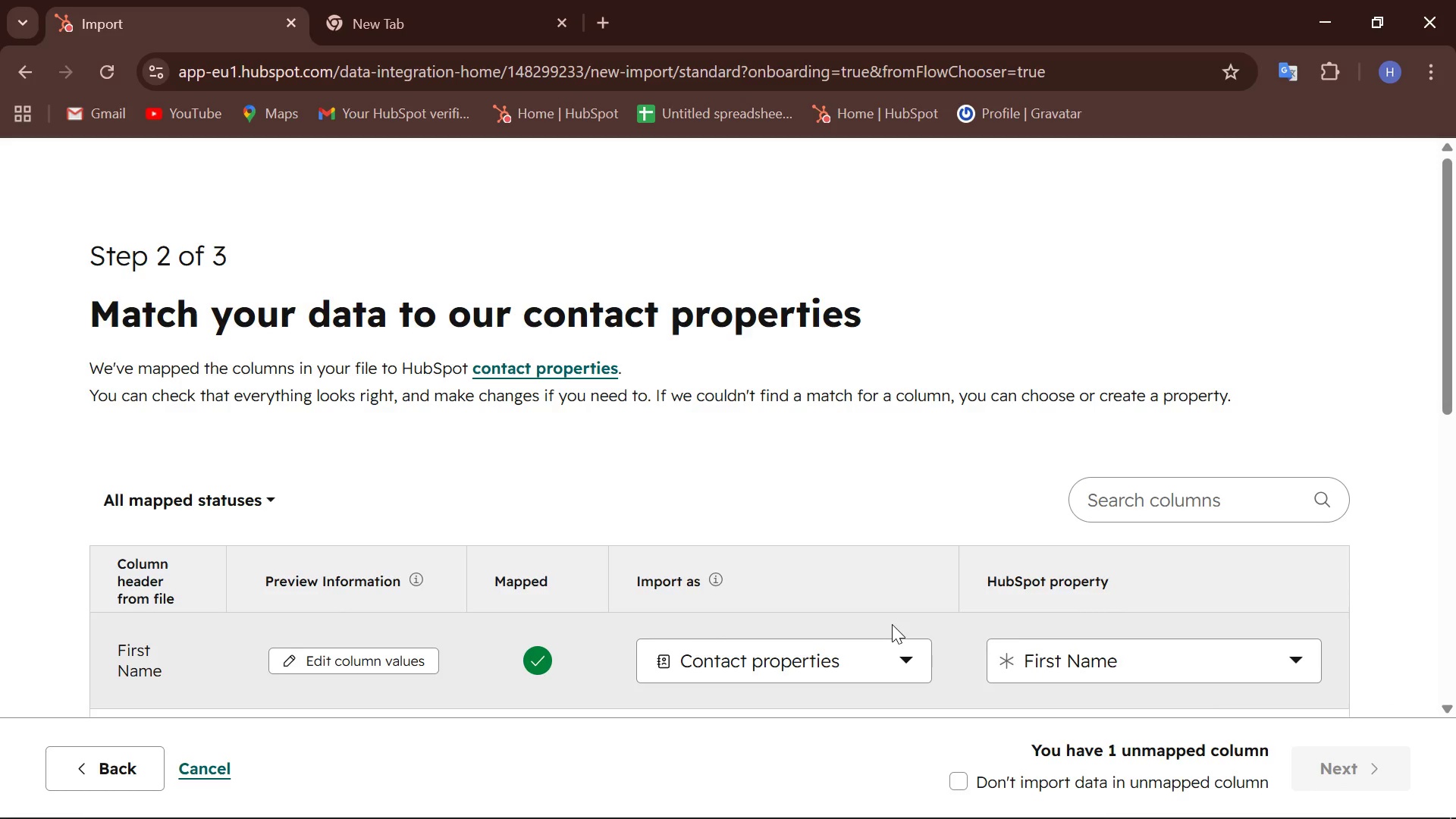 
wait(9.34)
 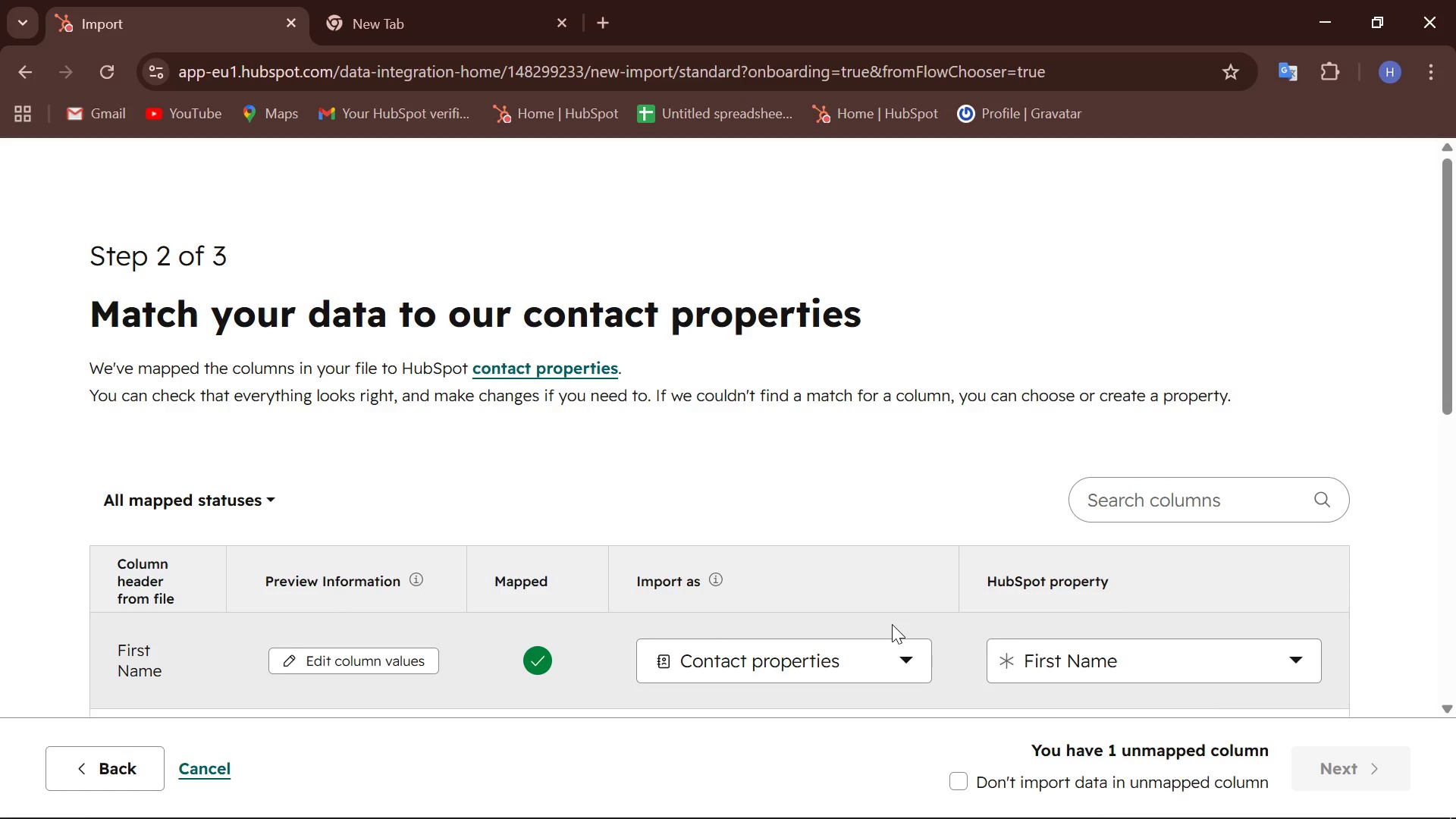 
scroll: coordinate [671, 459], scroll_direction: down, amount: 6.0
 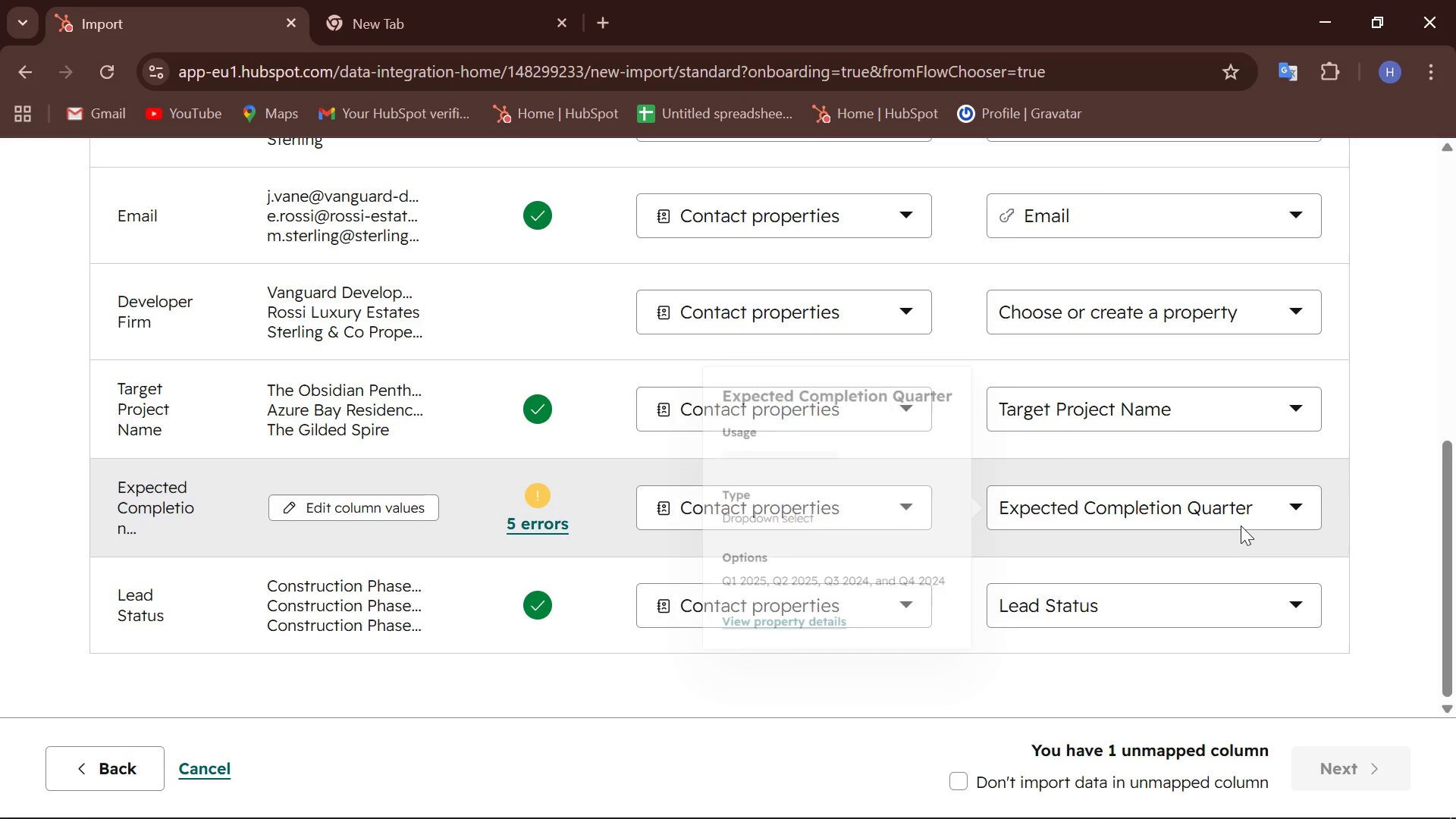 
wait(6.29)
 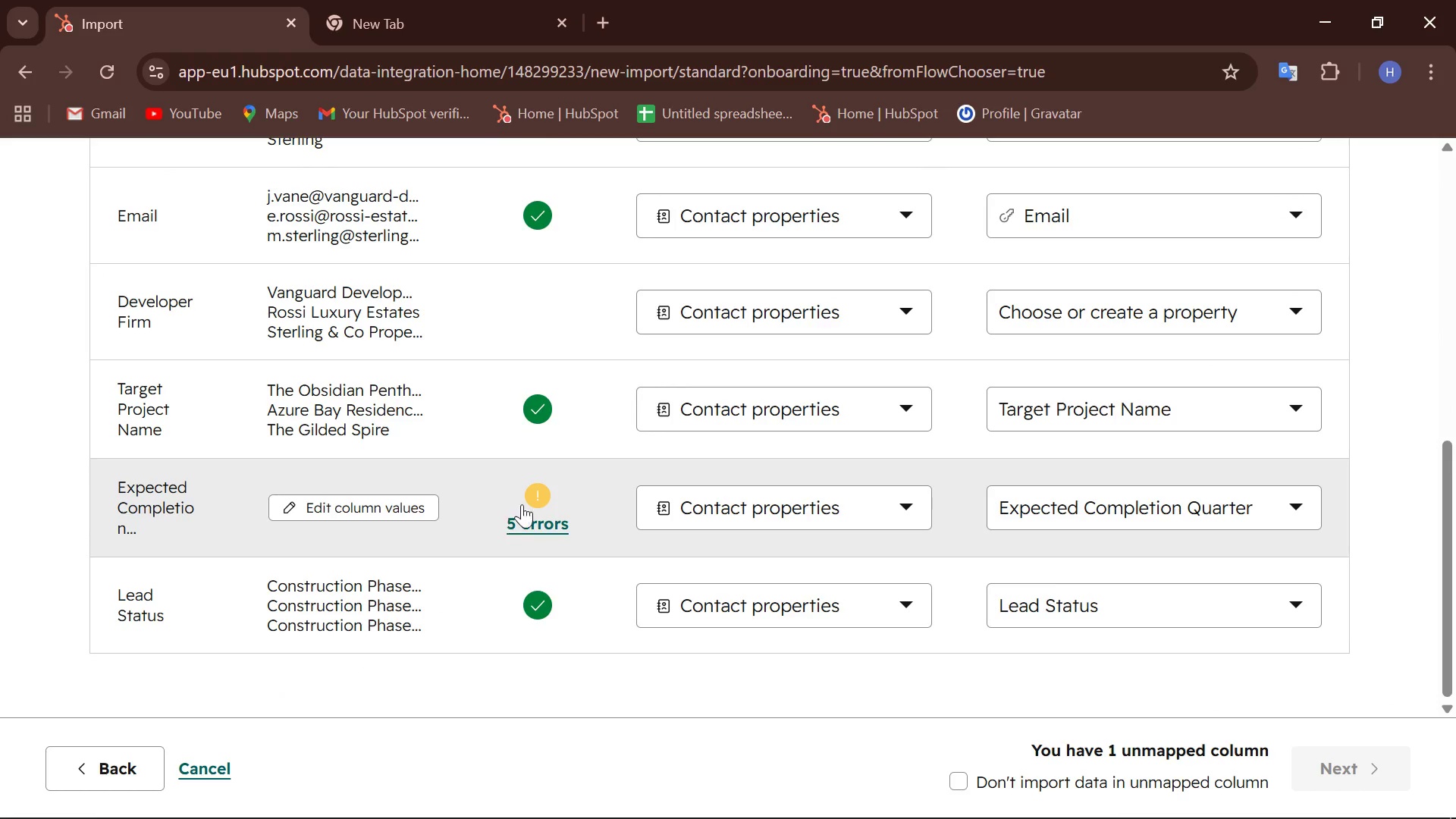 
left_click([1252, 513])
 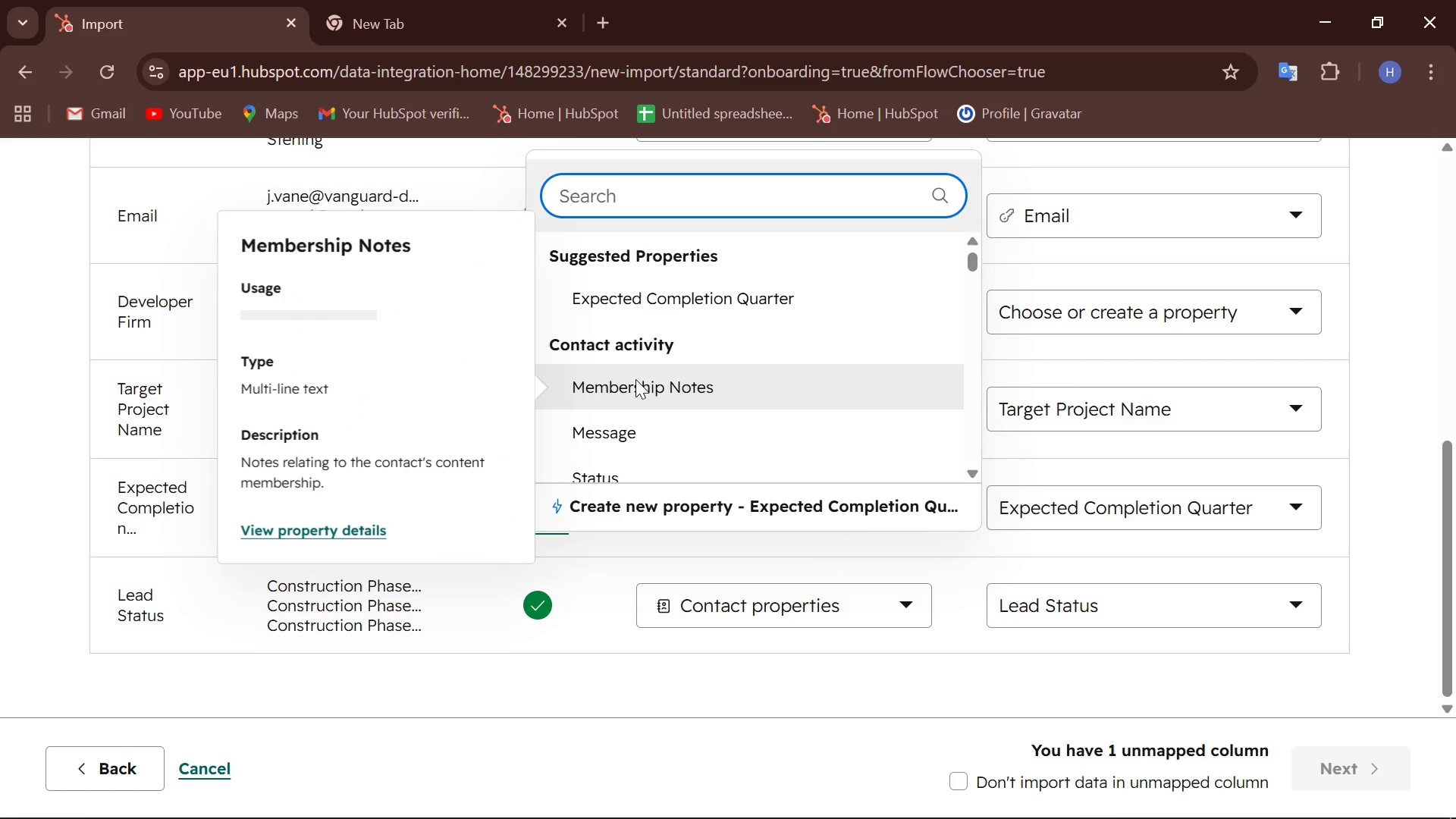 
scroll: coordinate [952, 553], scroll_direction: down, amount: 4.0
 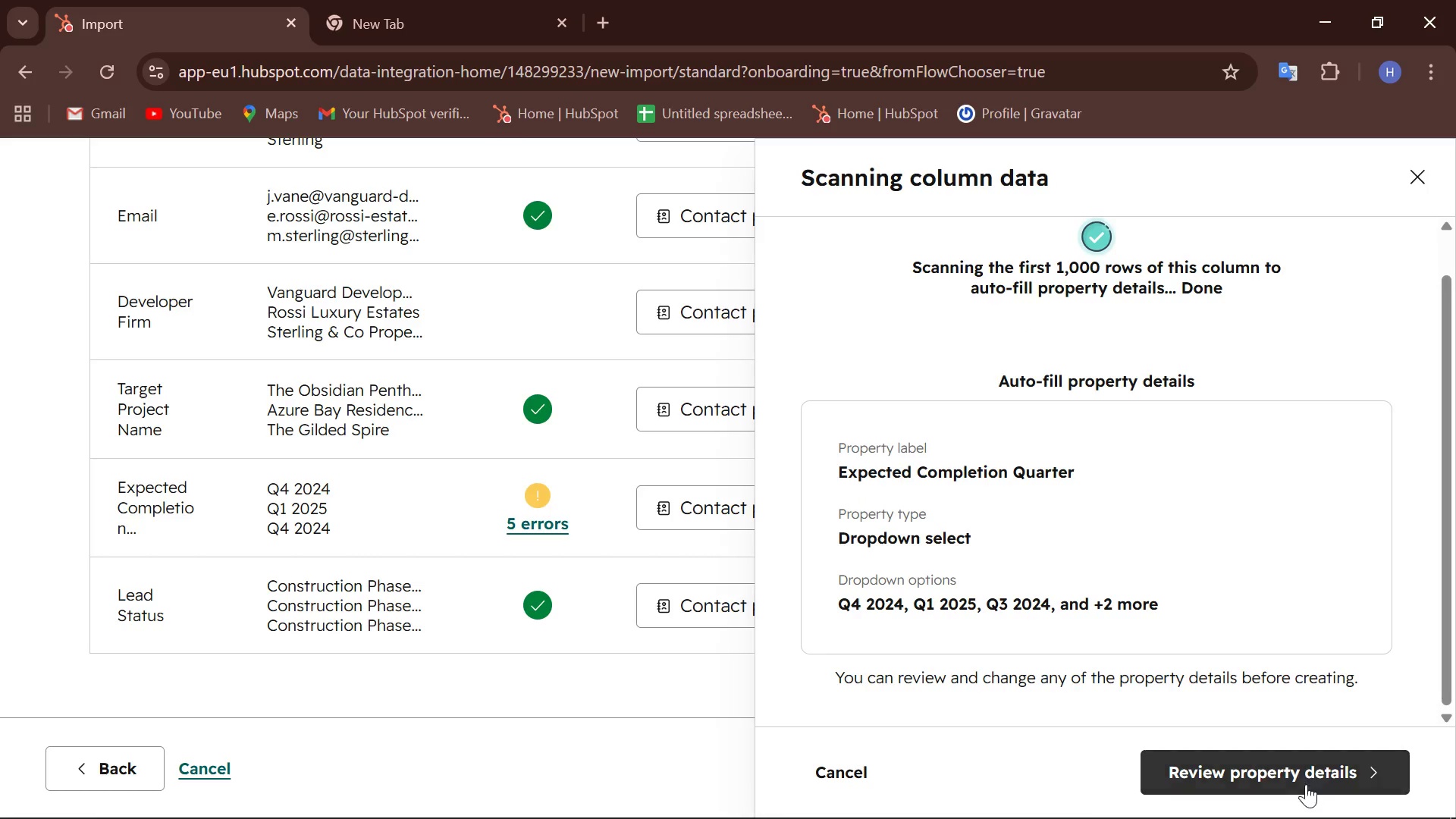 
left_click([1299, 770])
 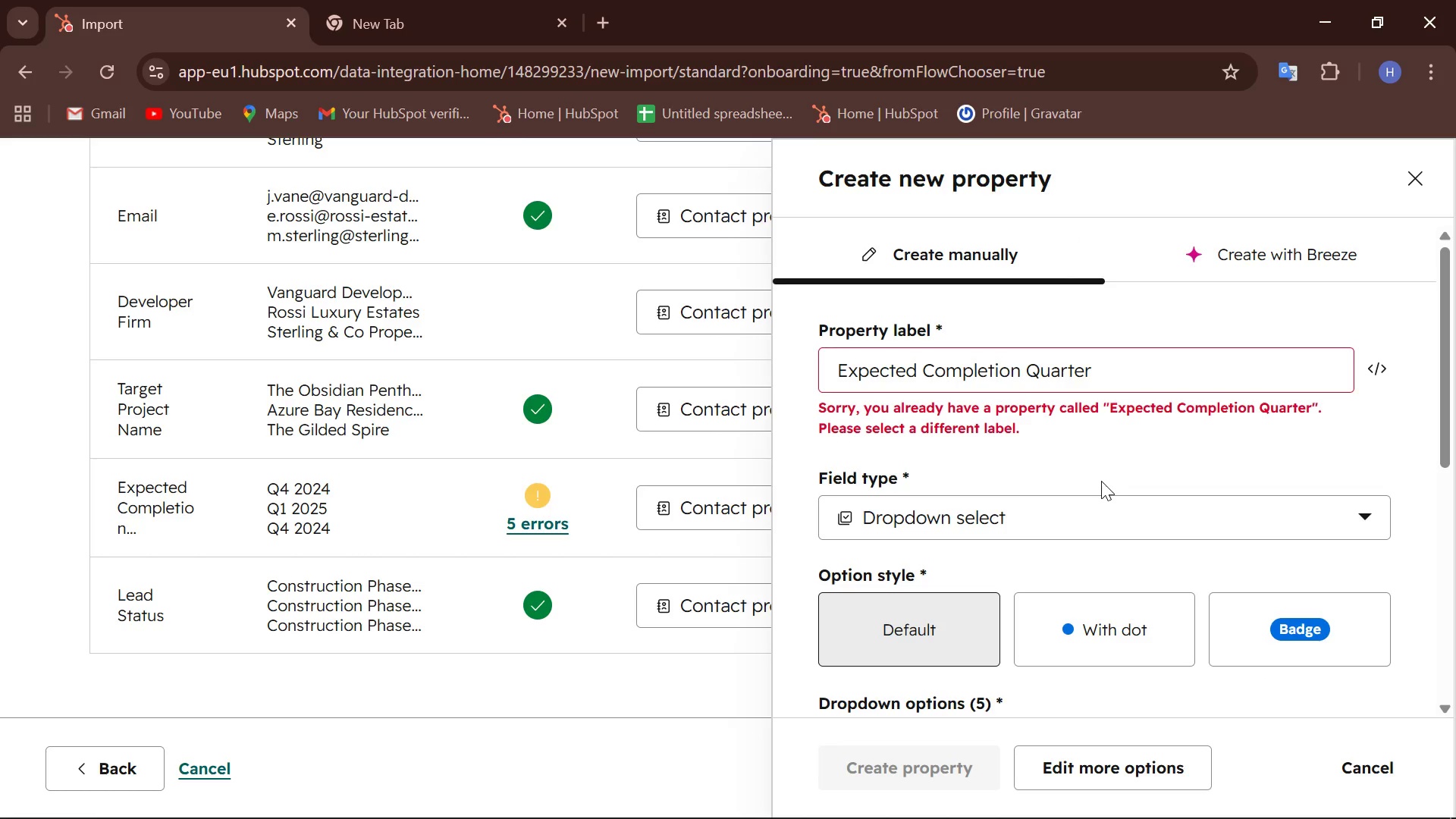 
wait(8.33)
 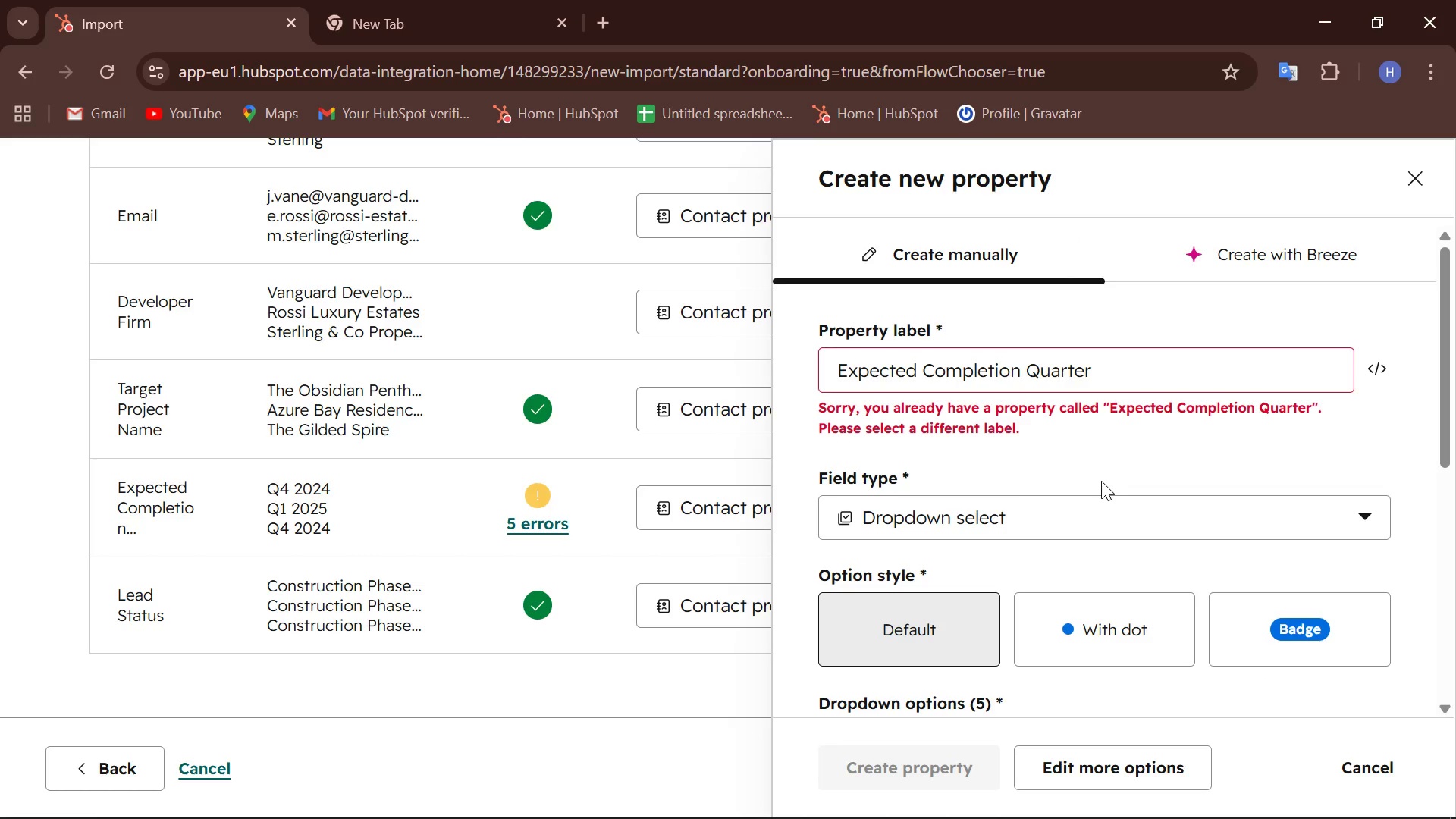 
scroll: coordinate [1055, 427], scroll_direction: down, amount: 5.0
 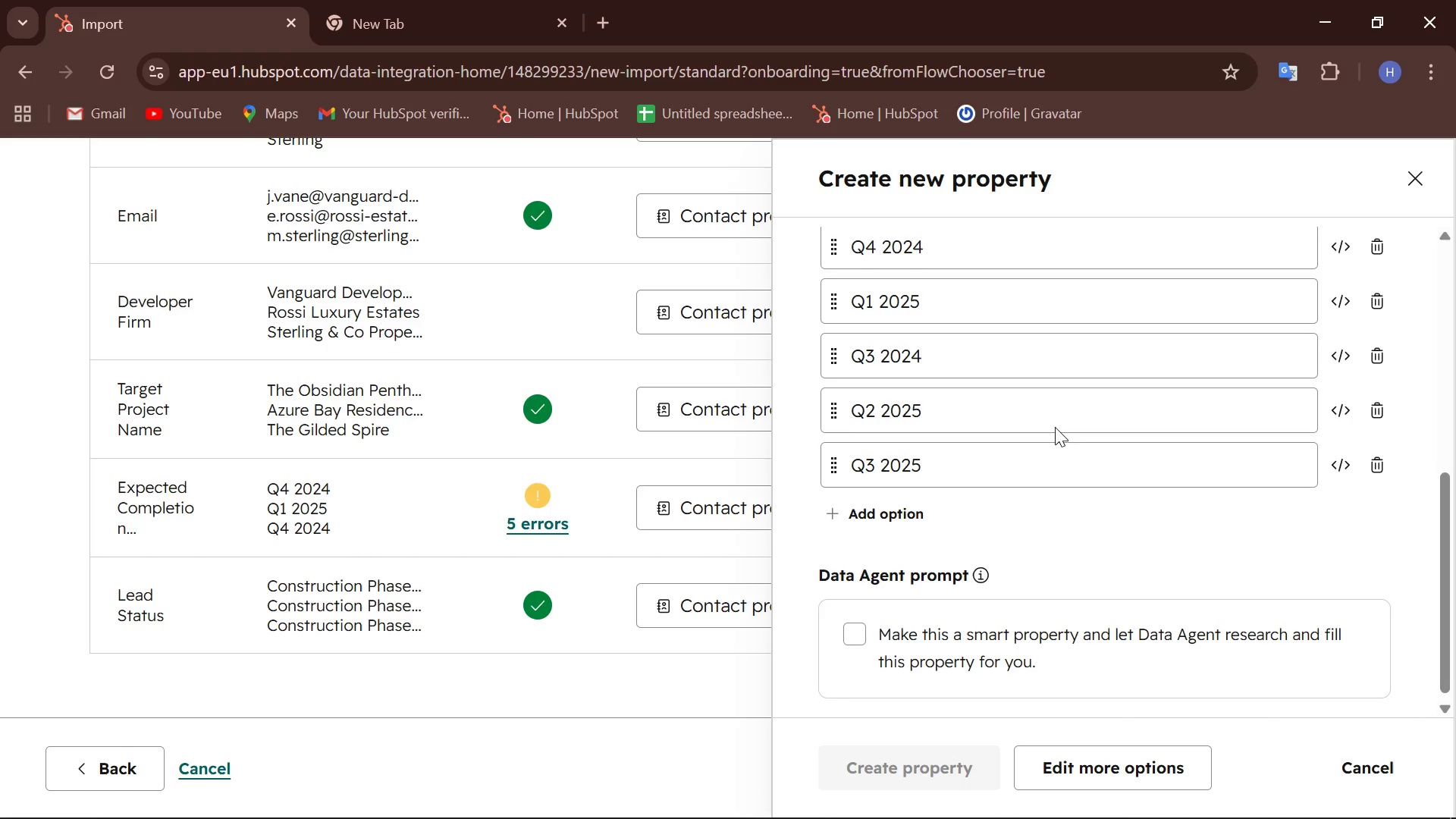 
scroll: coordinate [1055, 427], scroll_direction: up, amount: 4.0
 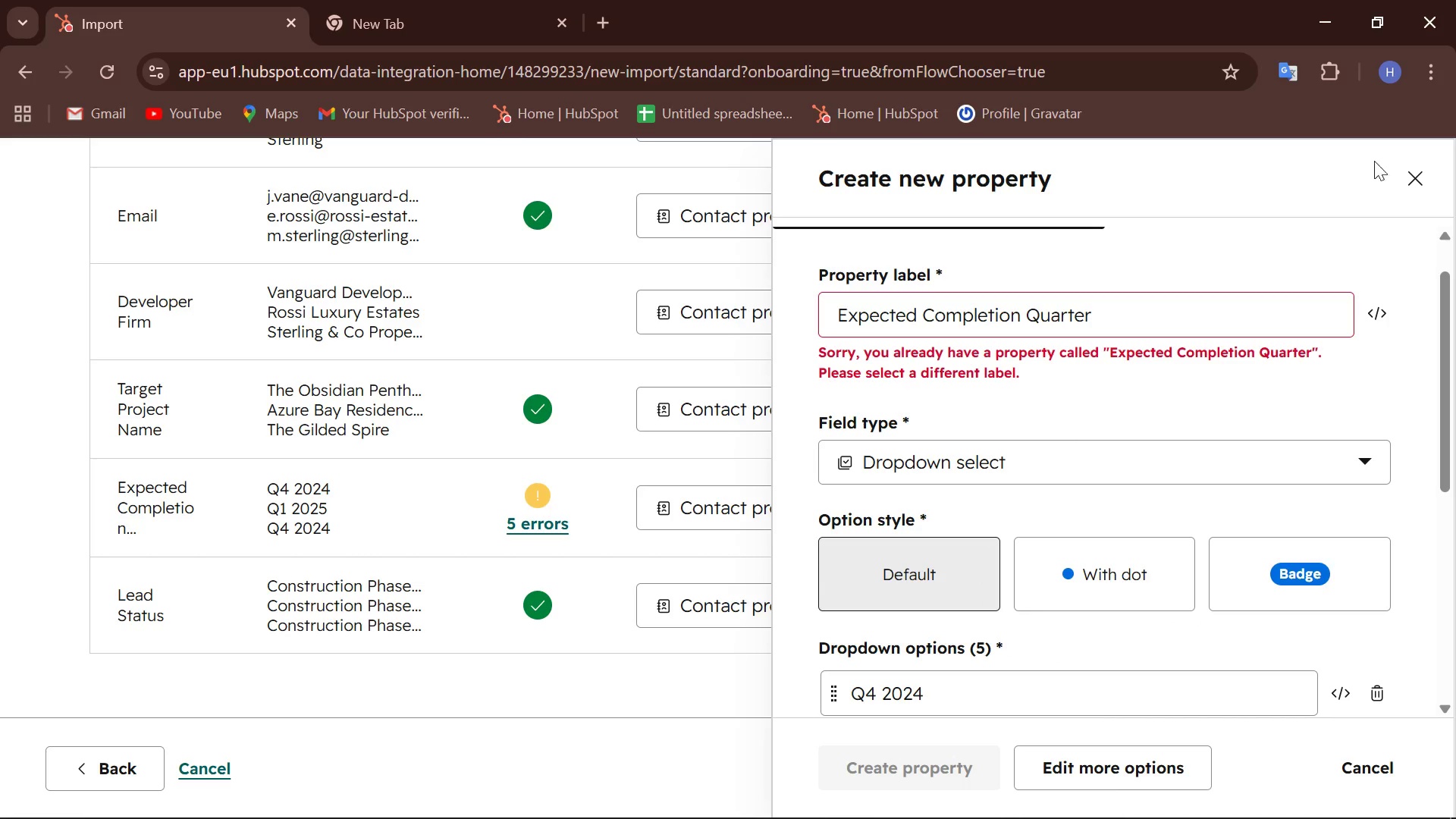 
wait(6.91)
 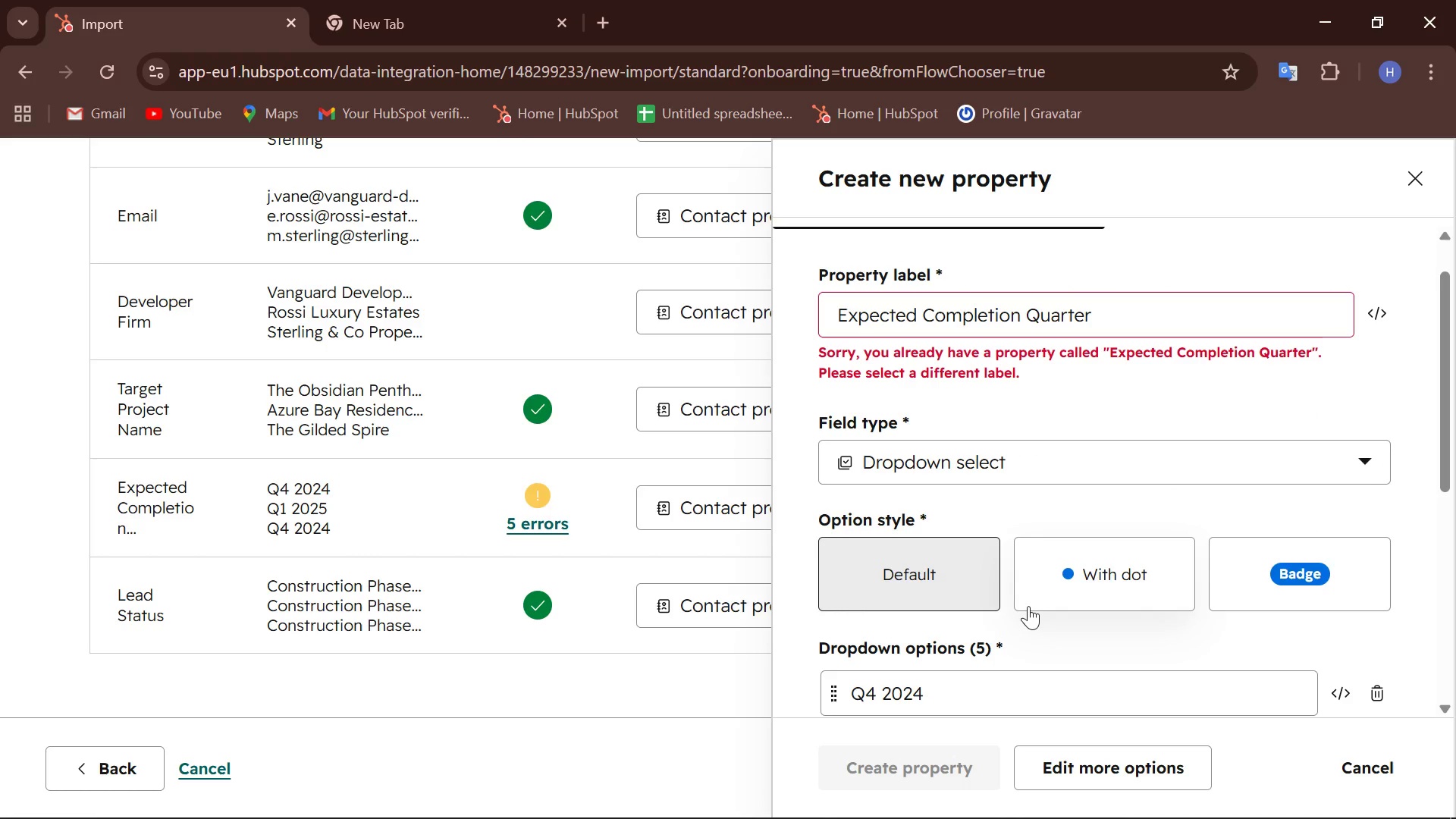 
left_click([1406, 177])
 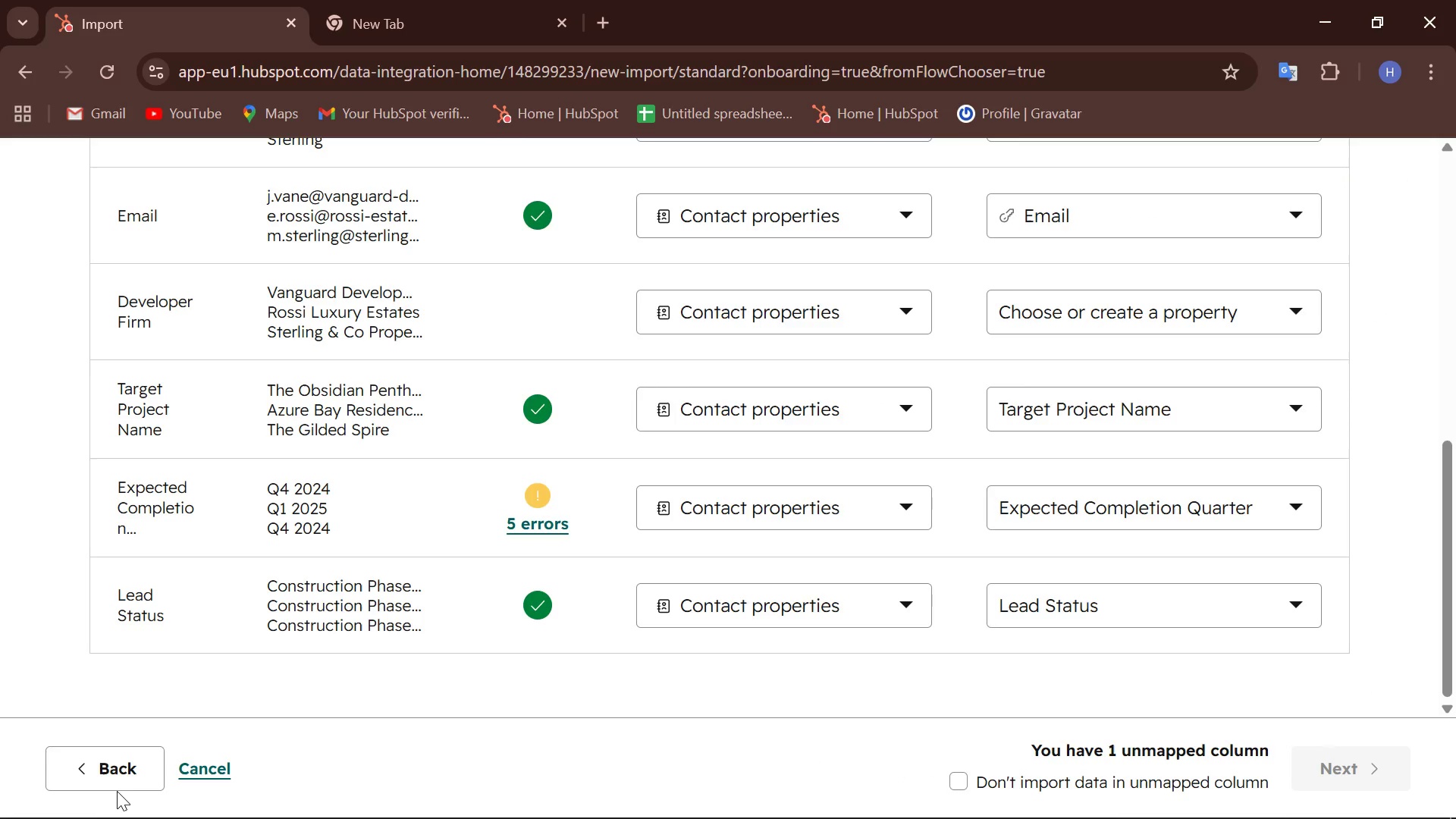 
wait(8.2)
 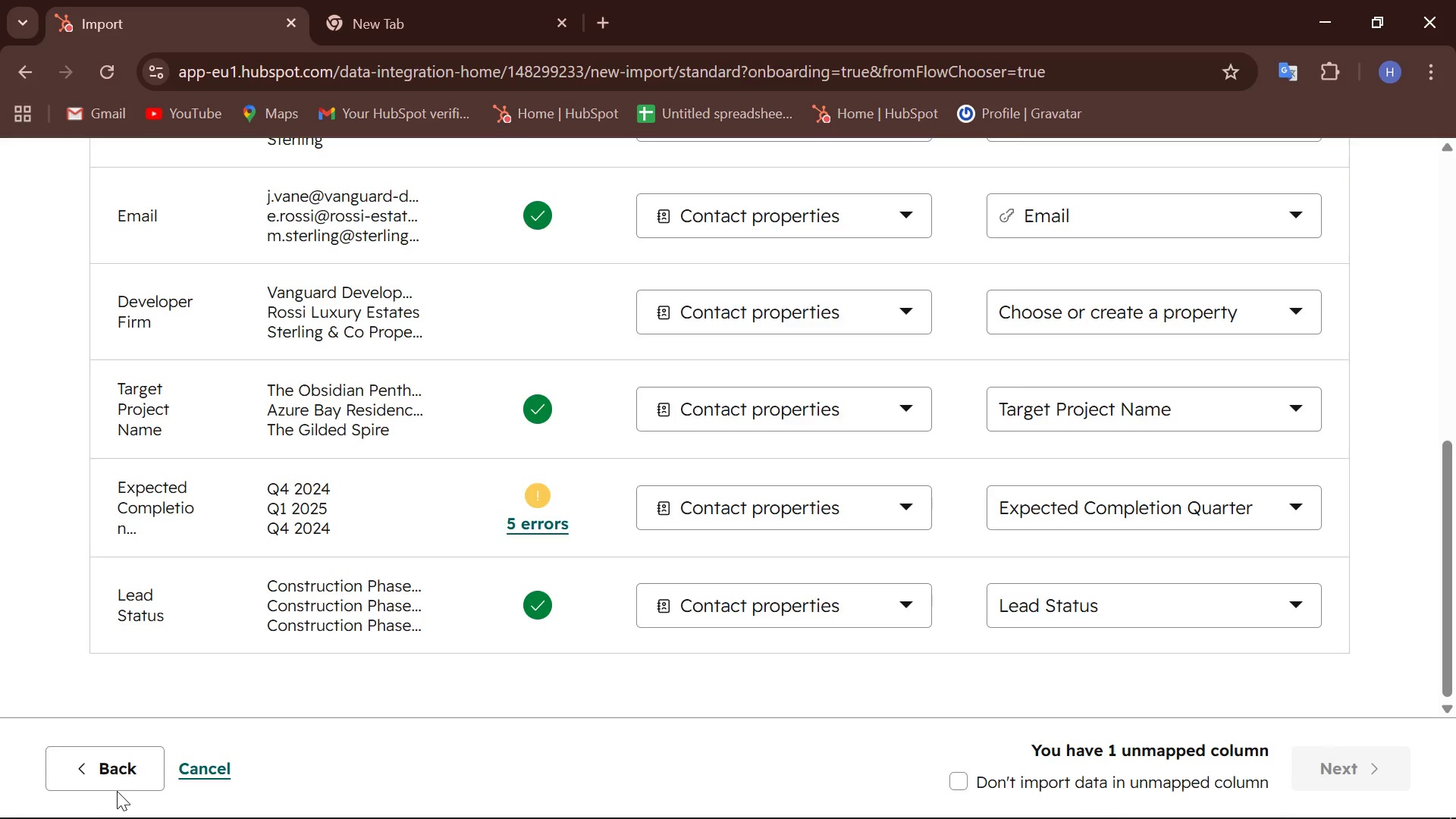 
left_click([546, 495])
 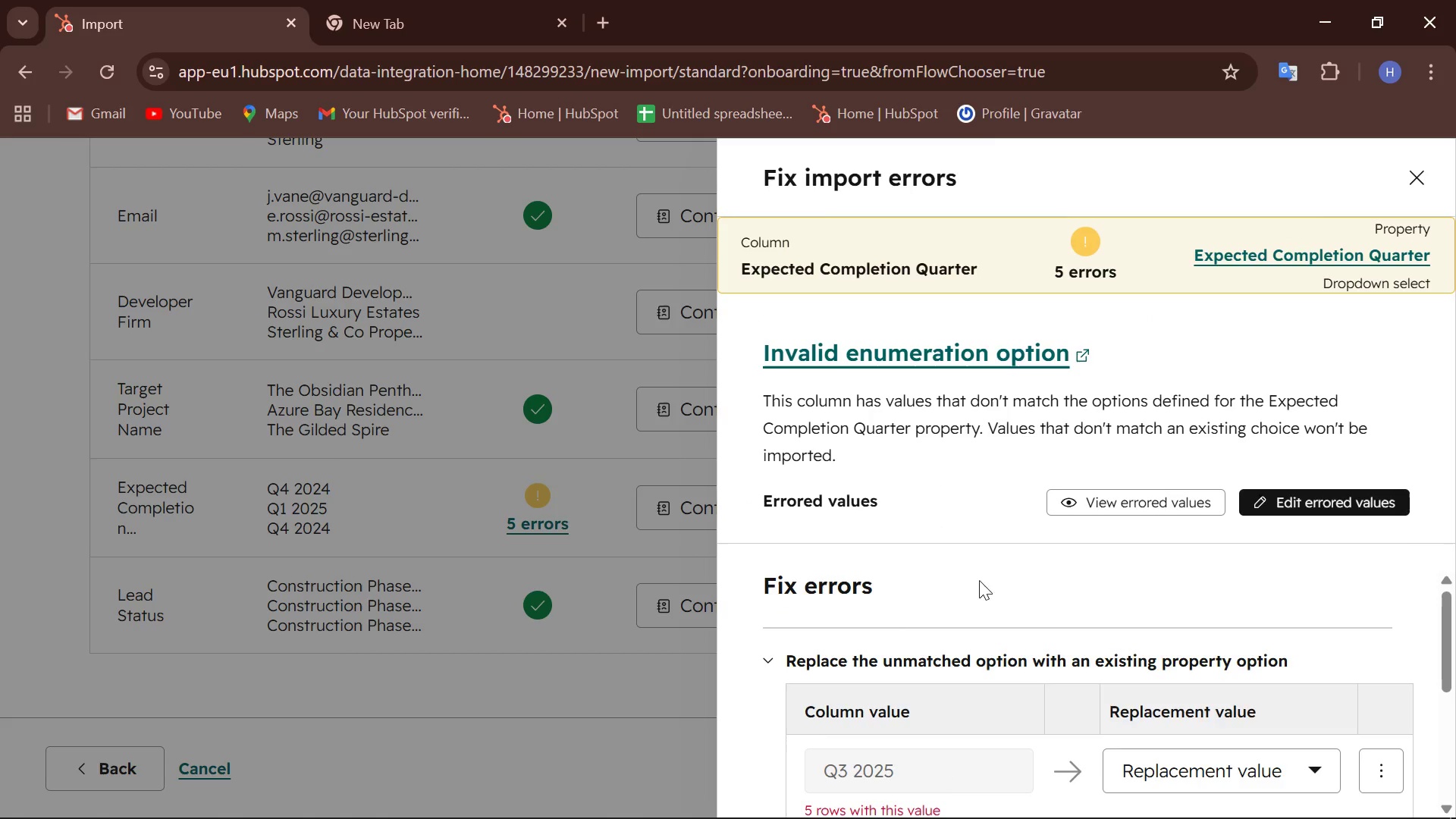 
scroll: coordinate [984, 614], scroll_direction: down, amount: 1.0
 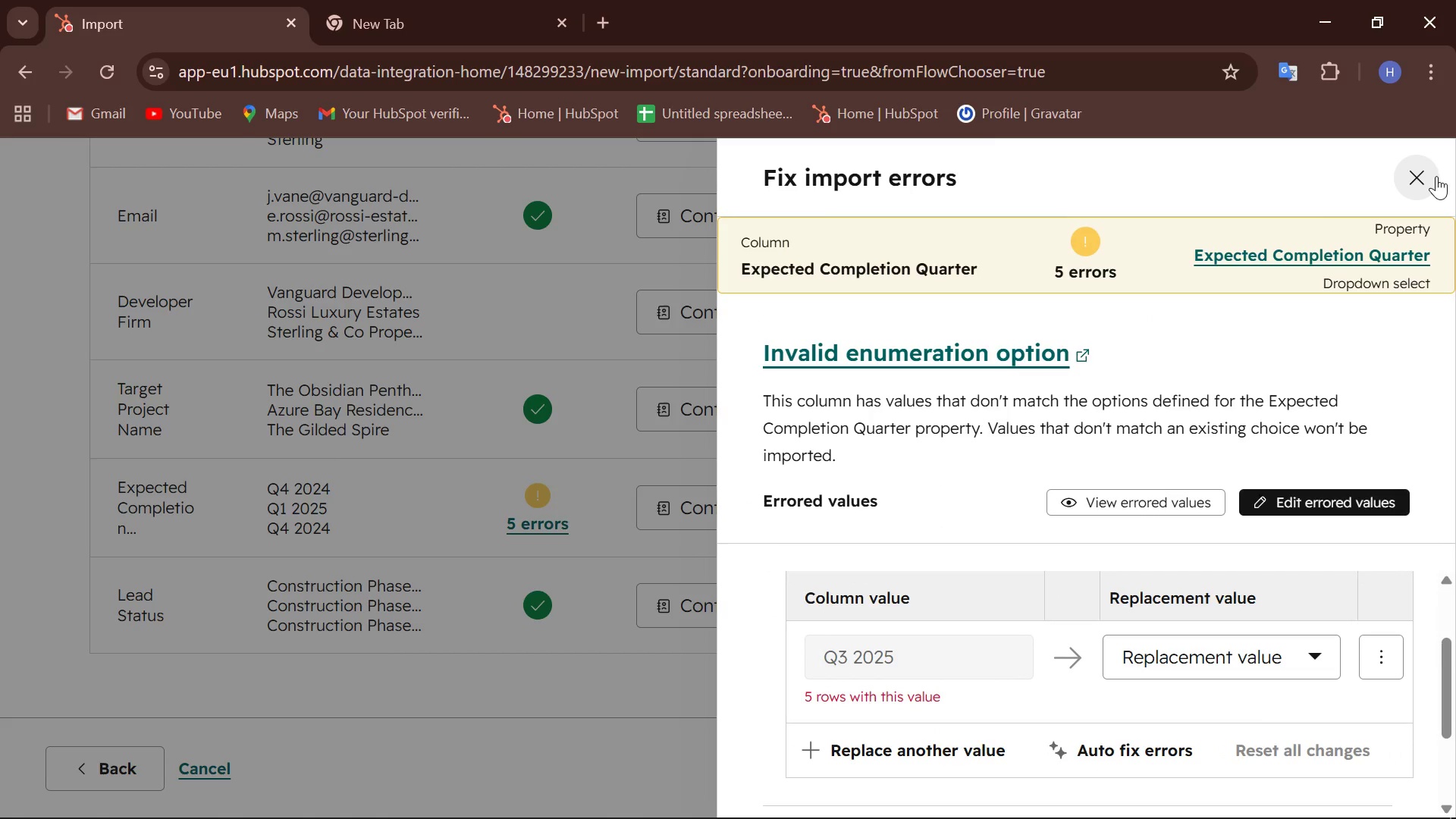 
wait(5.8)
 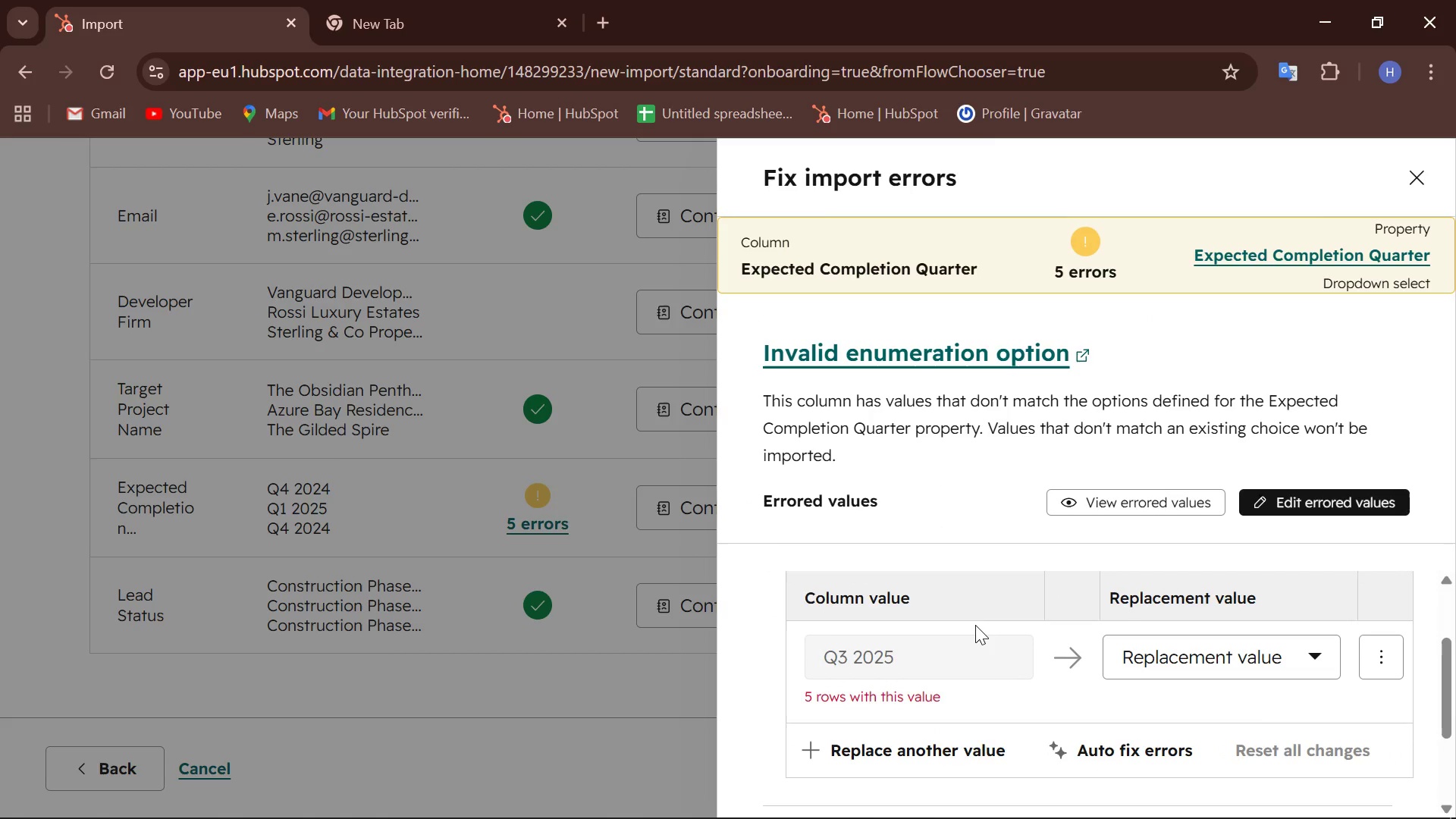 
left_click([1417, 176])
 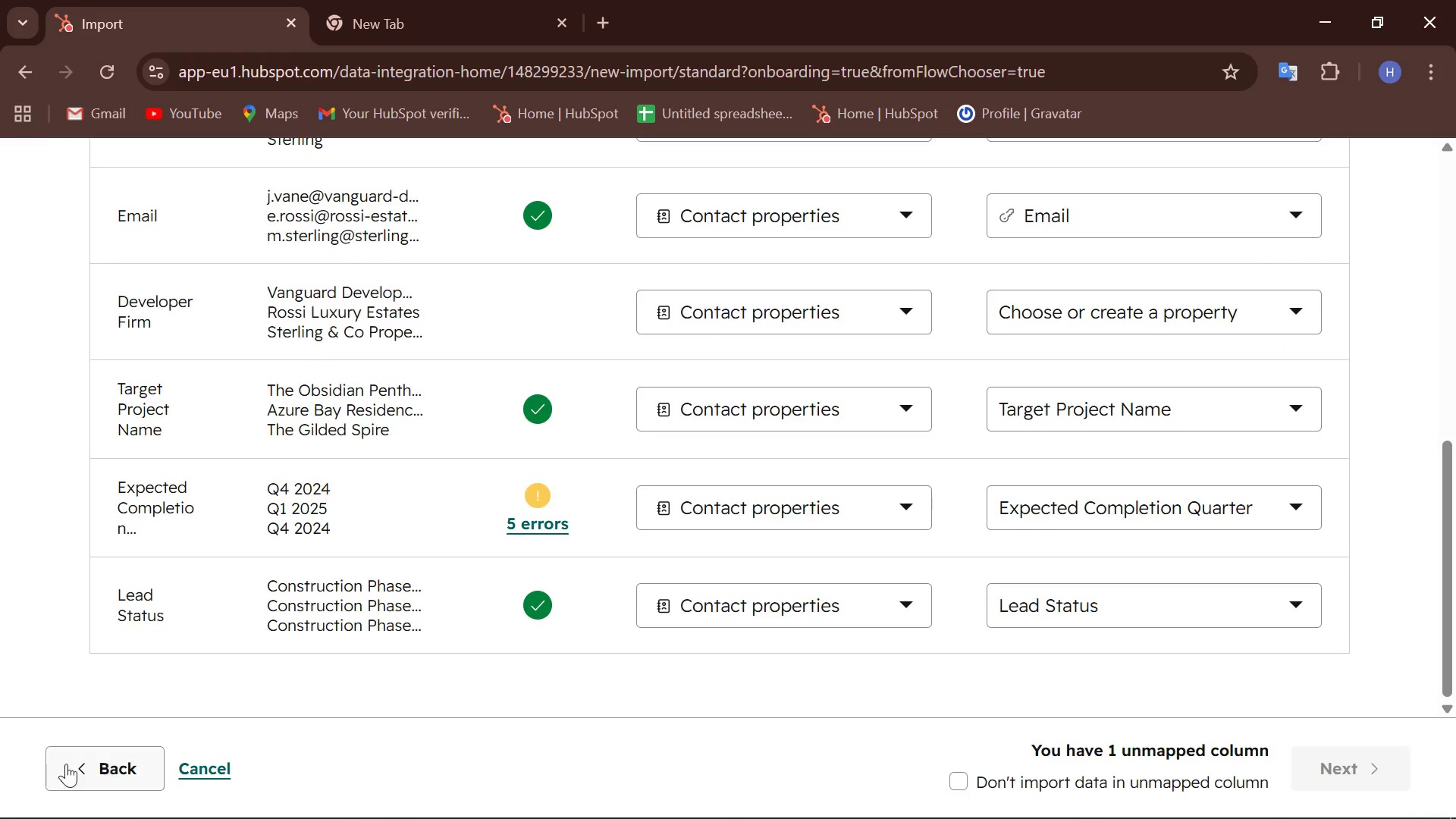 
left_click([64, 766])
 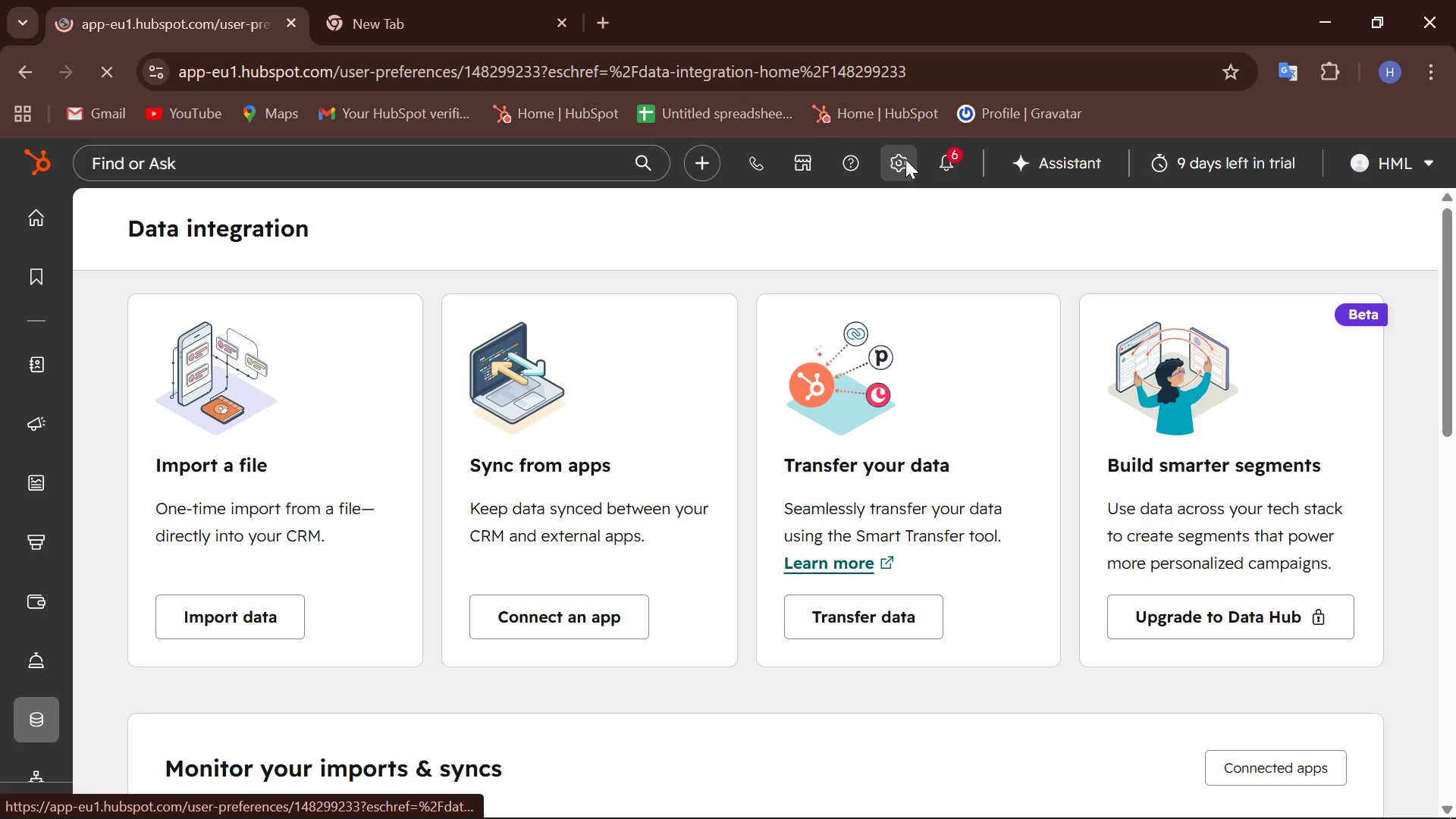 
wait(29.83)
 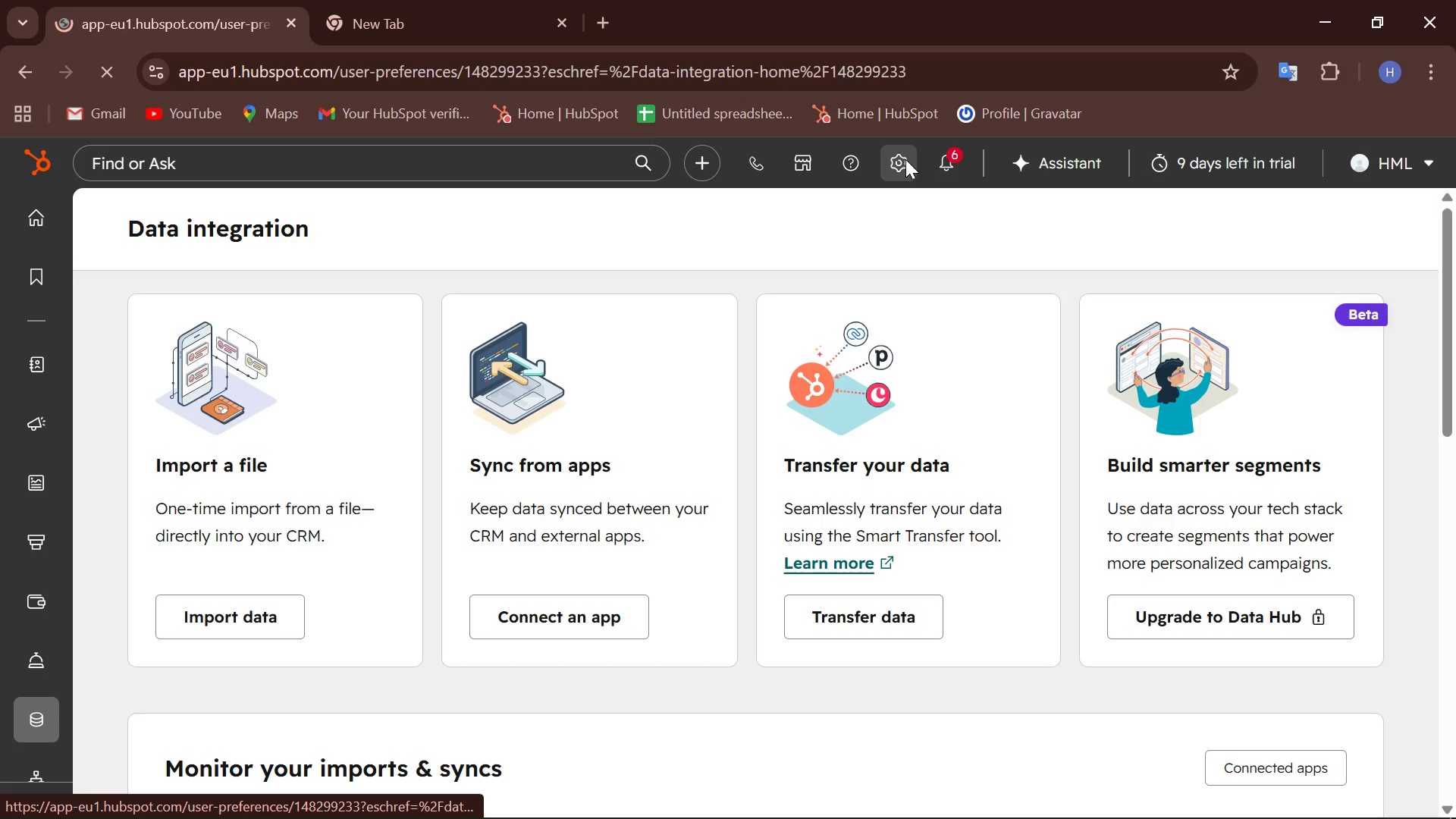 
scroll: coordinate [194, 645], scroll_direction: down, amount: 4.0
 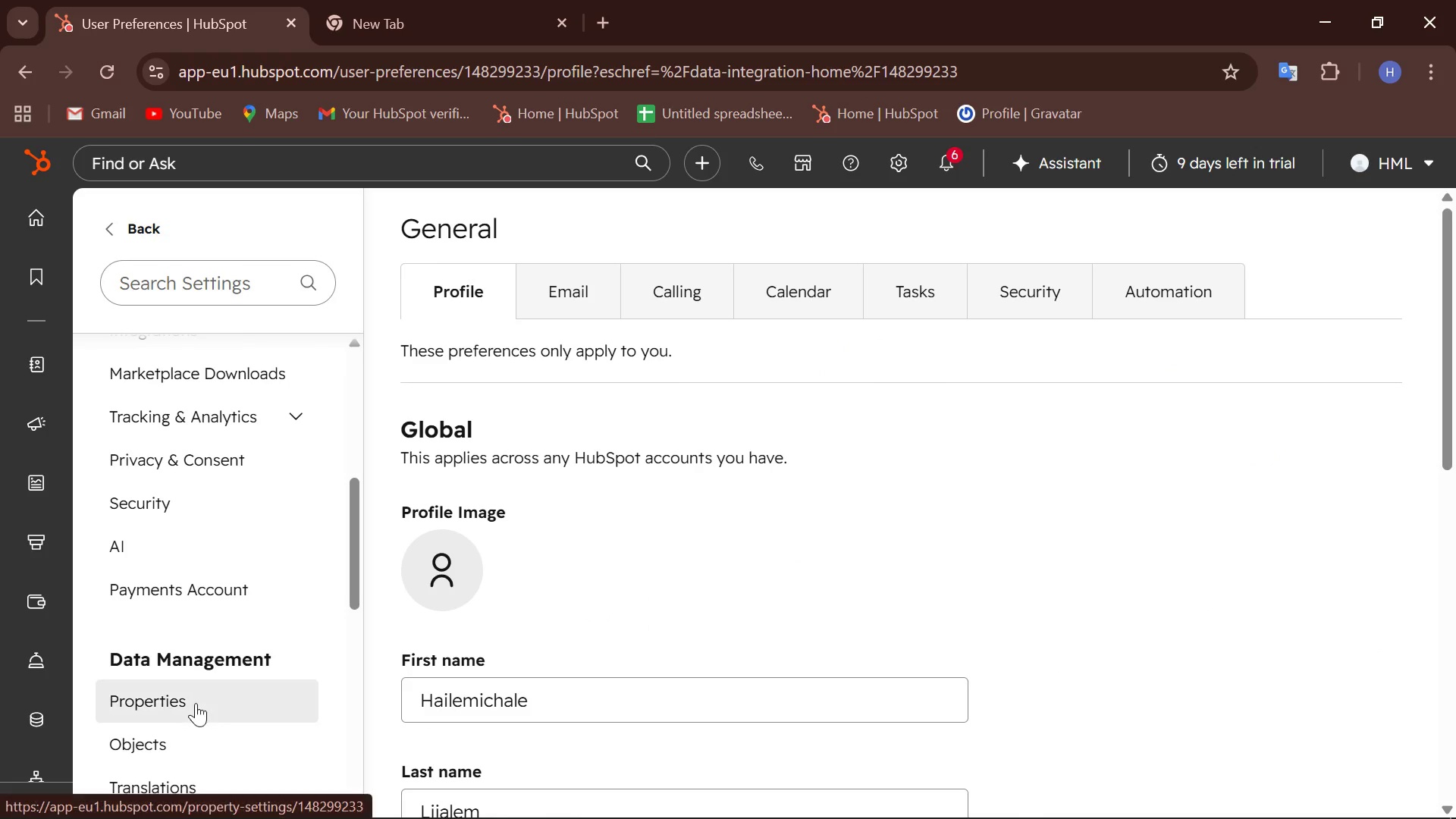 
left_click([196, 703])
 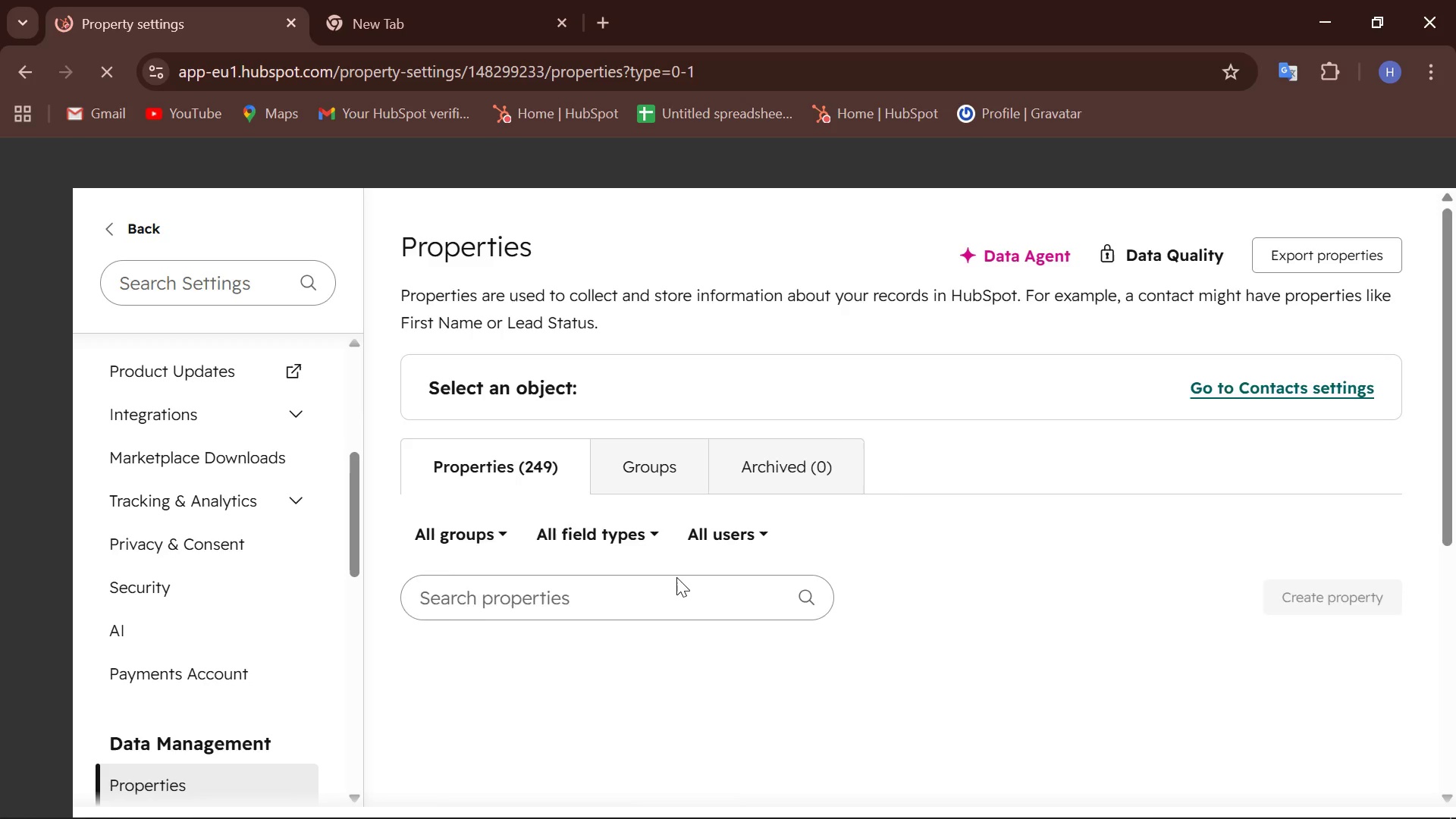 
scroll: coordinate [676, 577], scroll_direction: down, amount: 2.0
 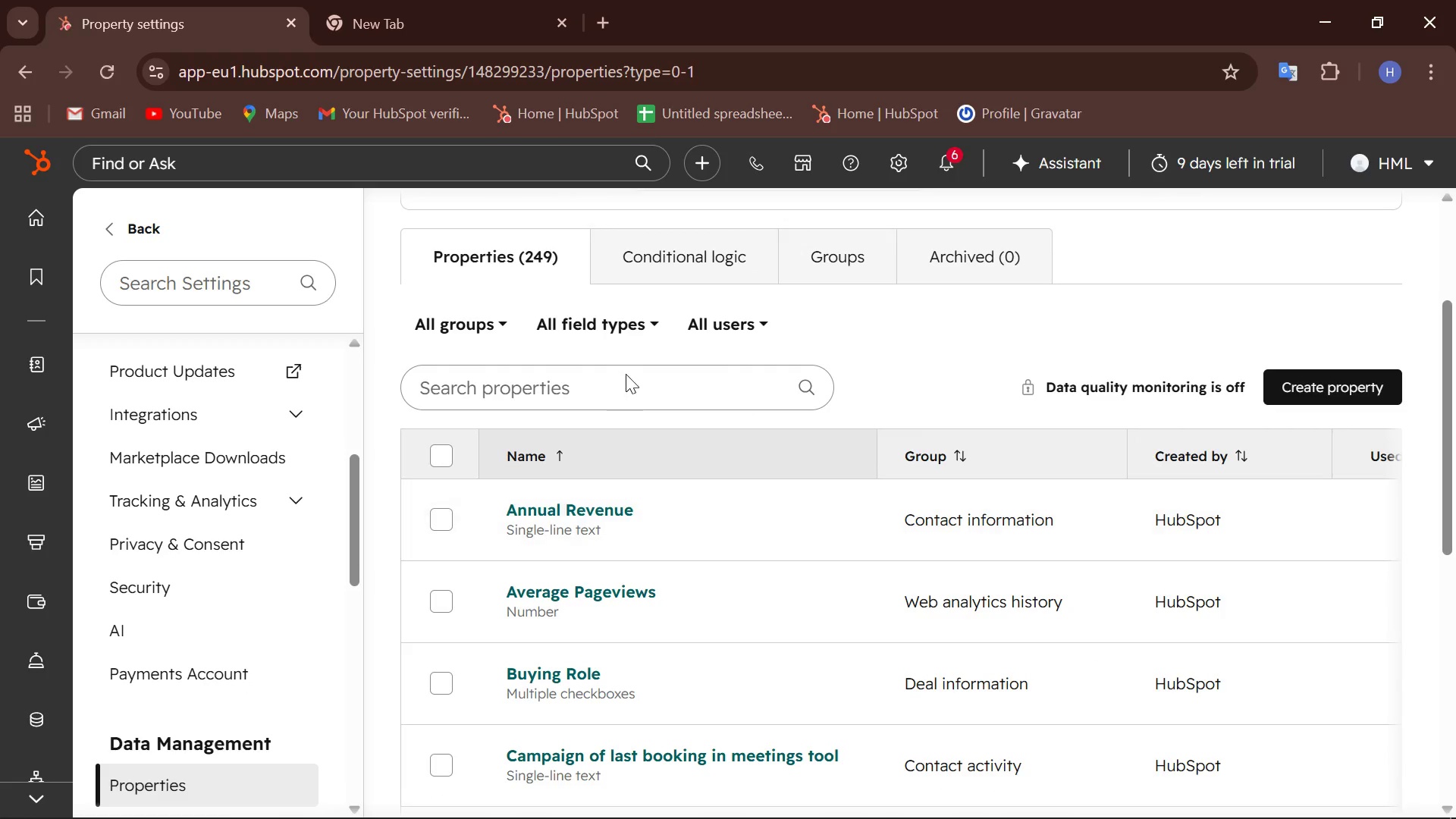 
left_click([626, 374])
 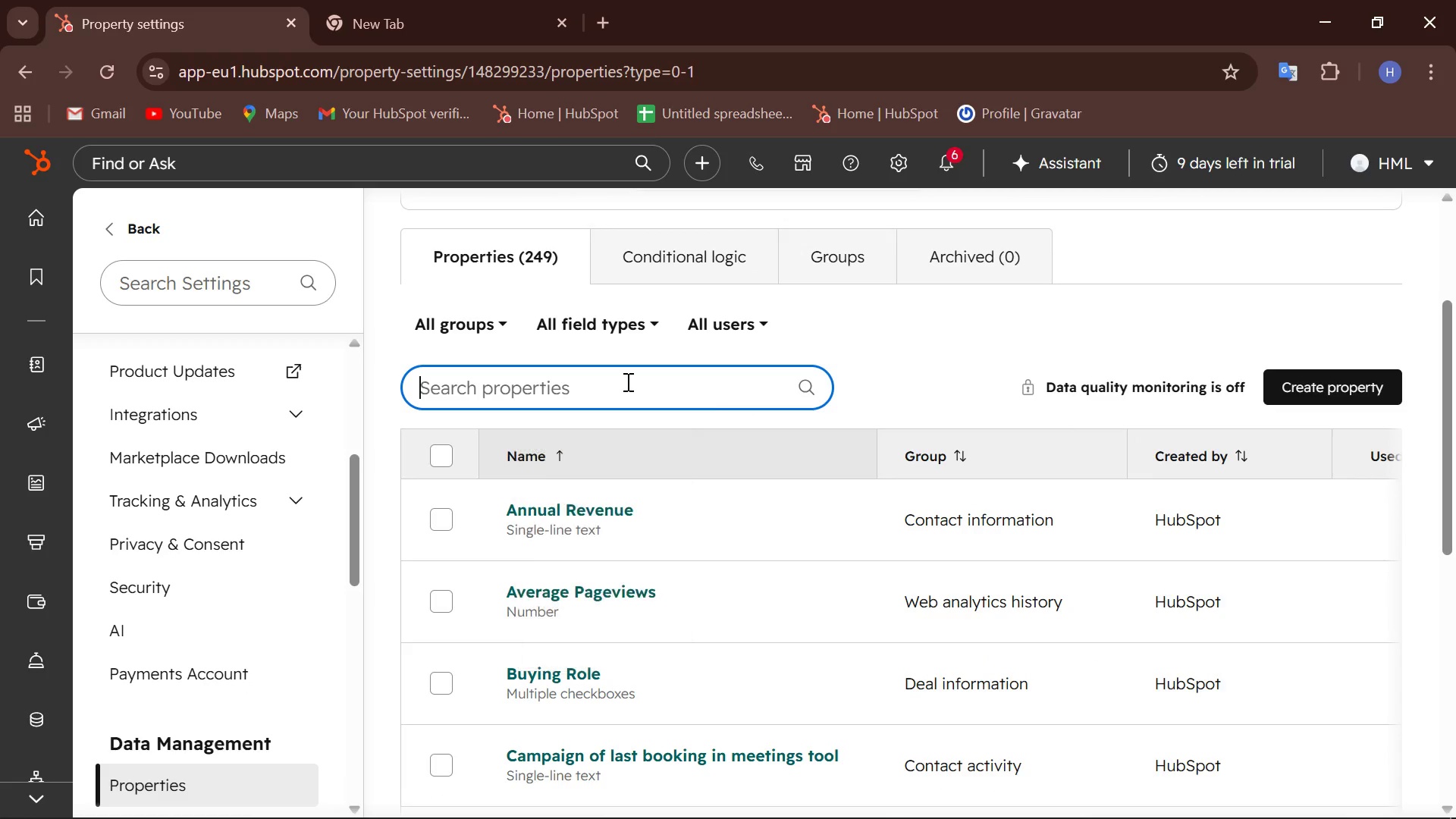 
type(Expected)
 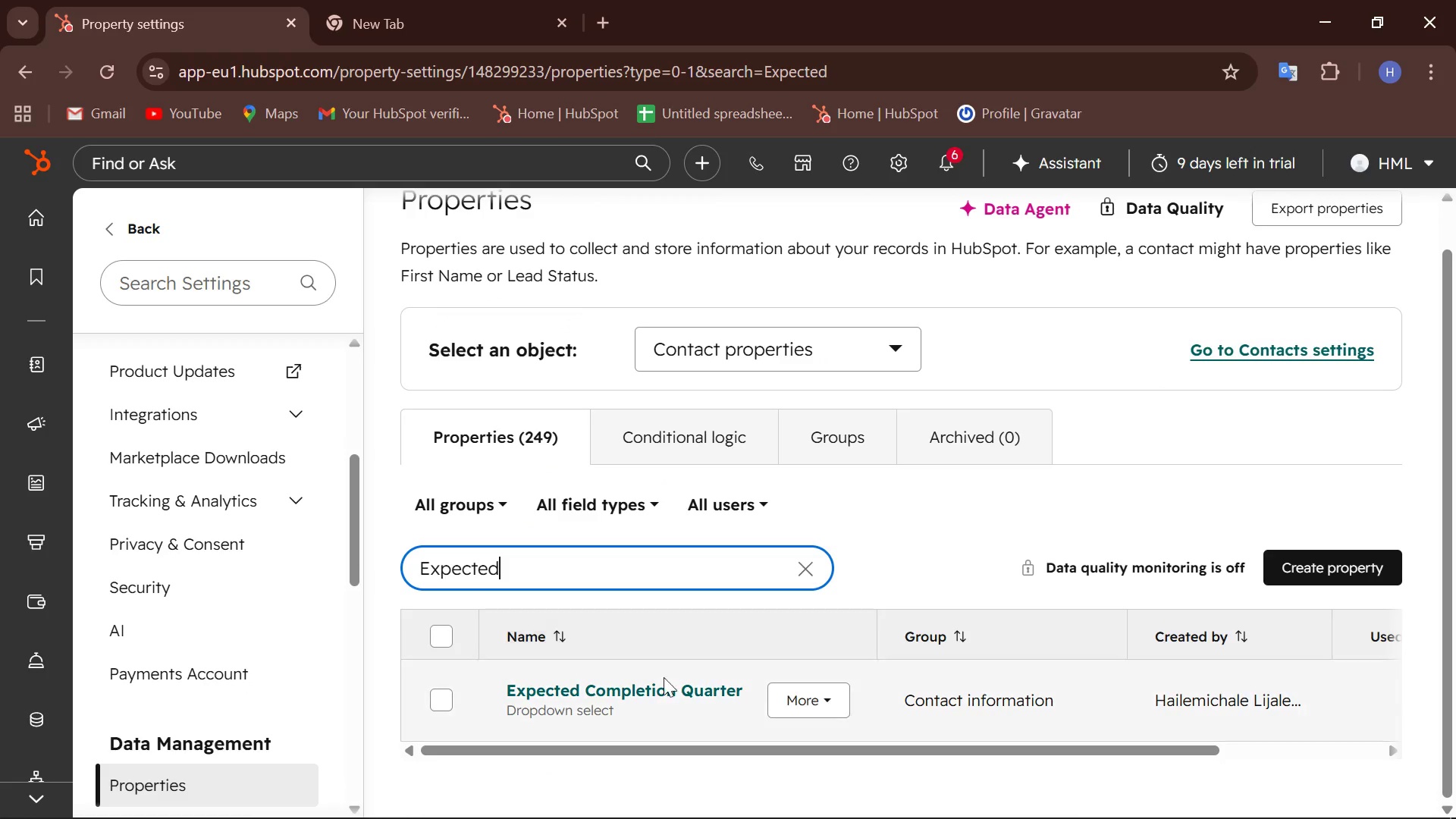 
left_click([662, 687])
 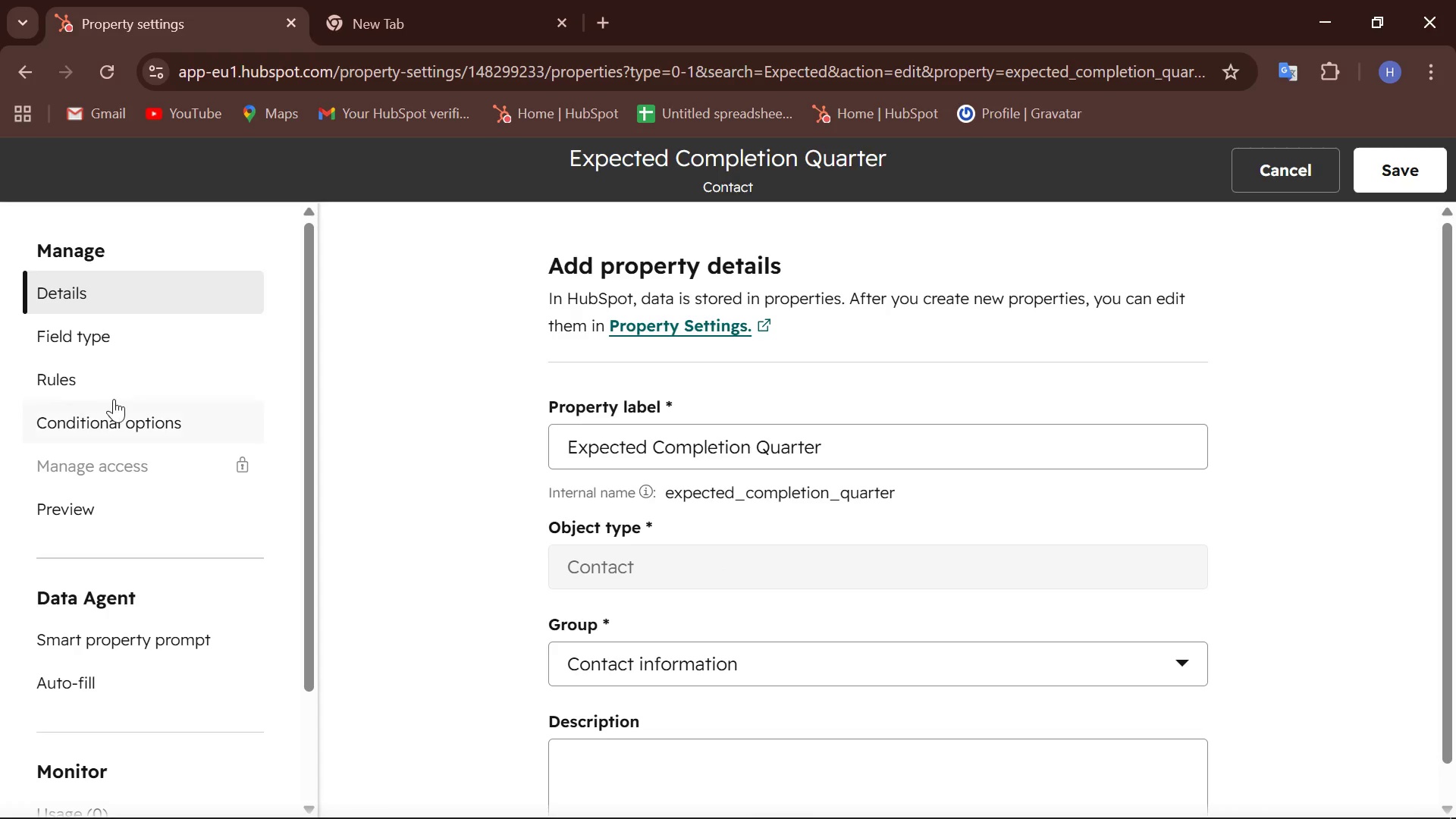 
left_click([86, 507])
 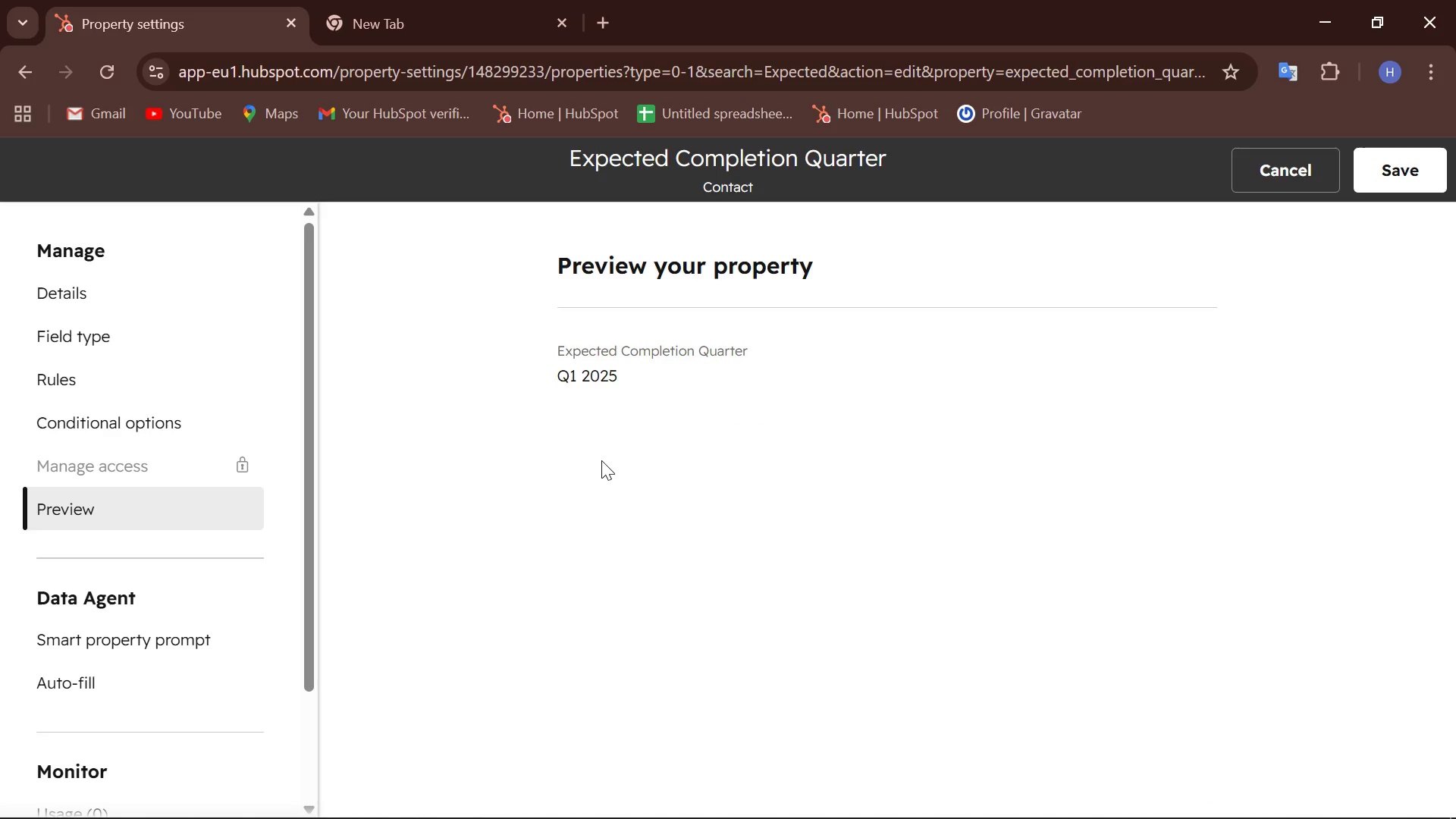 
scroll: coordinate [601, 460], scroll_direction: none, amount: 0.0
 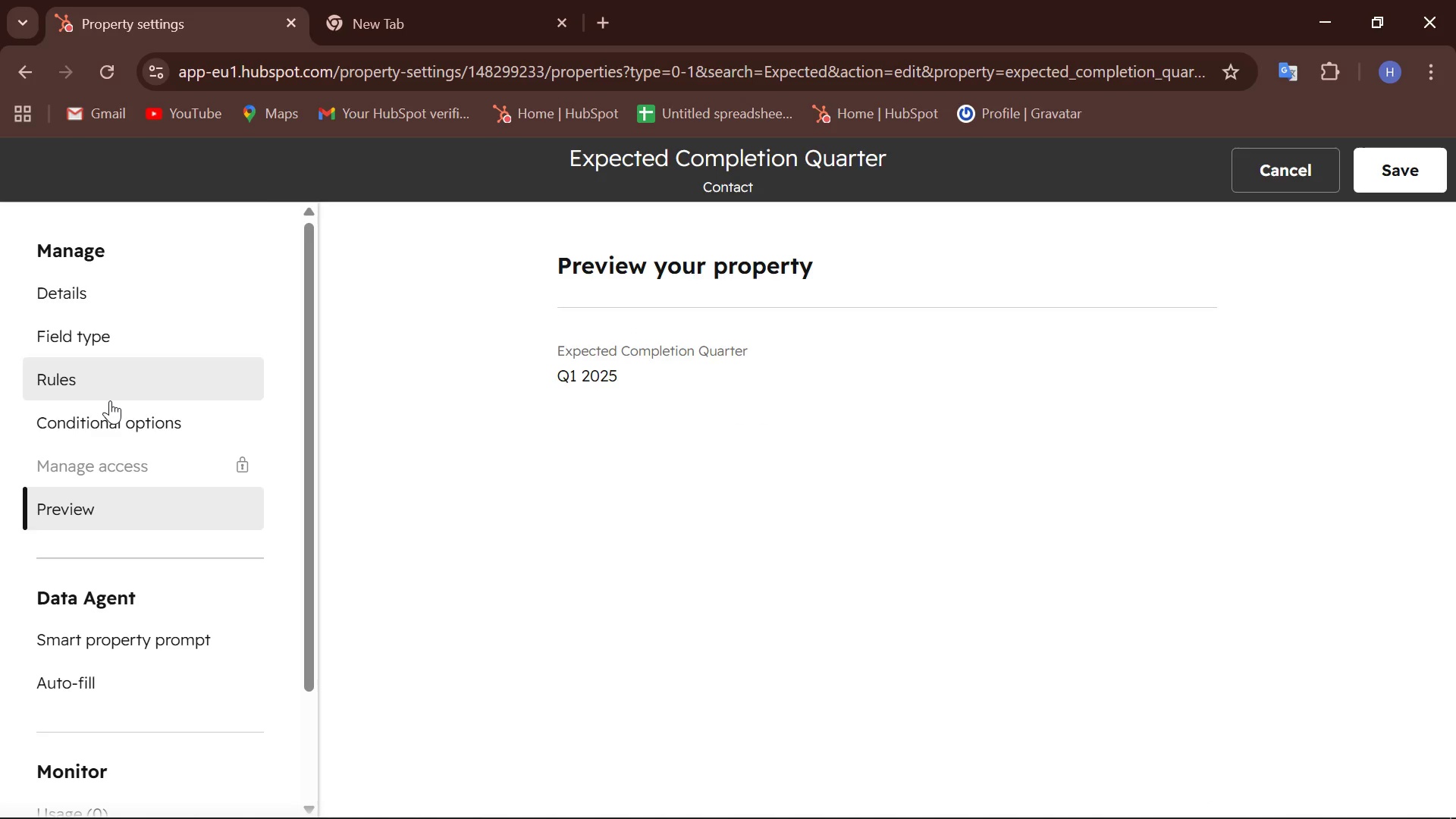 
left_click([110, 400])
 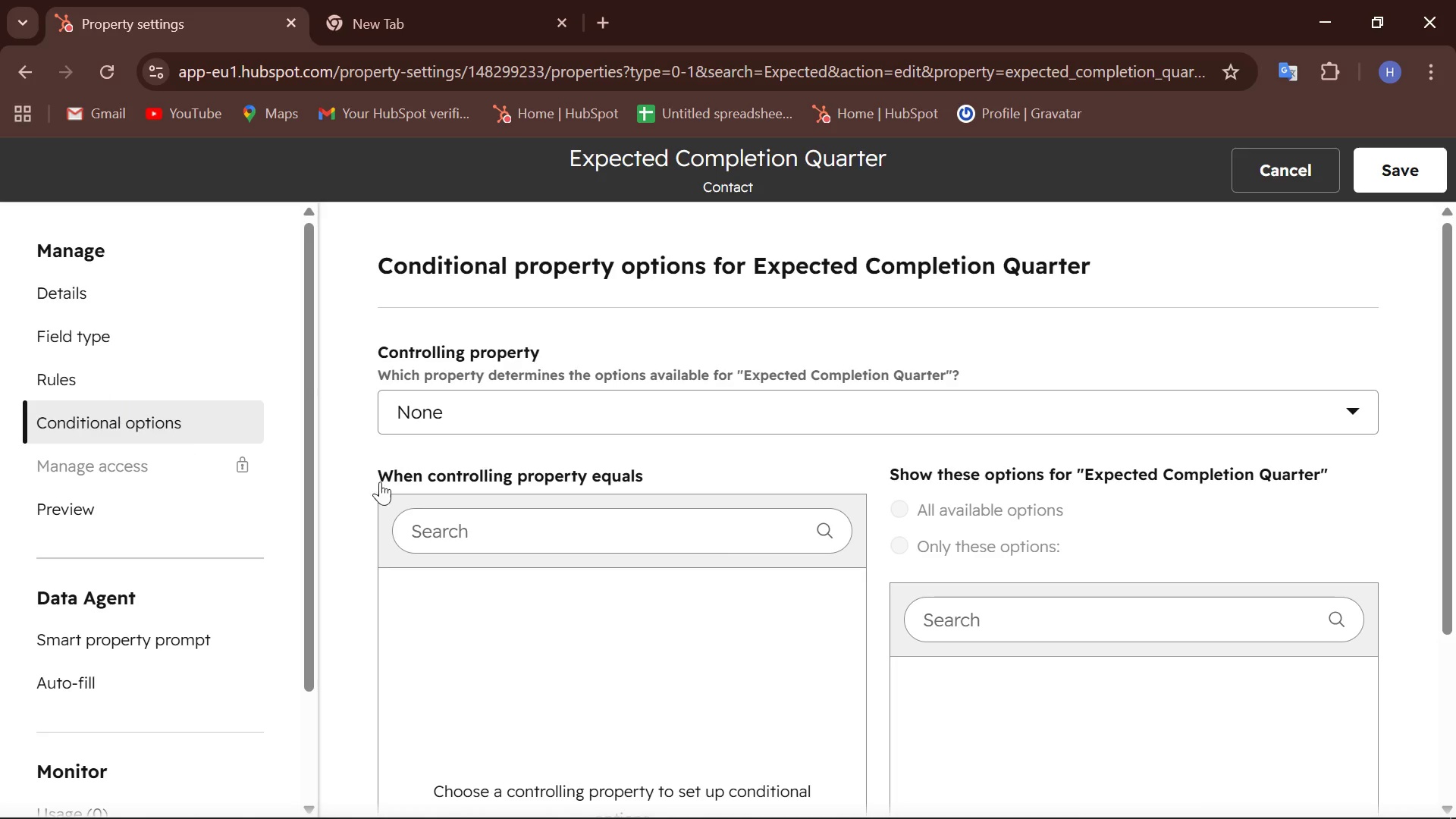 
scroll: coordinate [500, 522], scroll_direction: down, amount: 7.0
 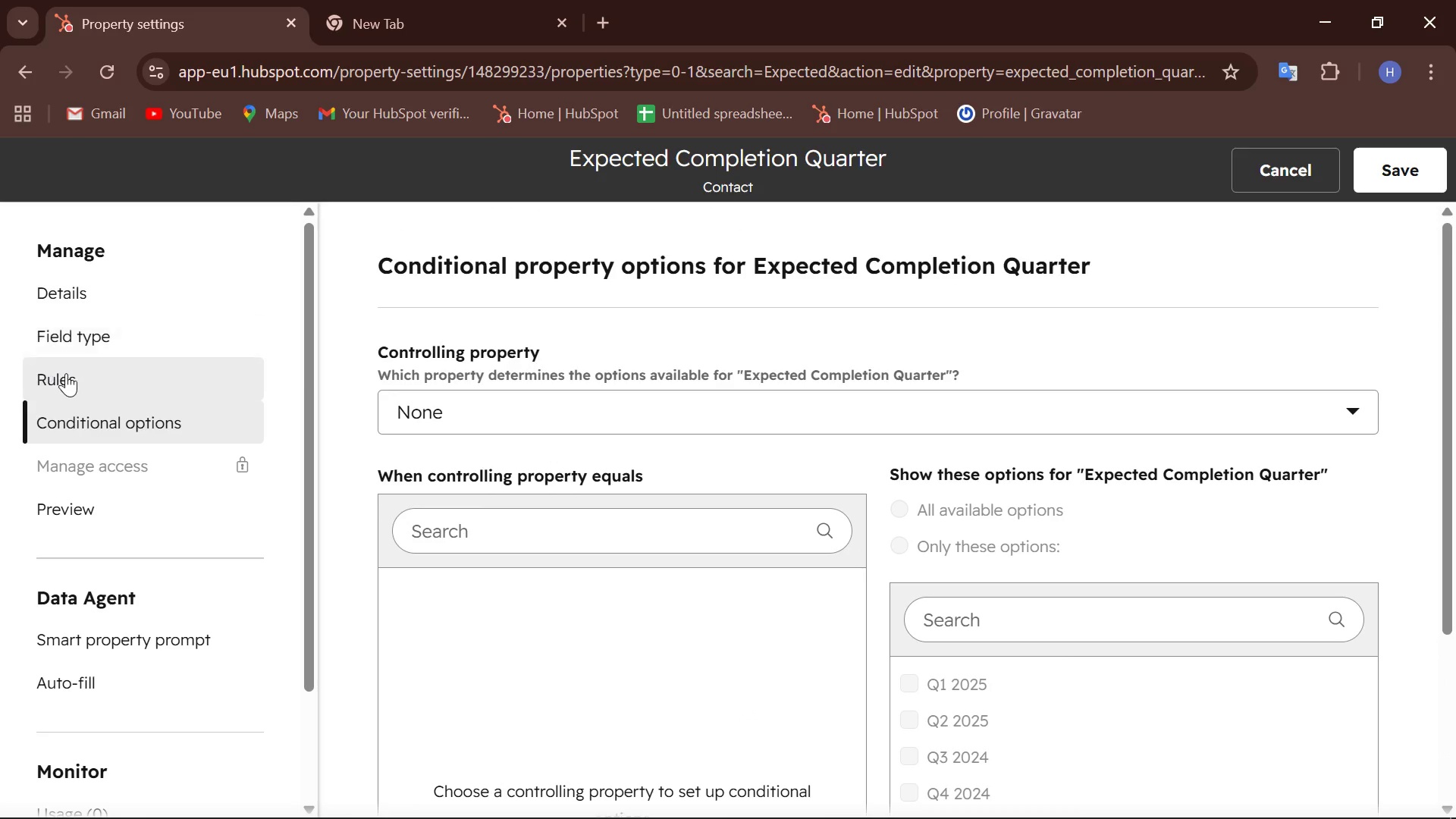 
left_click([71, 373])
 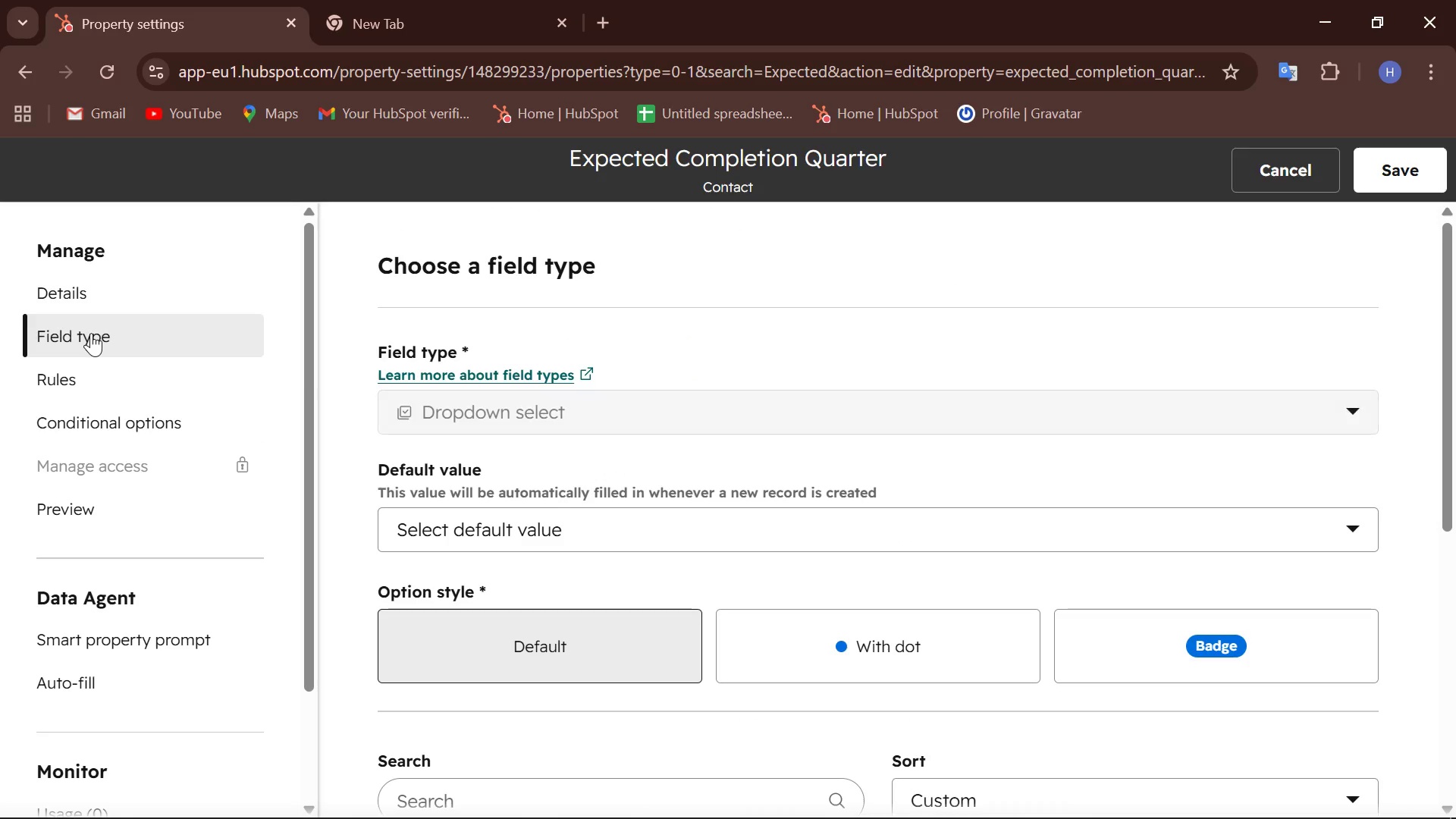 
scroll: coordinate [541, 434], scroll_direction: down, amount: 8.0
 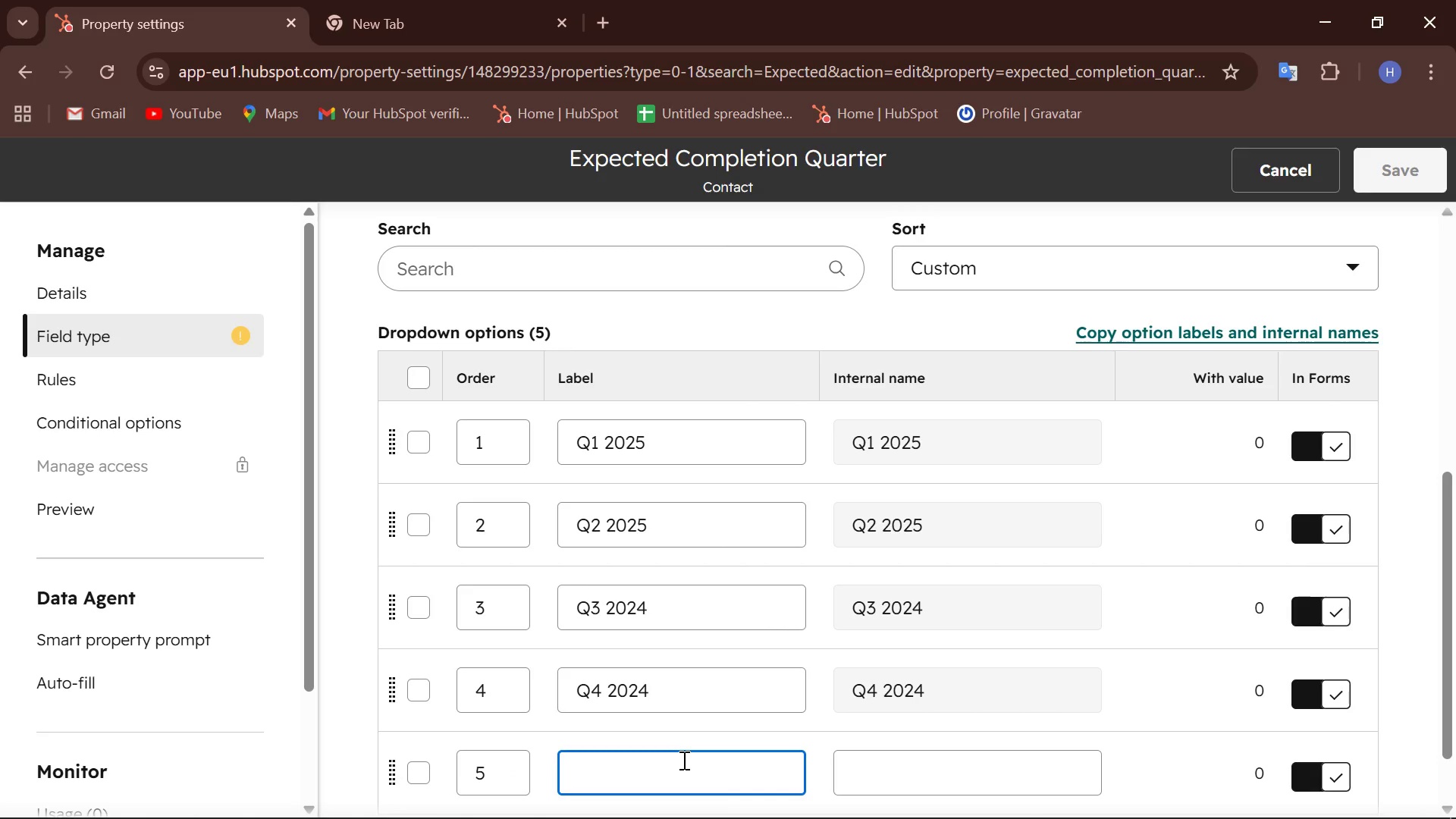 
type(Q3 2025)
 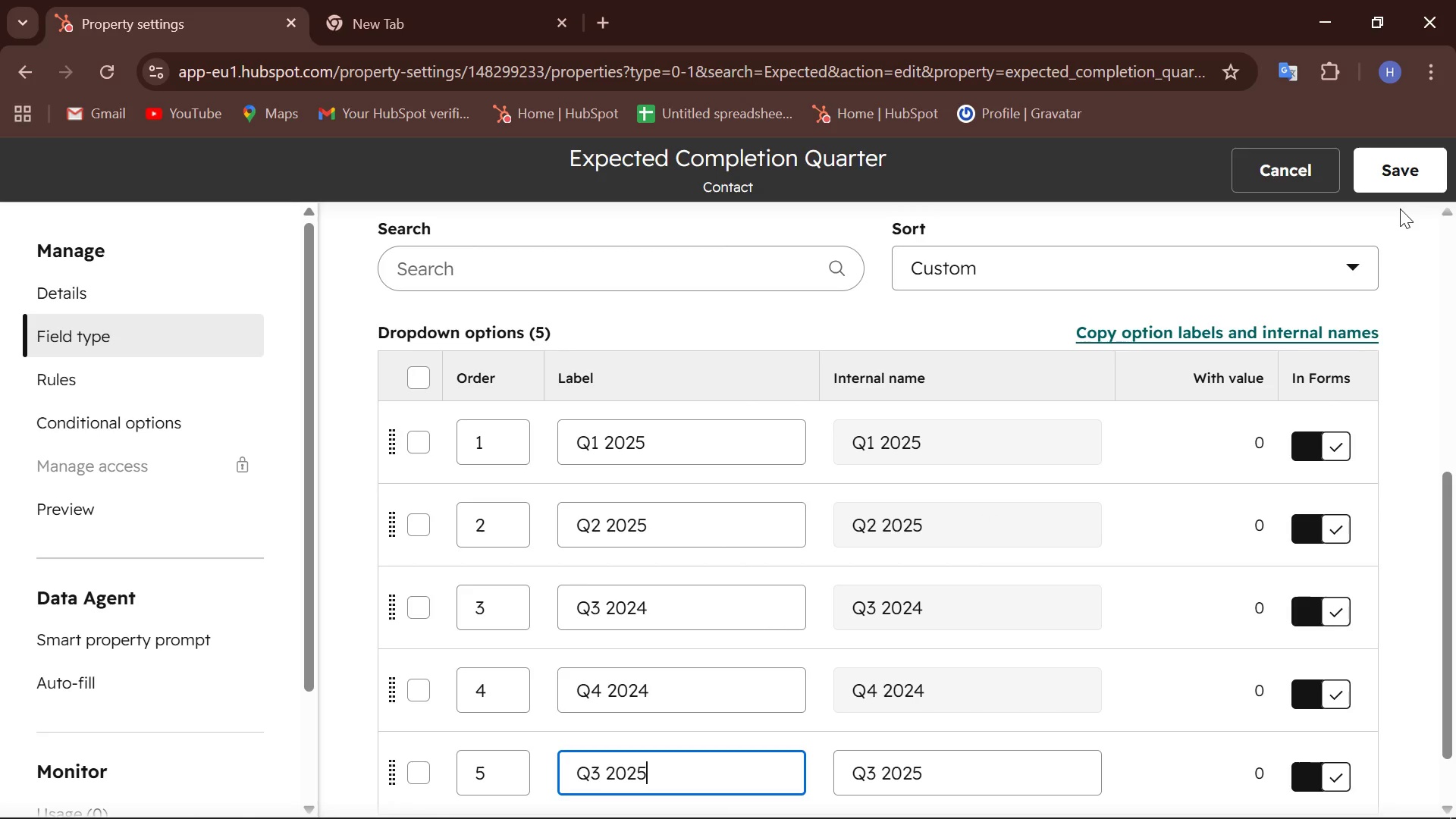 
wait(5.7)
 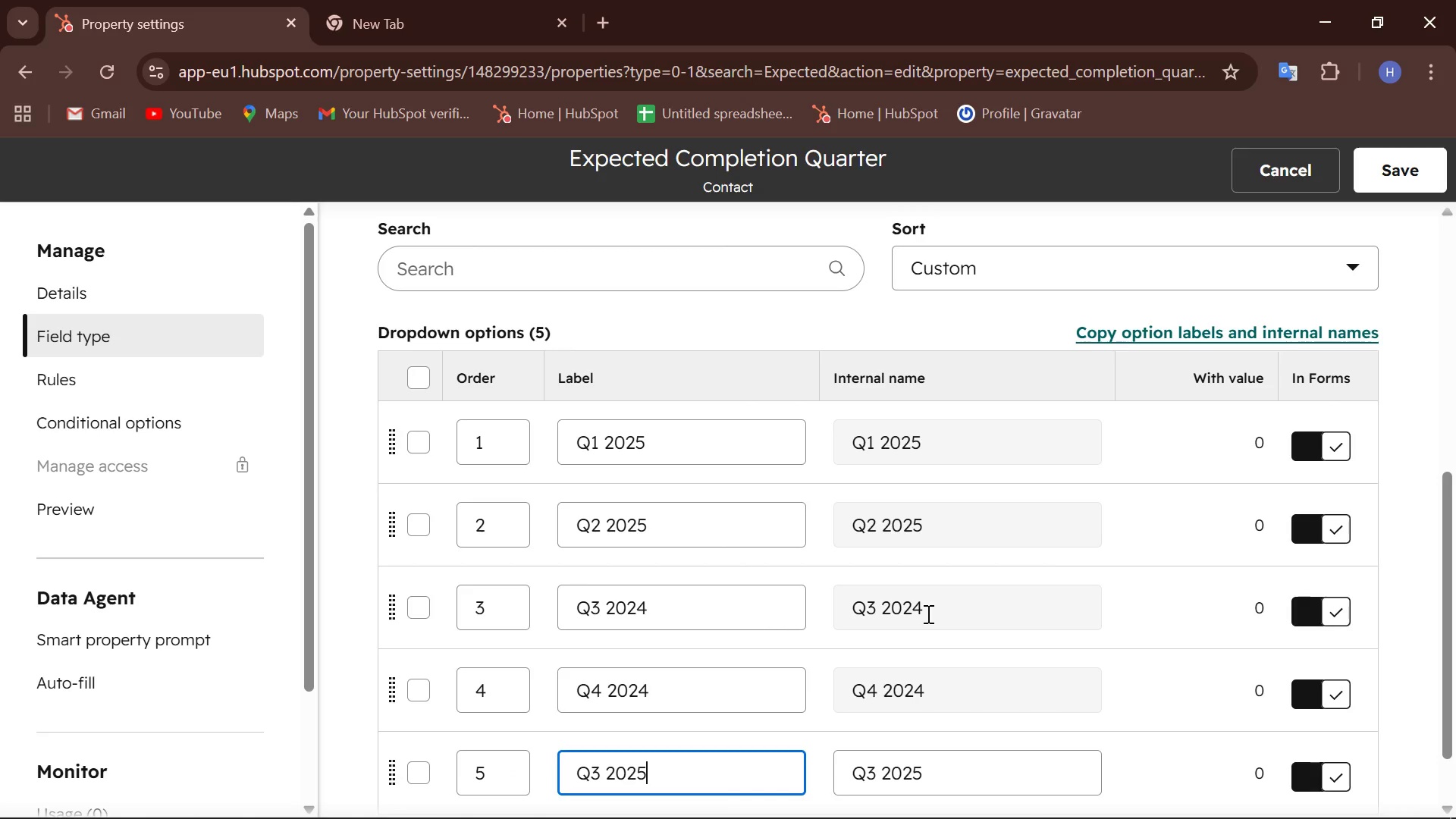 
left_click([1380, 184])
 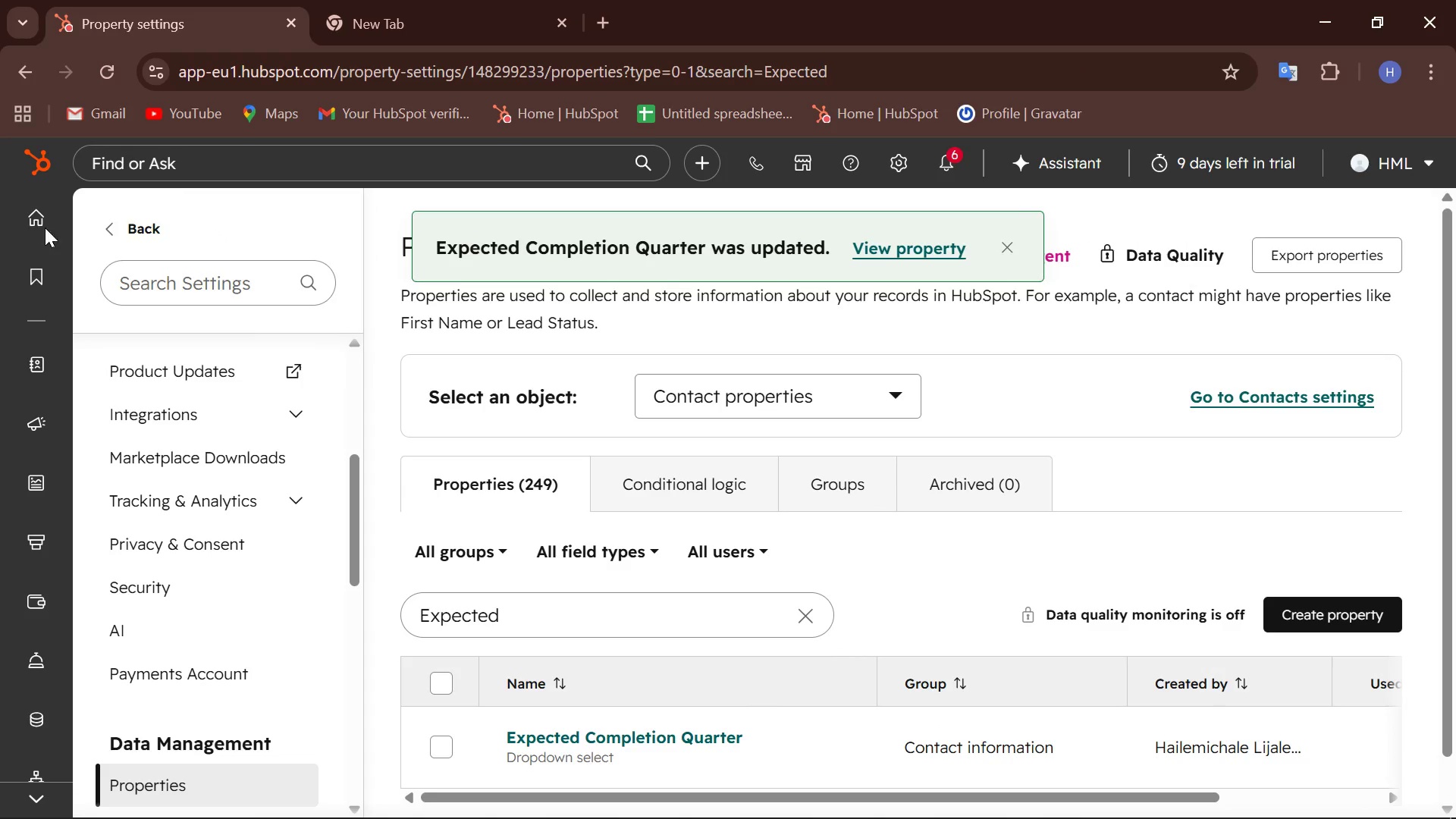 
wait(5.84)
 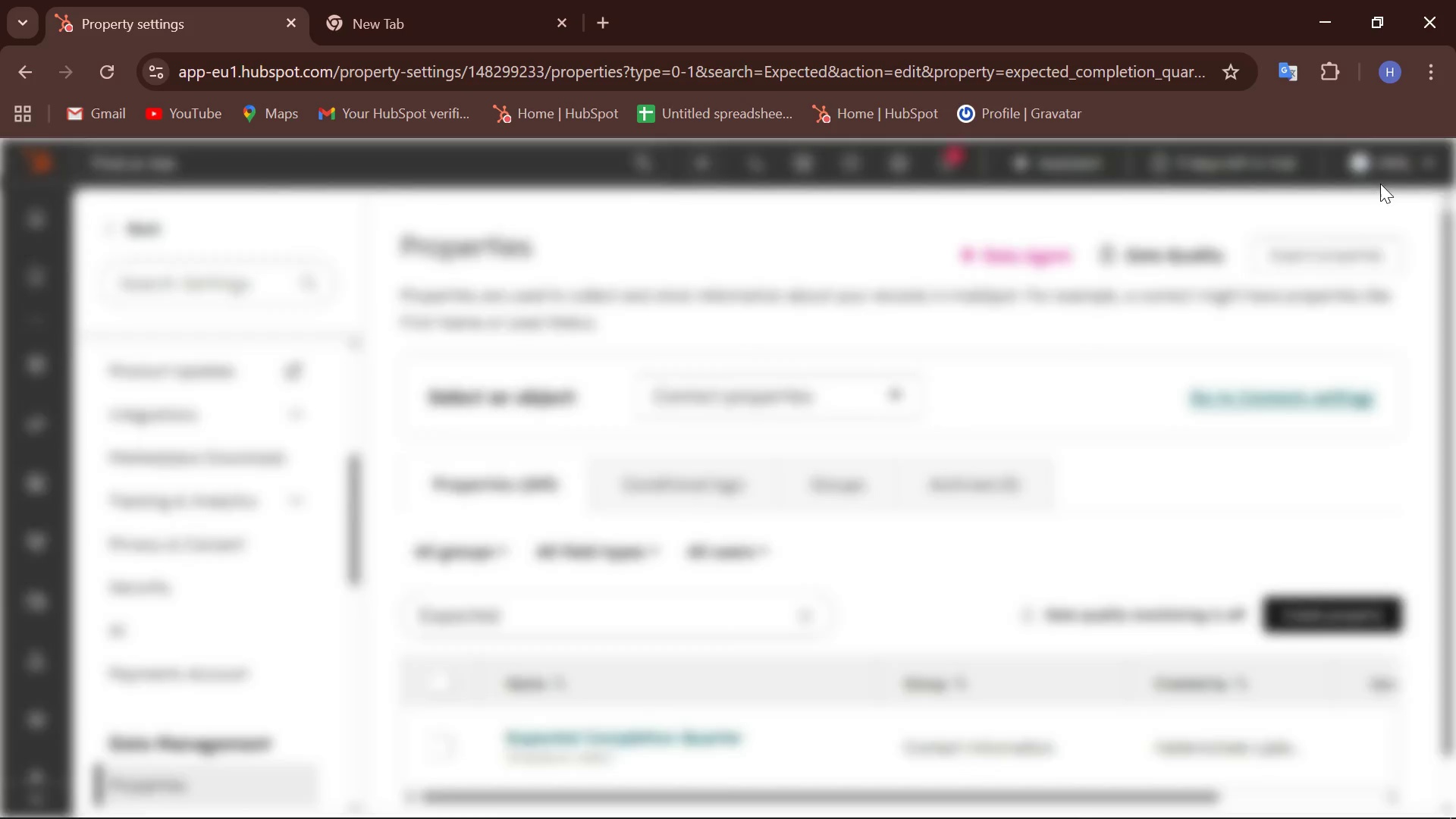 
left_click([150, 259])
 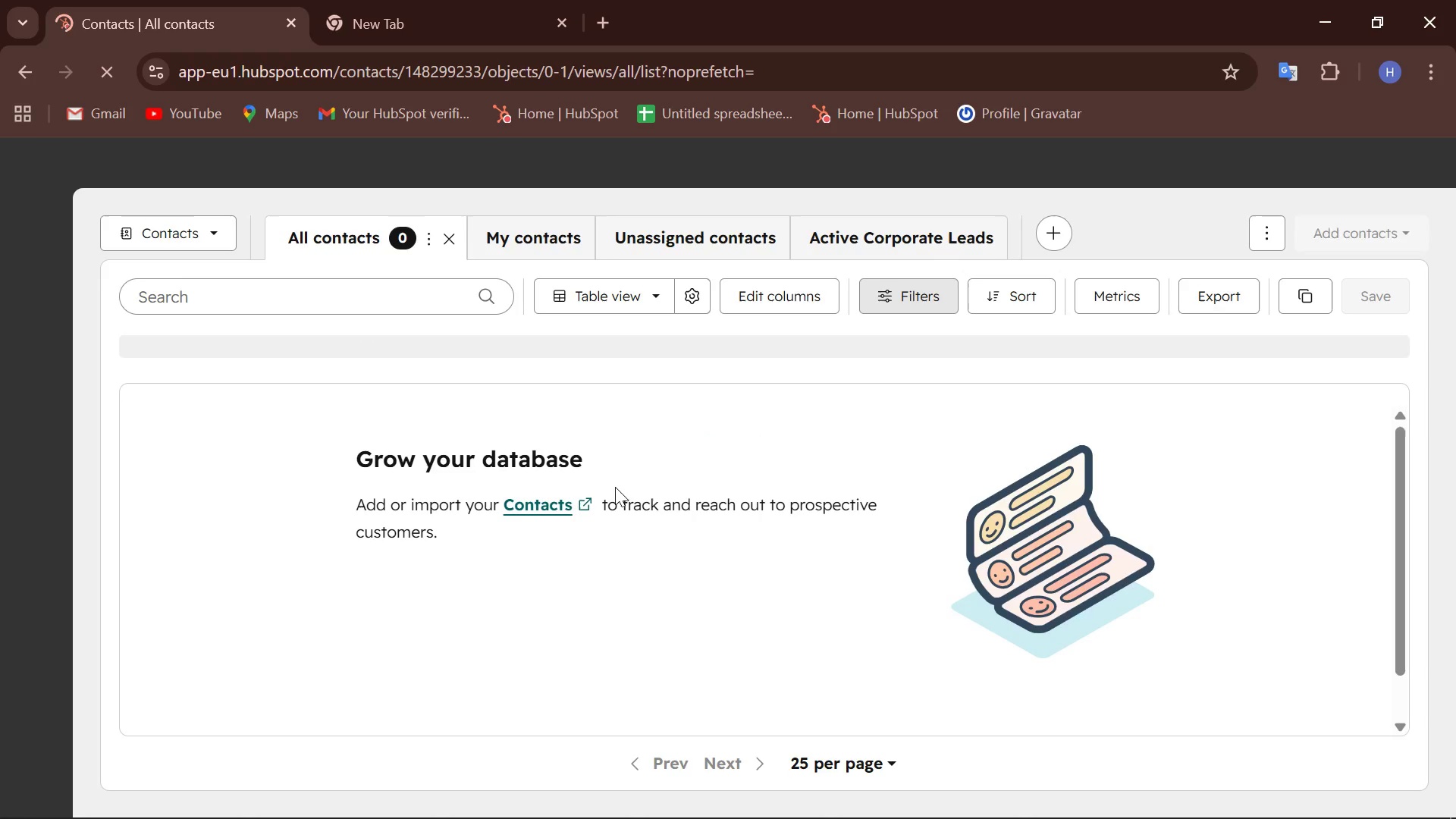 
left_click([1327, 233])
 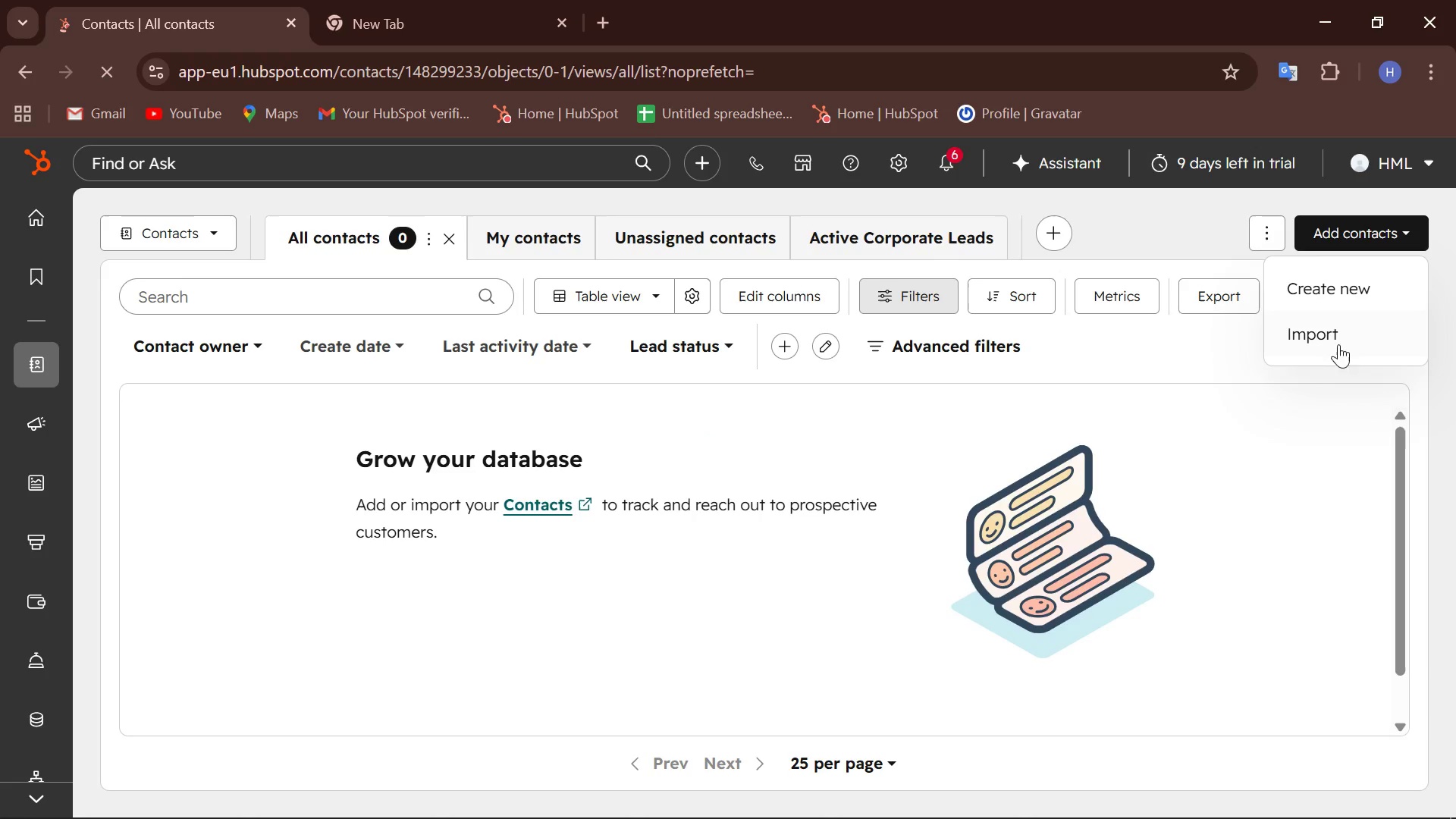 
left_click([1336, 329])
 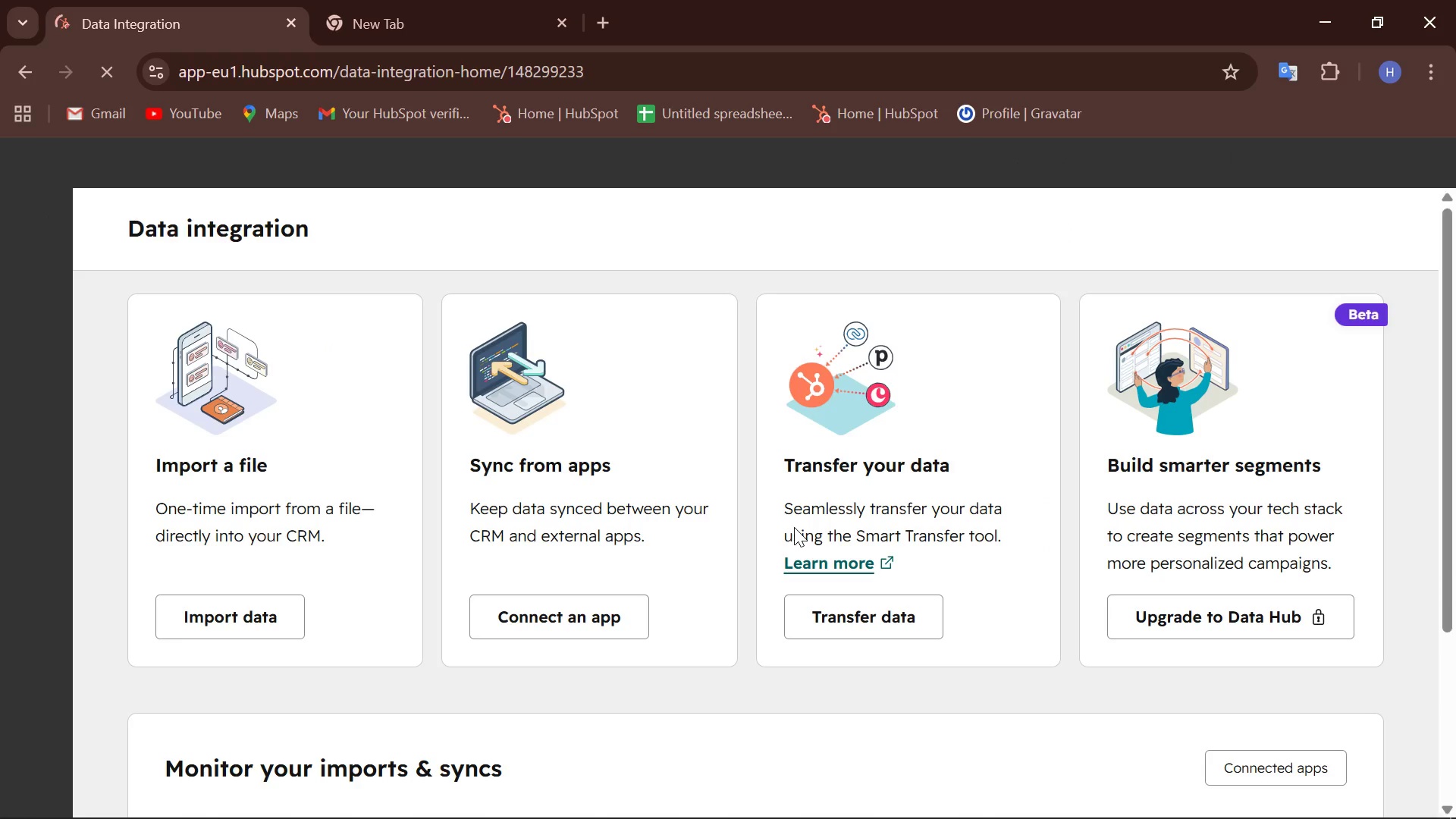 
left_click([209, 613])
 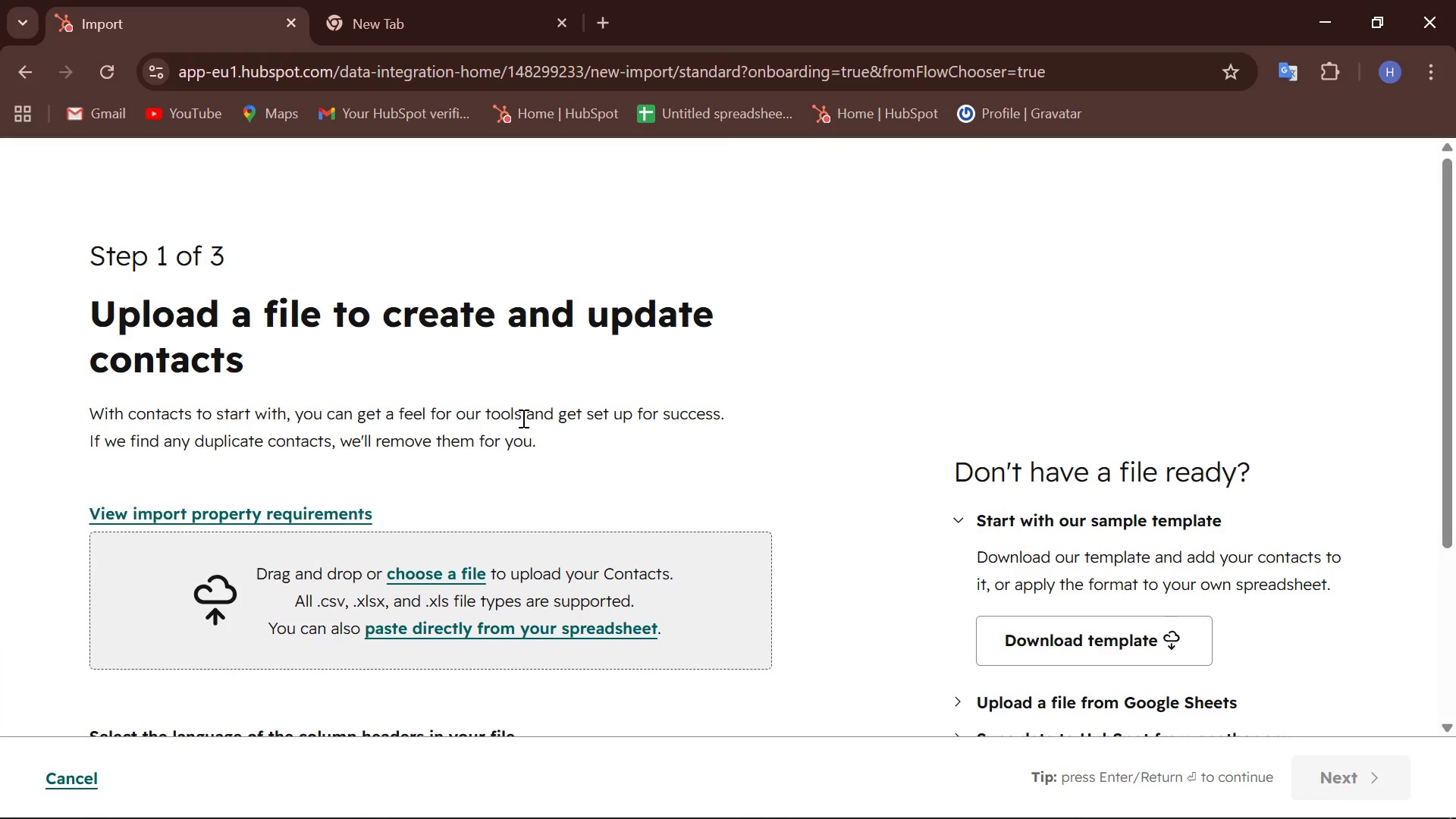 
wait(6.11)
 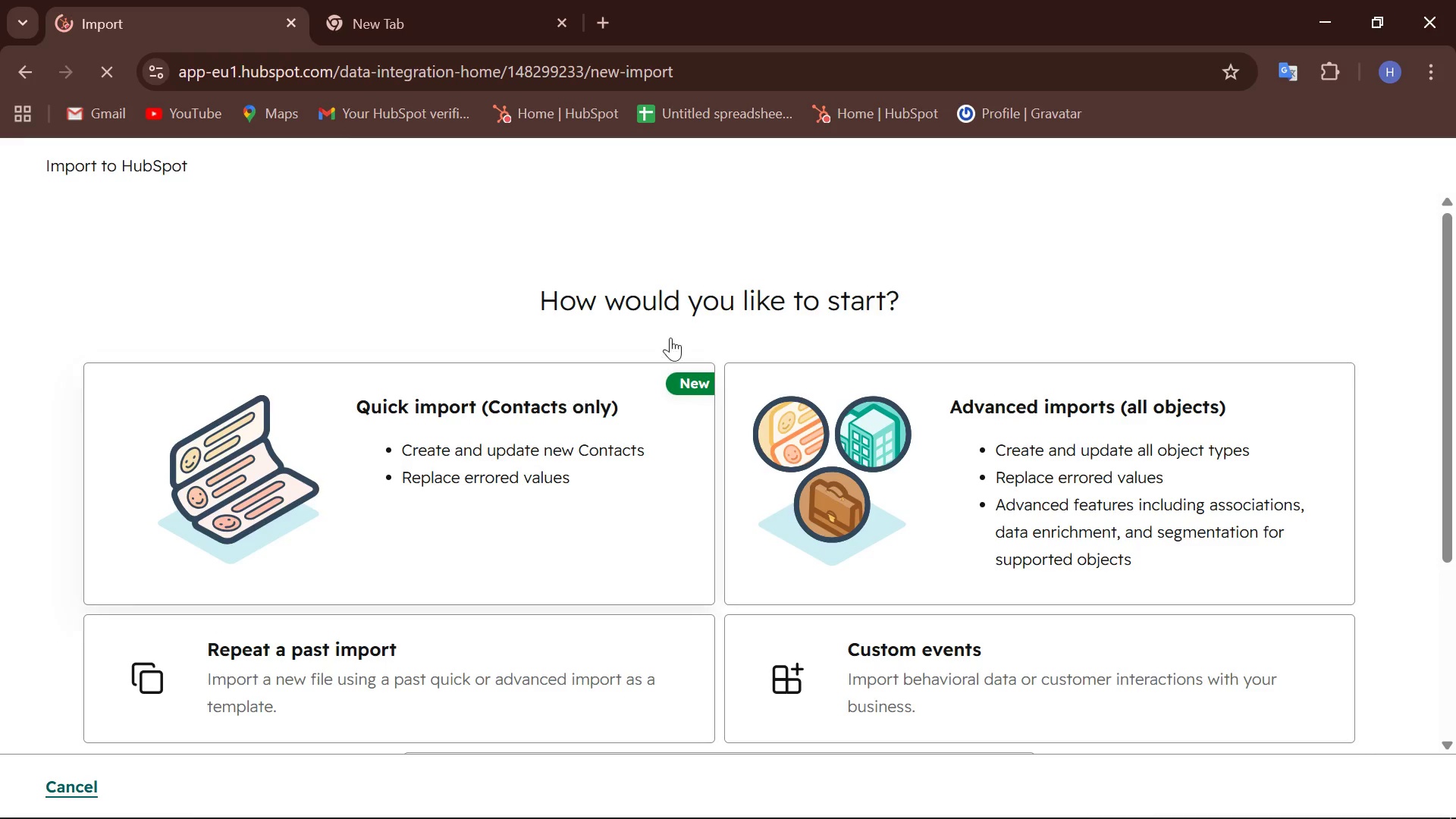 
left_click([460, 579])
 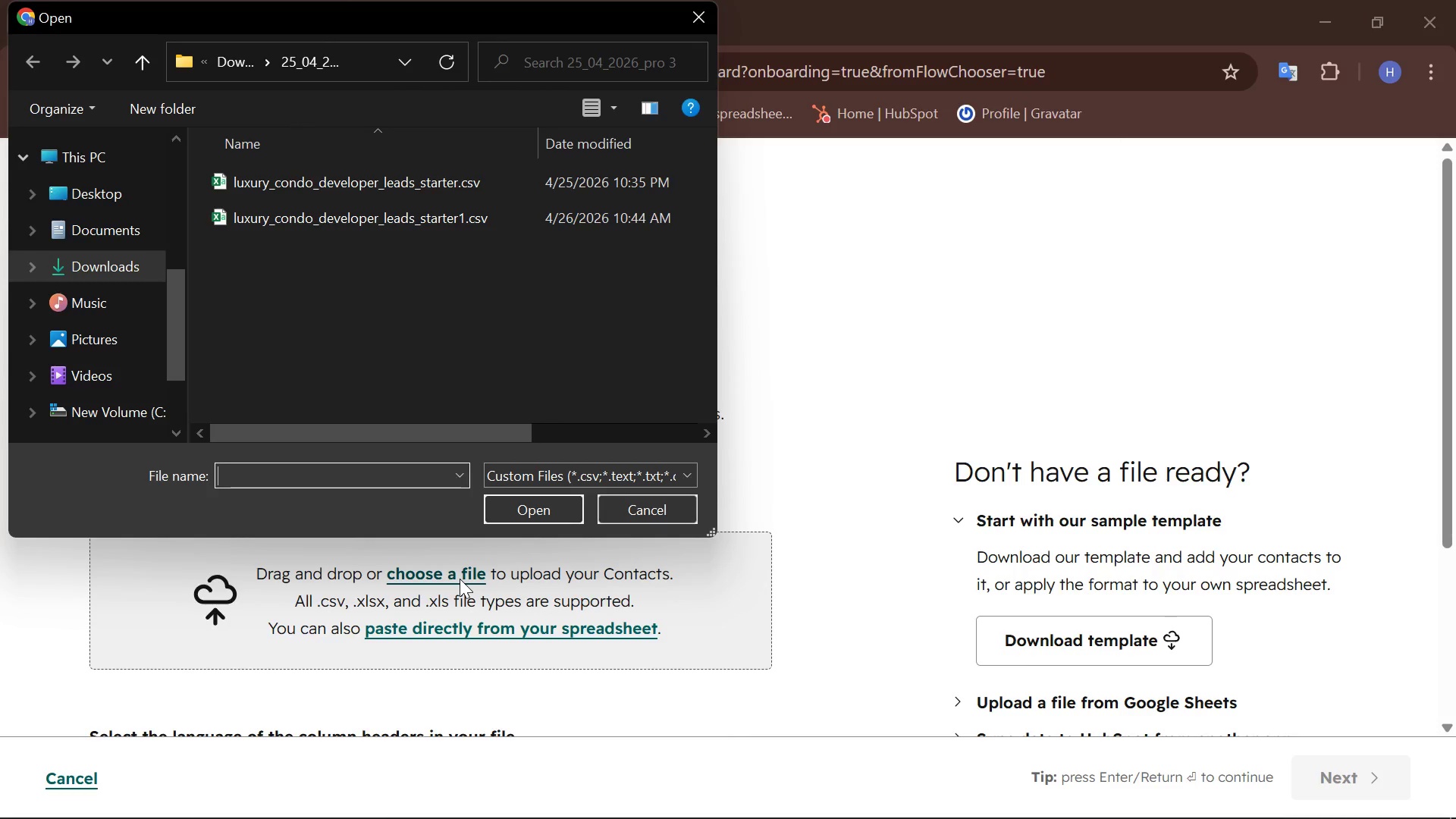 
wait(10.5)
 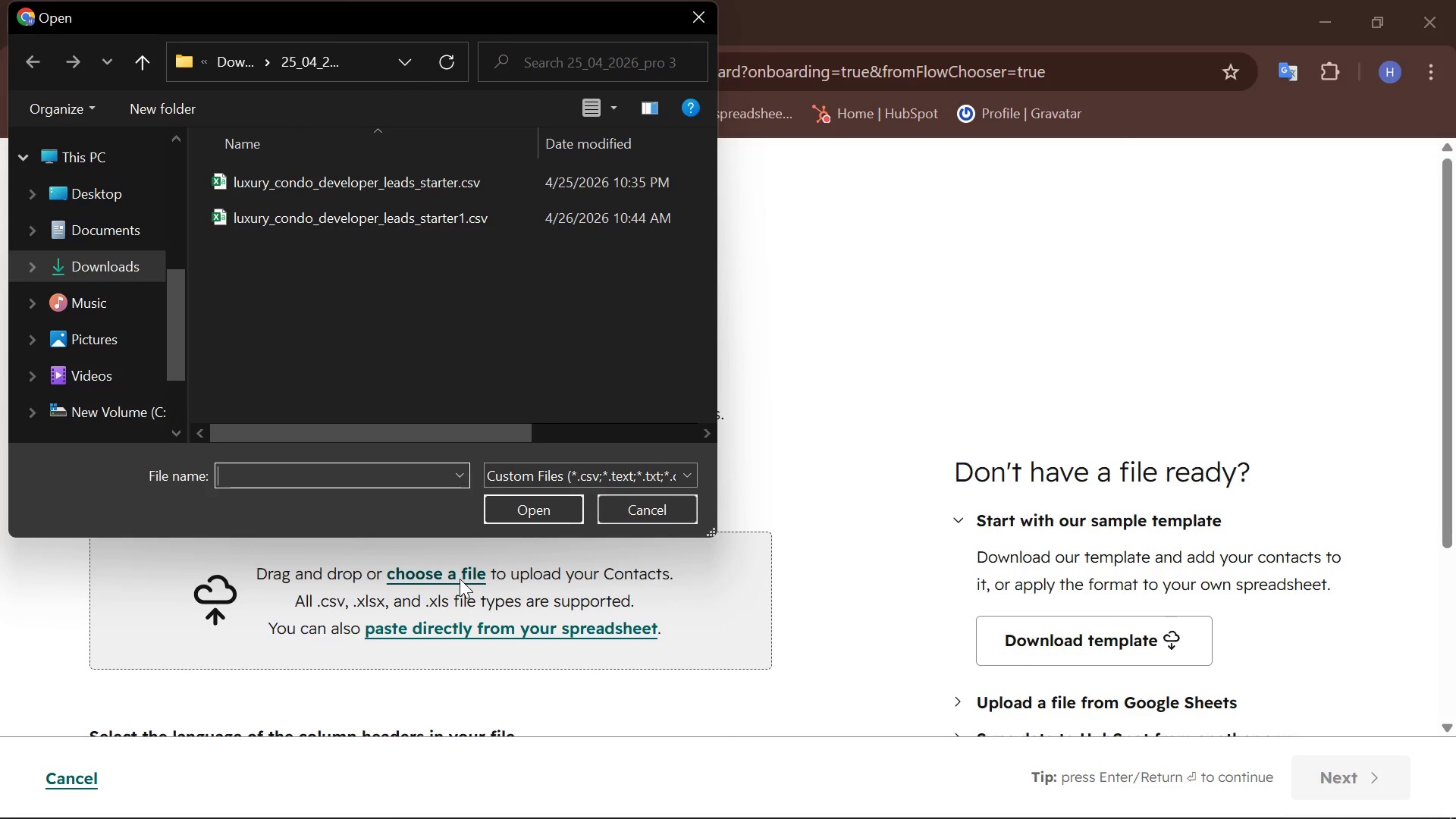 
left_click([347, 215])
 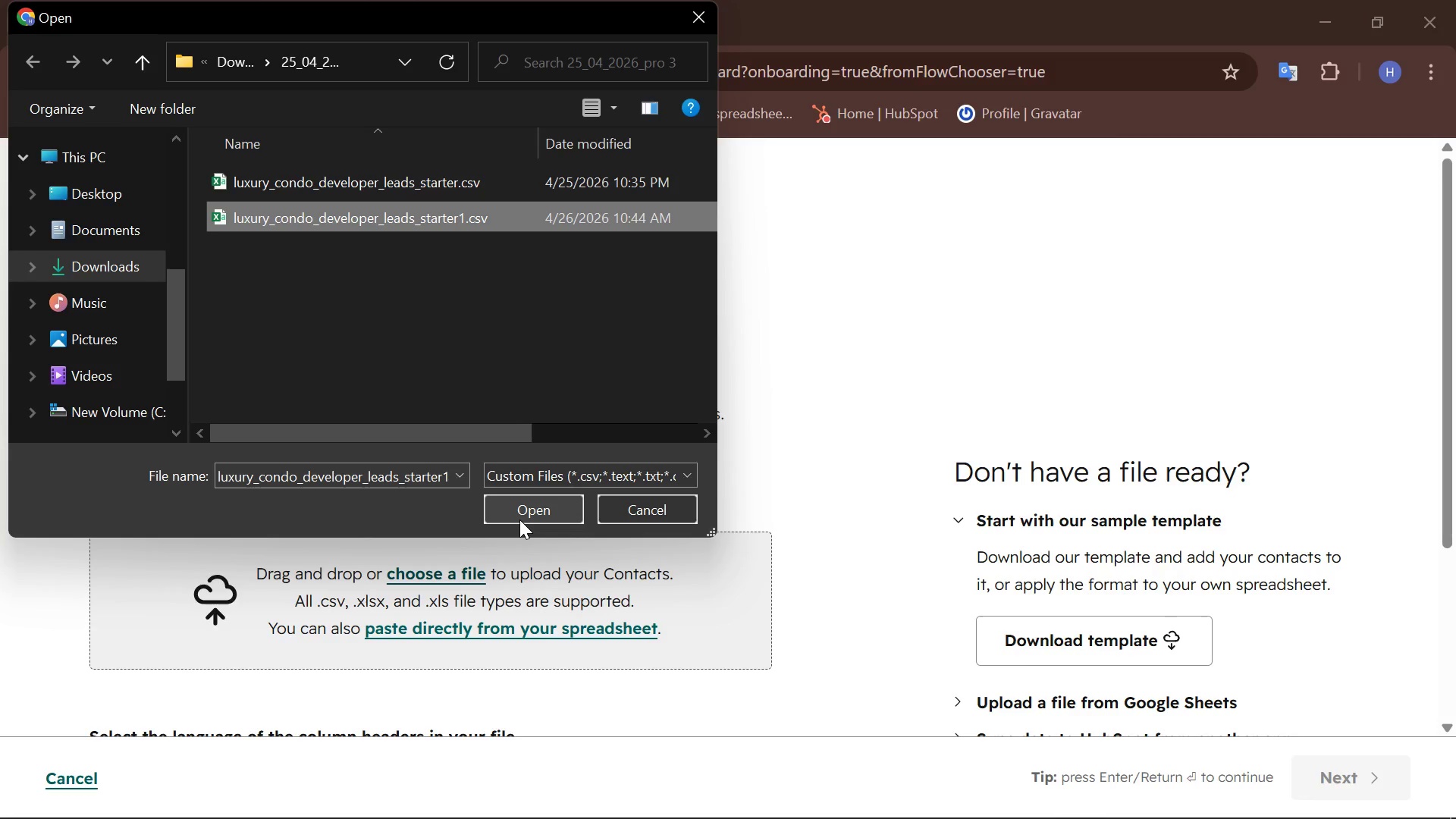 
left_click([519, 519])
 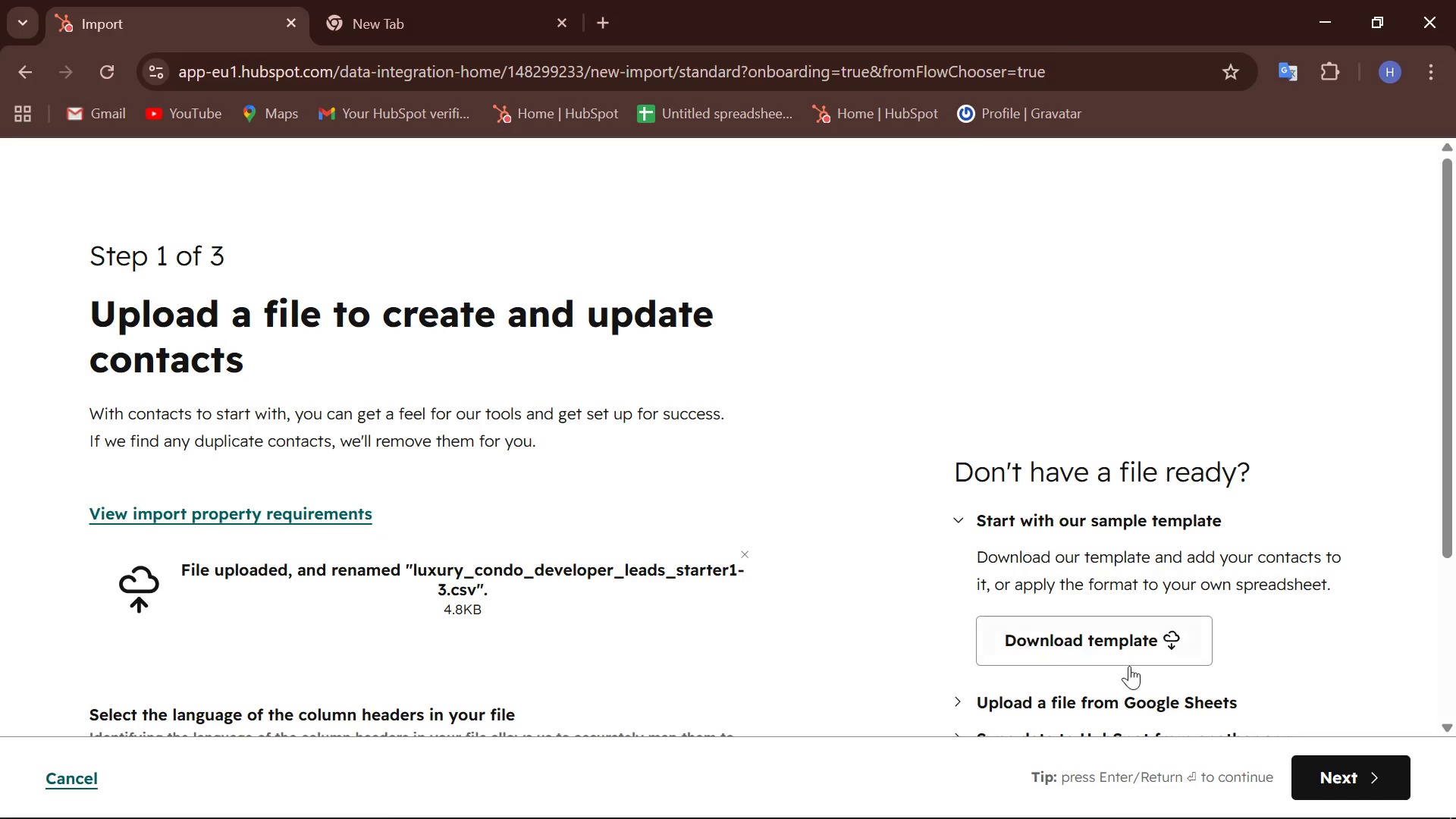 
left_click([1355, 773])
 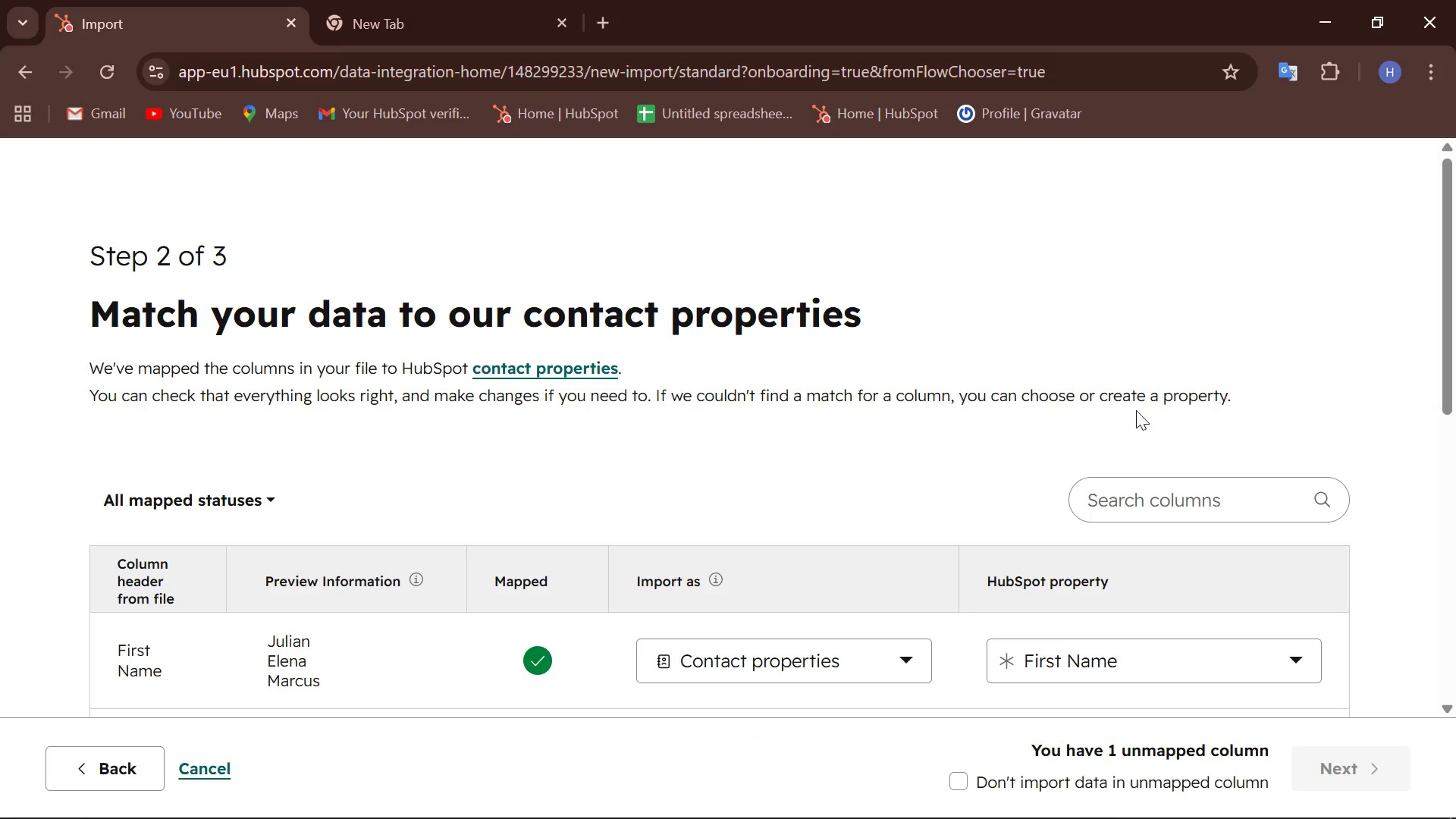 
scroll: coordinate [526, 472], scroll_direction: down, amount: 7.0
 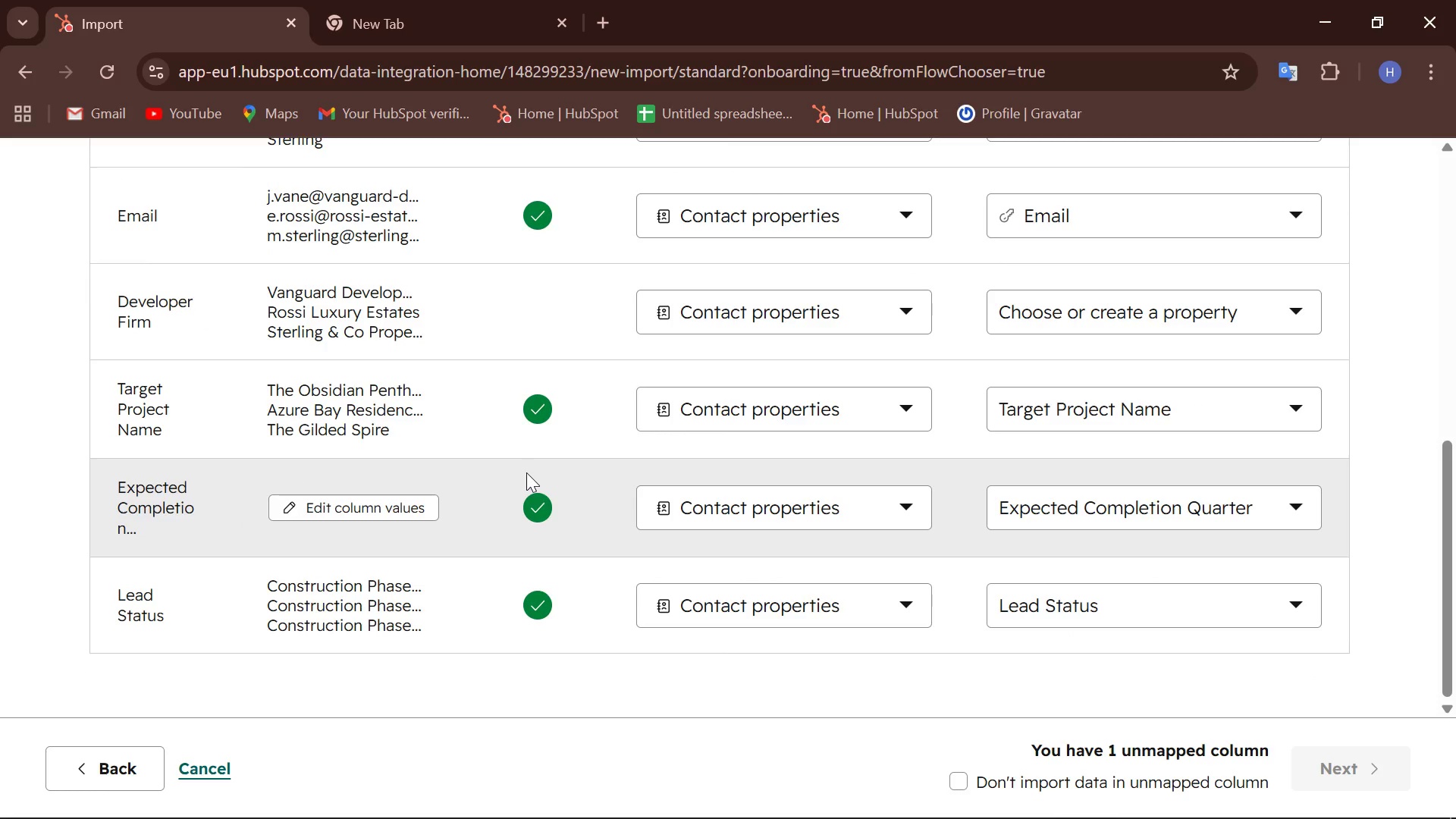 
scroll: coordinate [630, 538], scroll_direction: up, amount: 2.0
 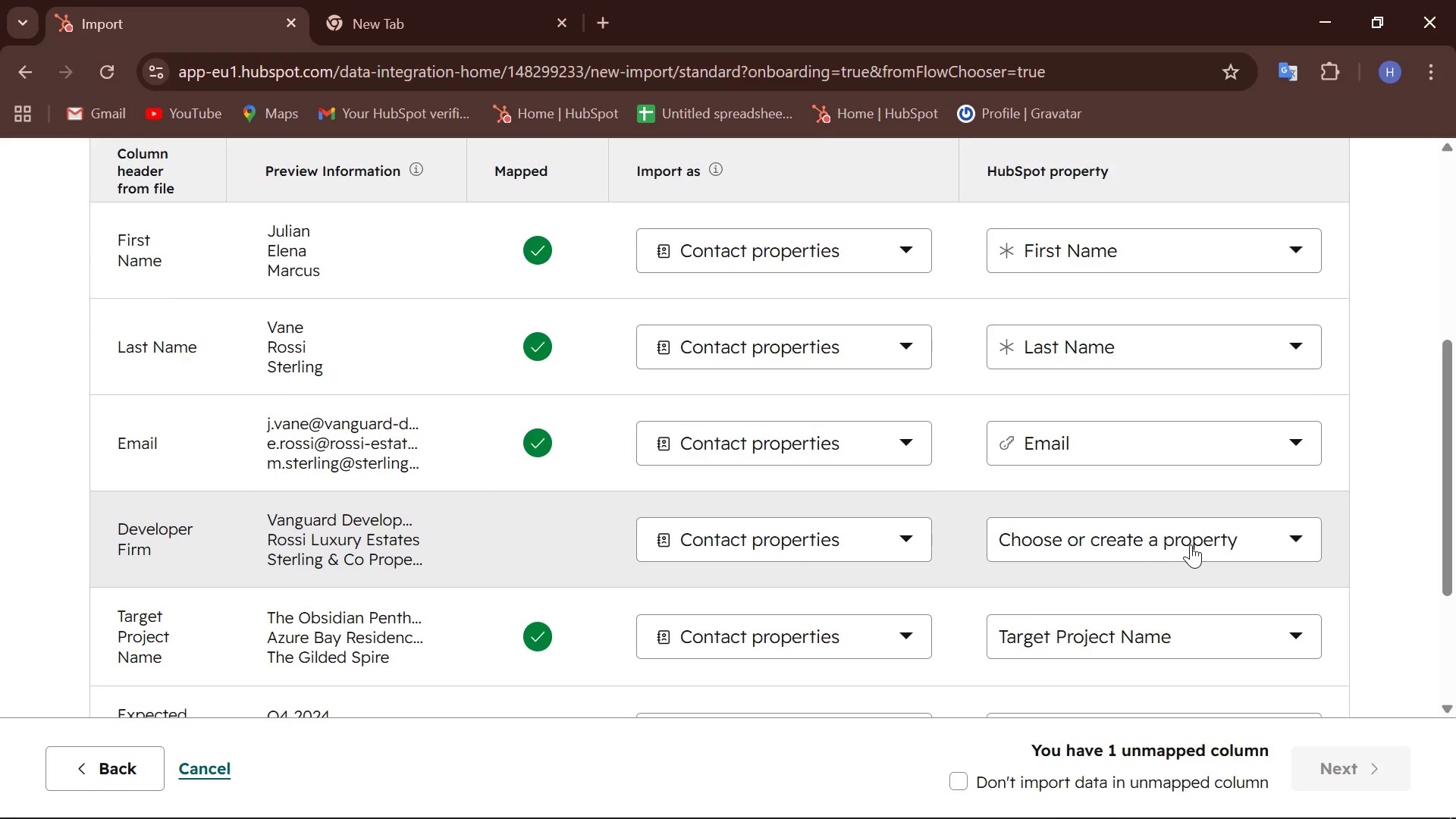 
left_click([1191, 544])
 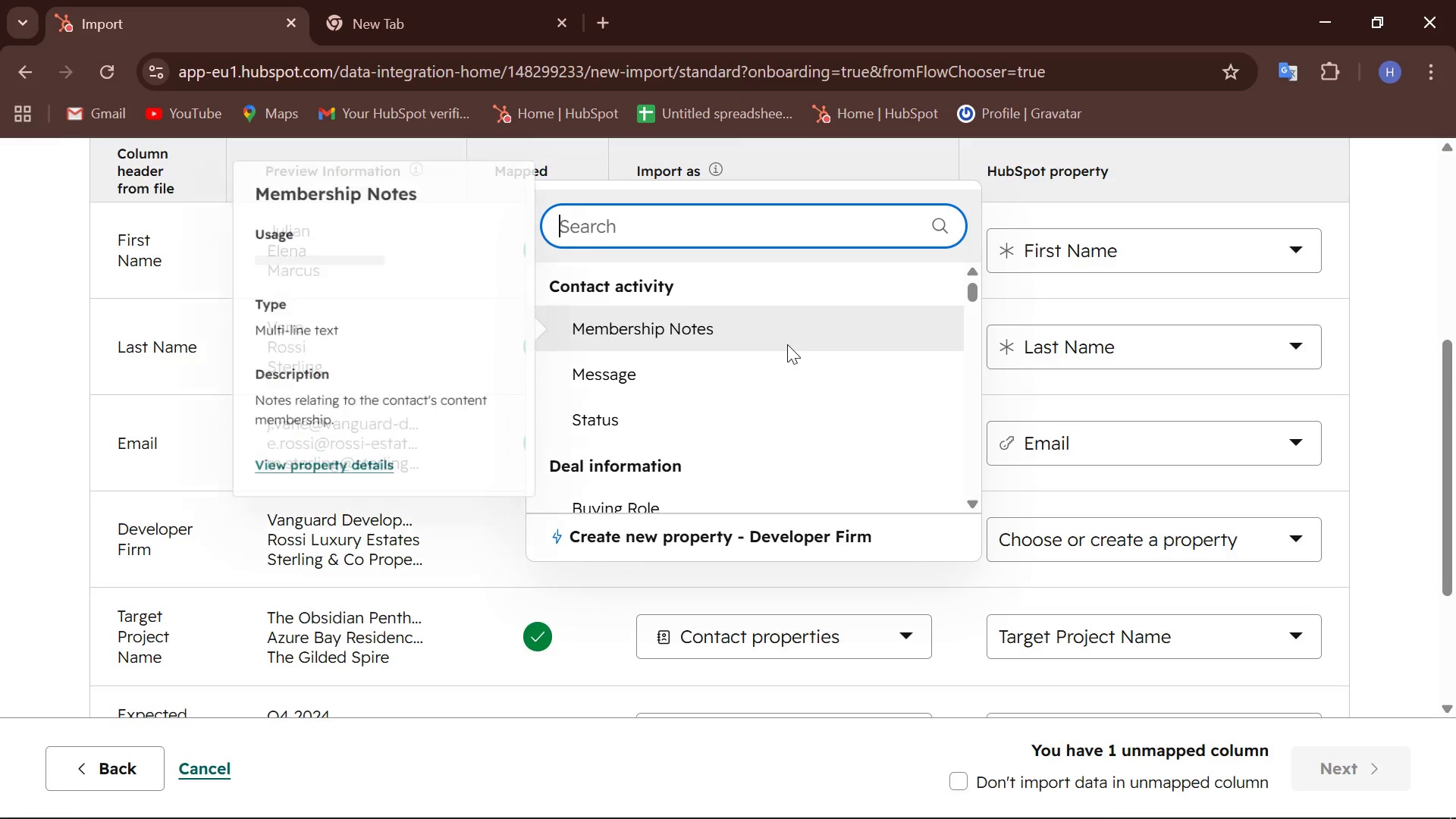 
scroll: coordinate [787, 344], scroll_direction: down, amount: 3.0
 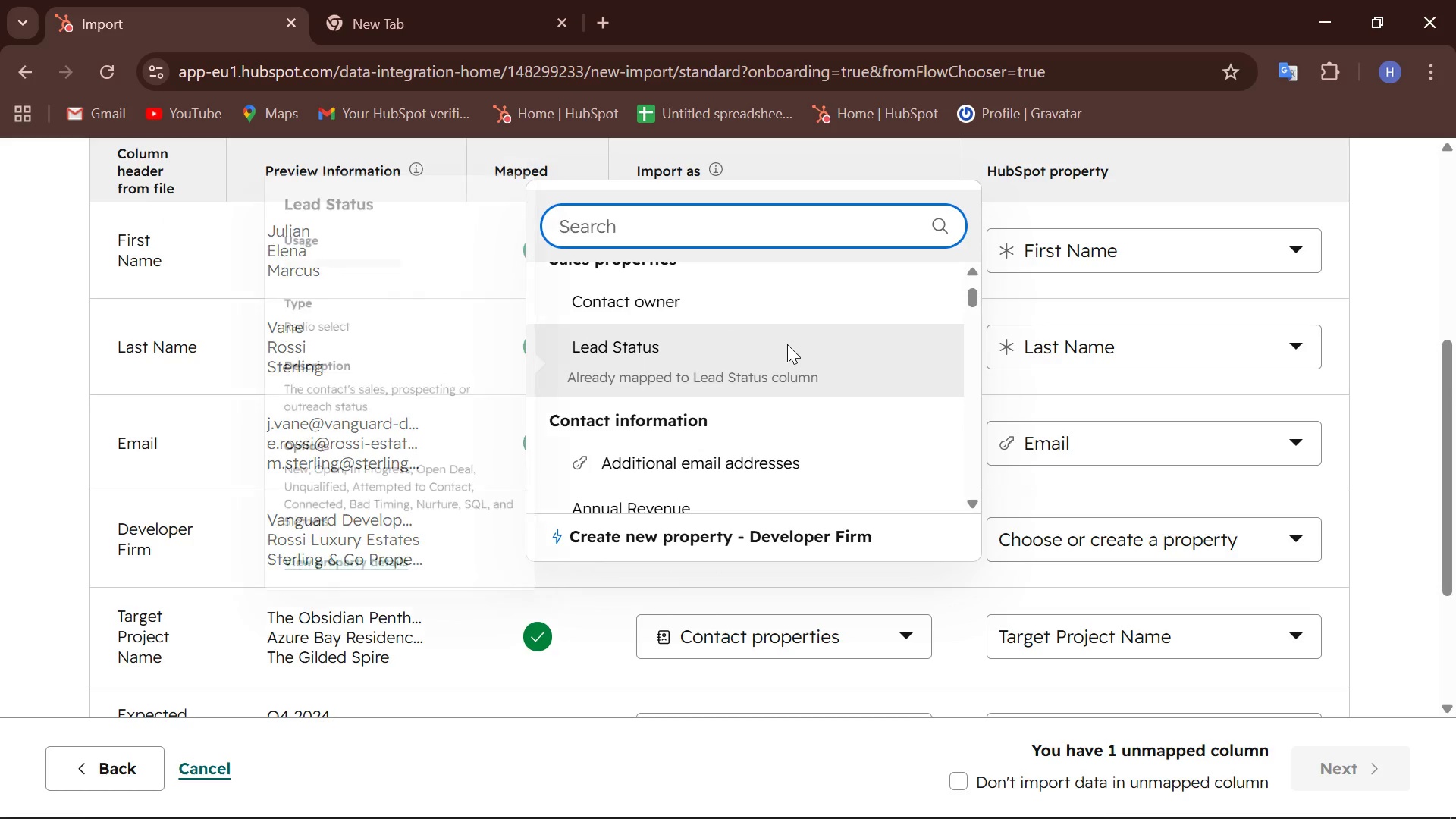 
scroll: coordinate [787, 344], scroll_direction: up, amount: 1.0
 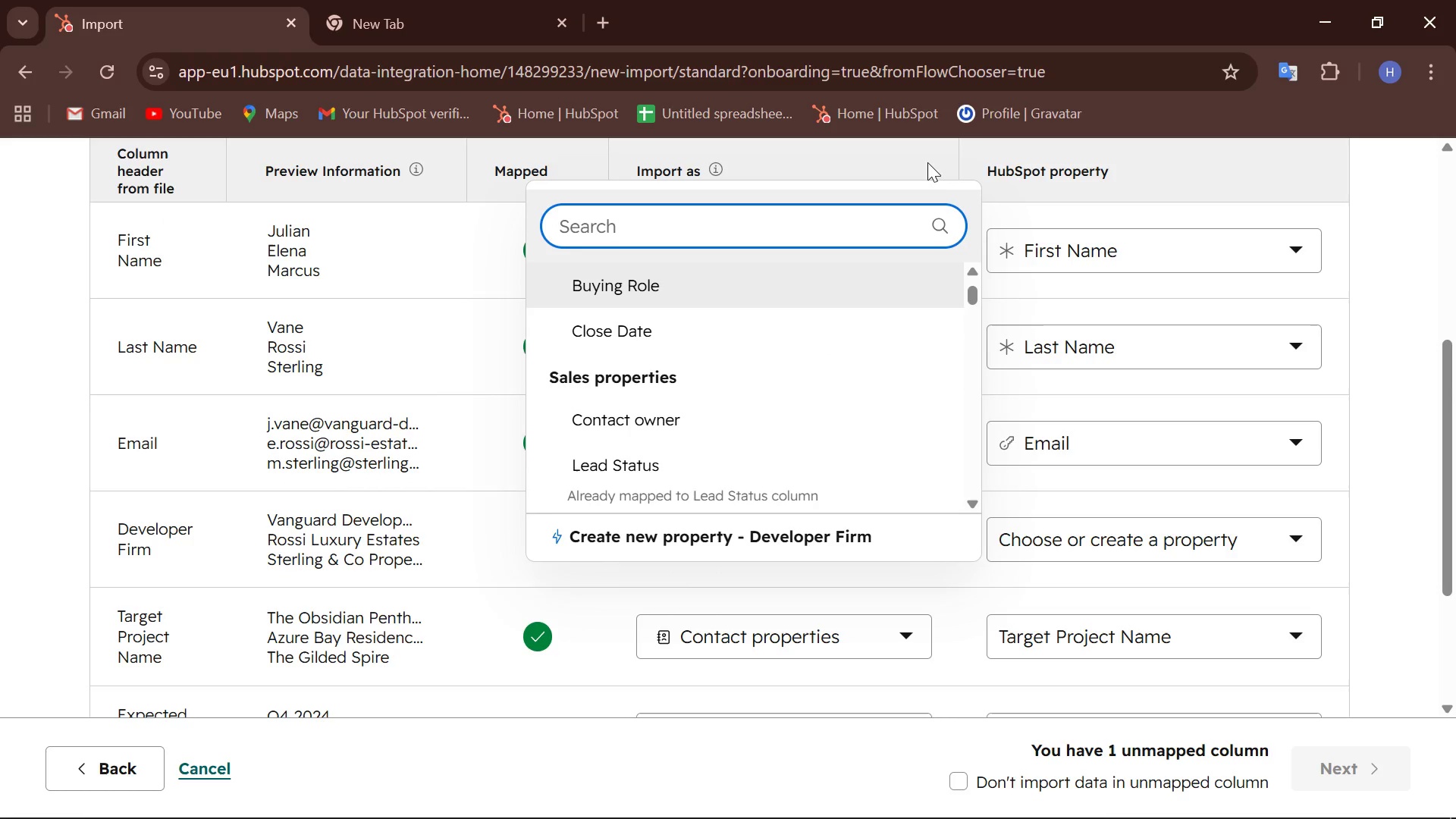 
left_click([1387, 149])
 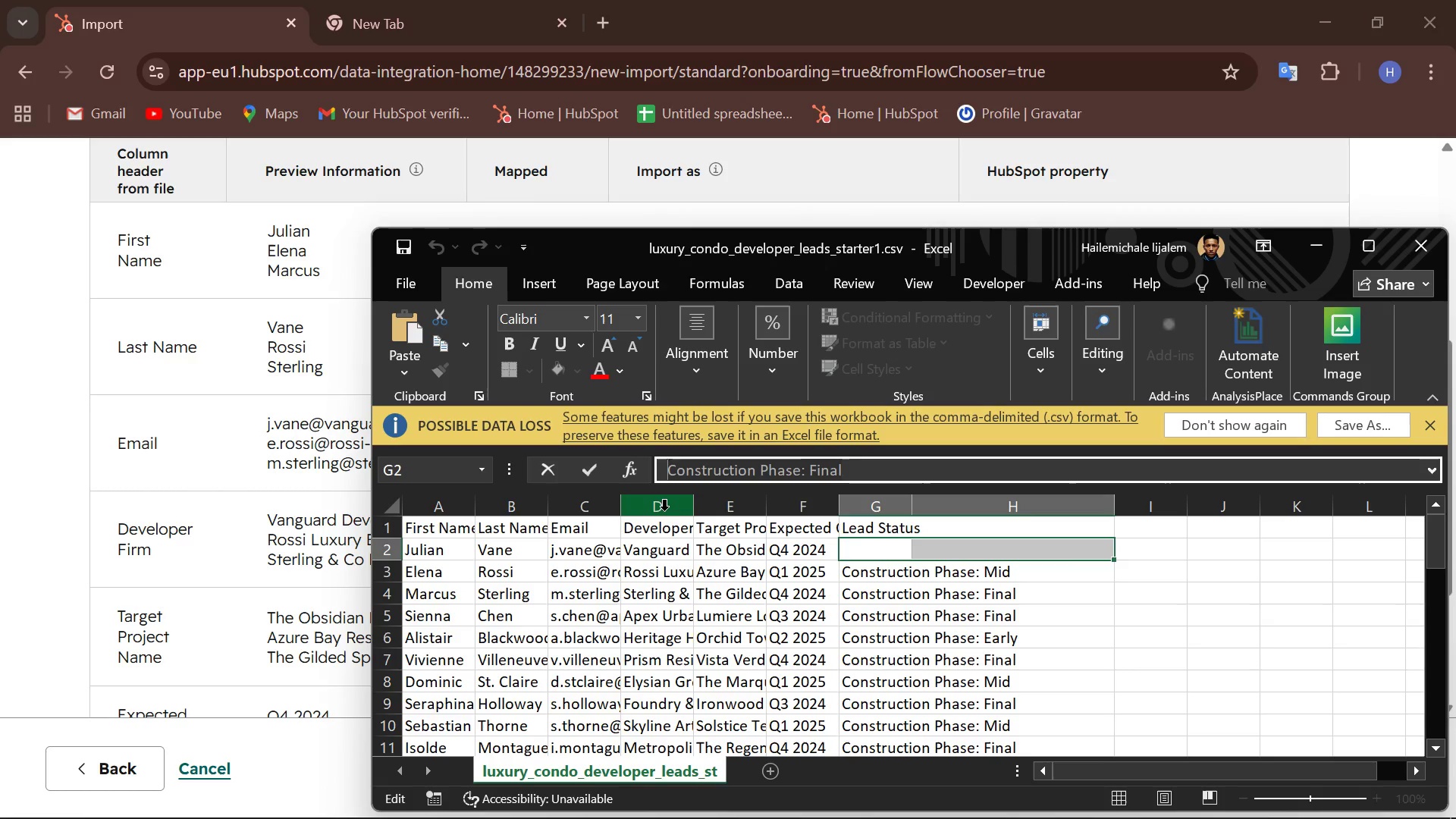 
wait(6.48)
 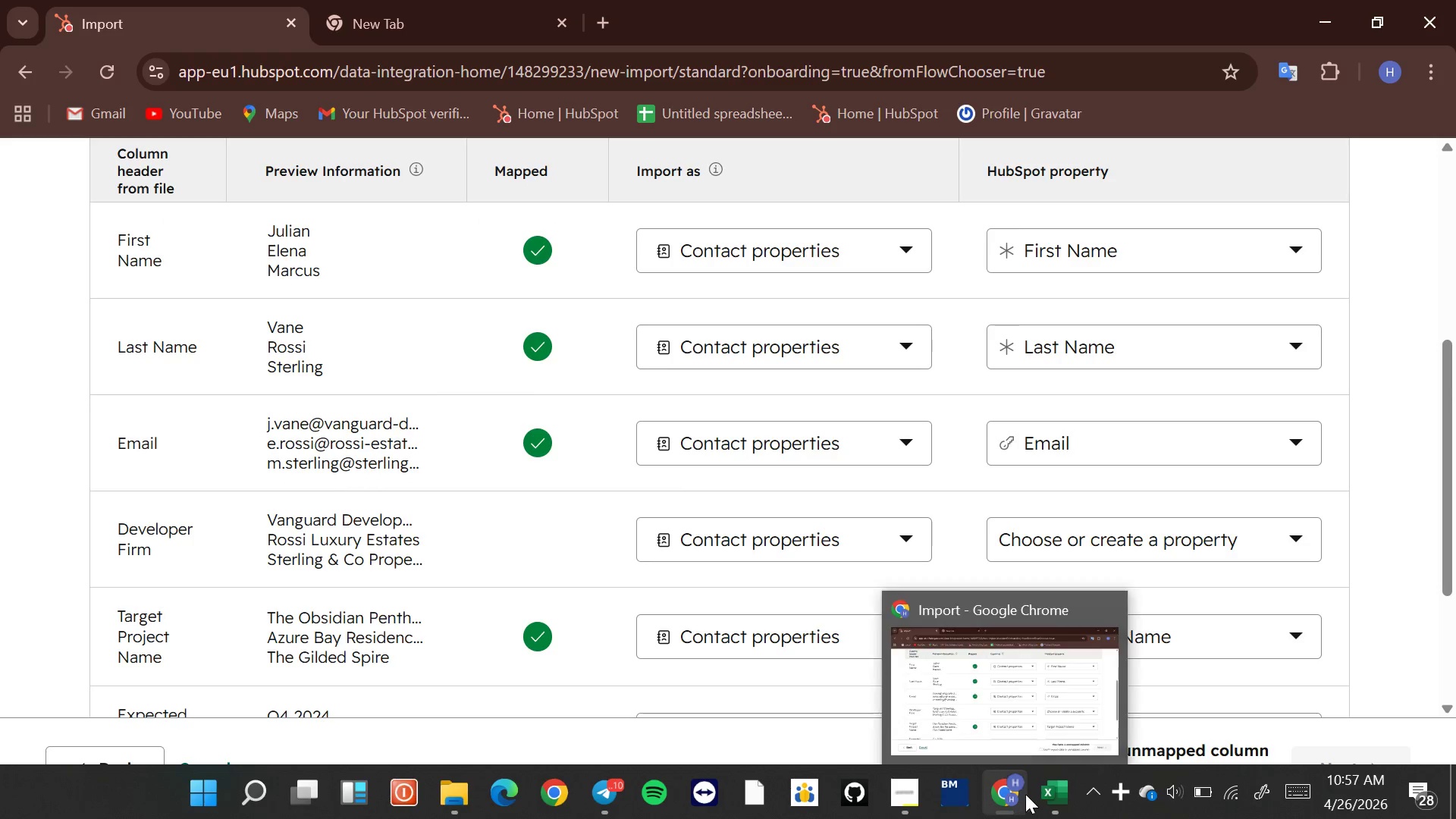 
left_click([667, 506])
 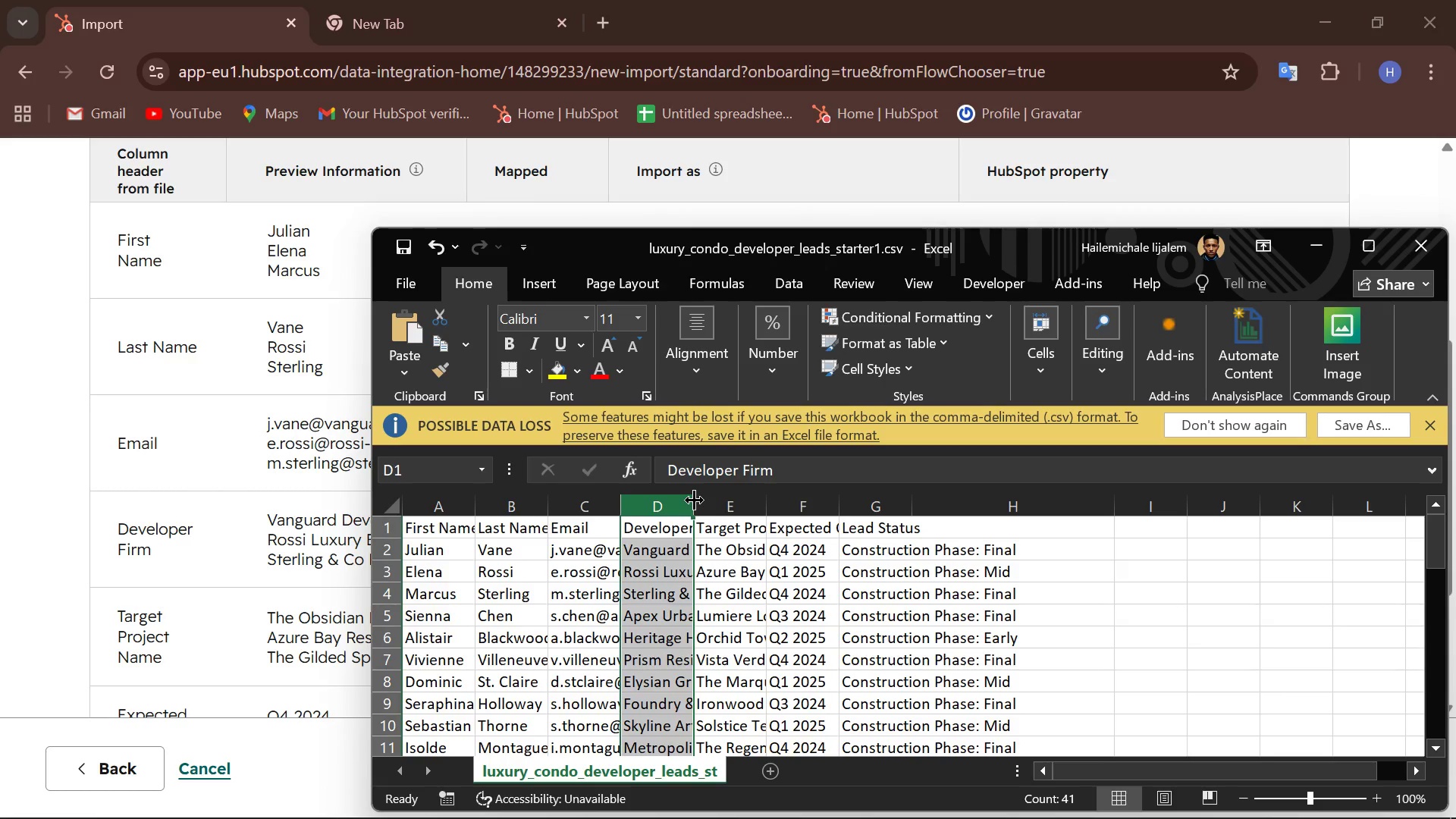 
left_click_drag(start_coordinate=[694, 500], to_coordinate=[812, 488])
 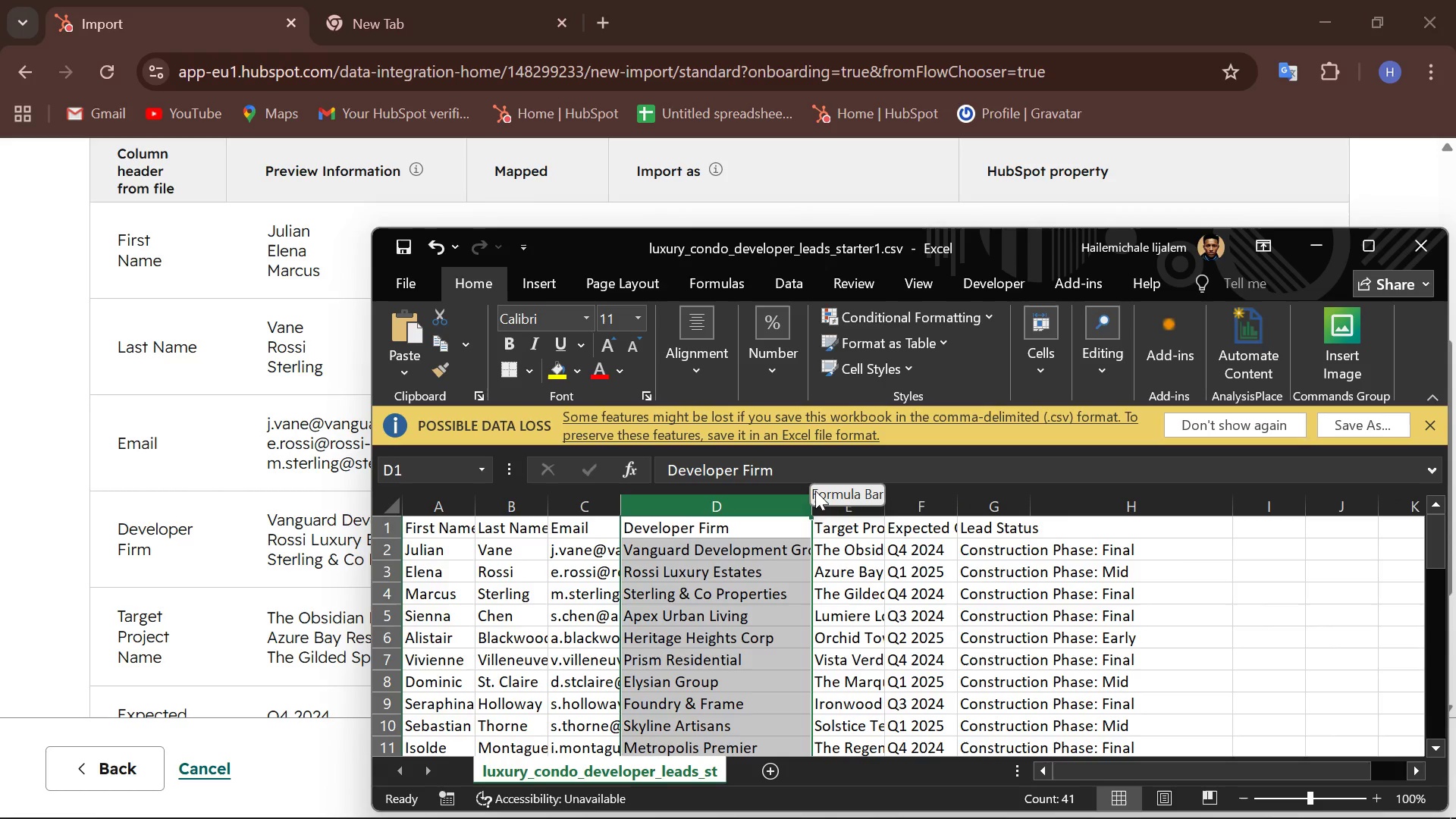 
left_click_drag(start_coordinate=[806, 511], to_coordinate=[859, 504])
 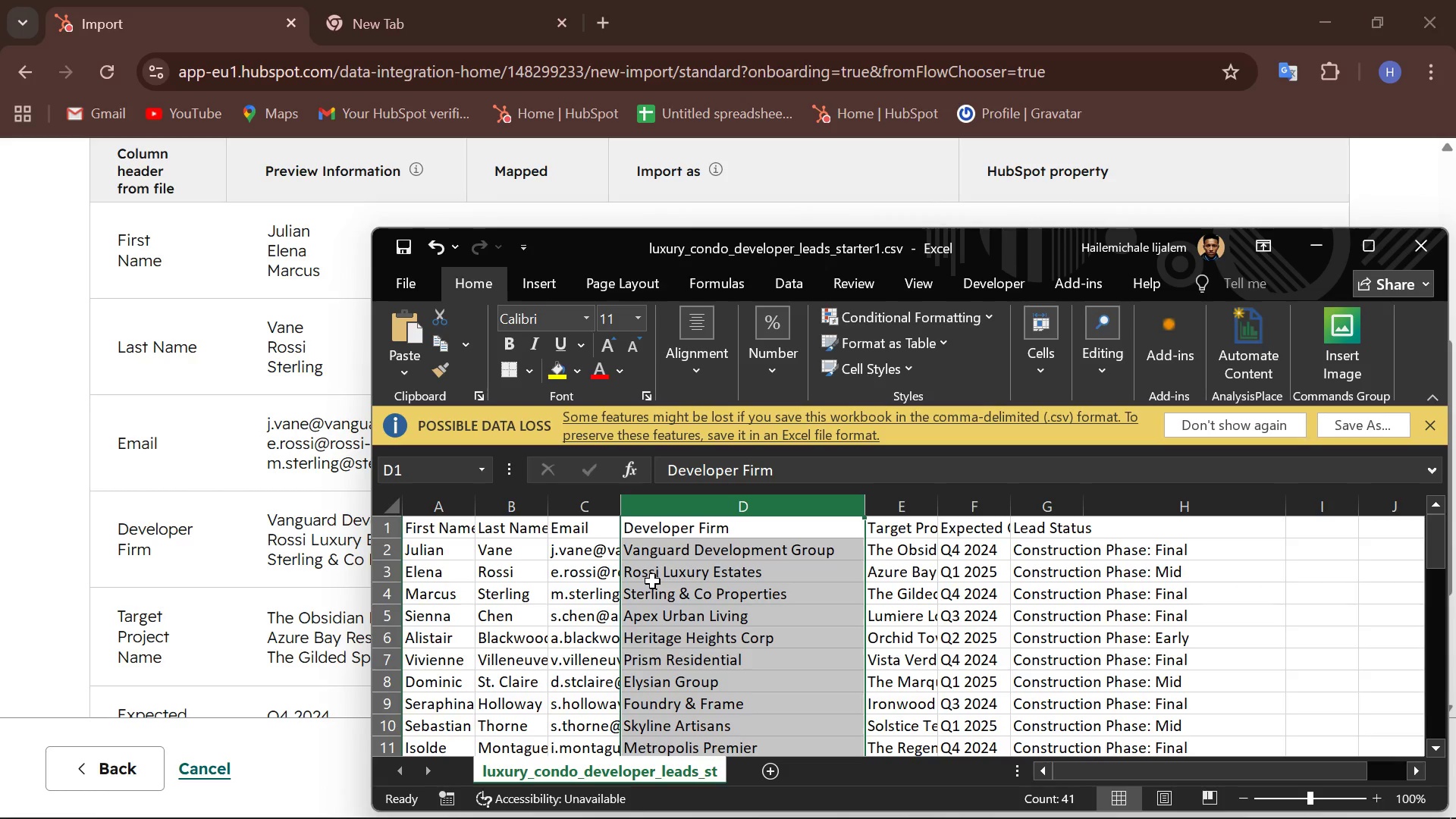 
left_click([652, 581])
 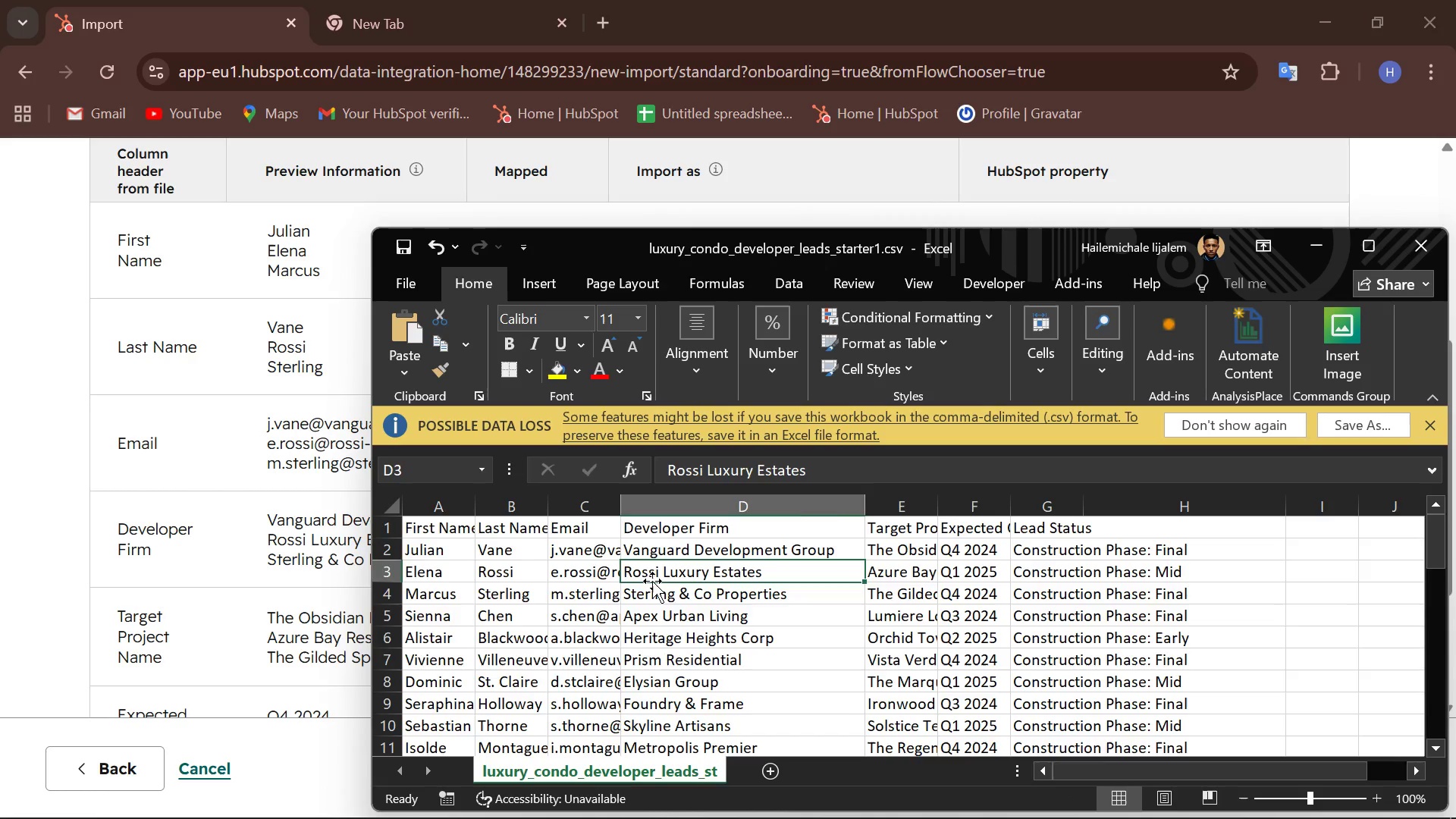 
scroll: coordinate [652, 581], scroll_direction: down, amount: 9.0
 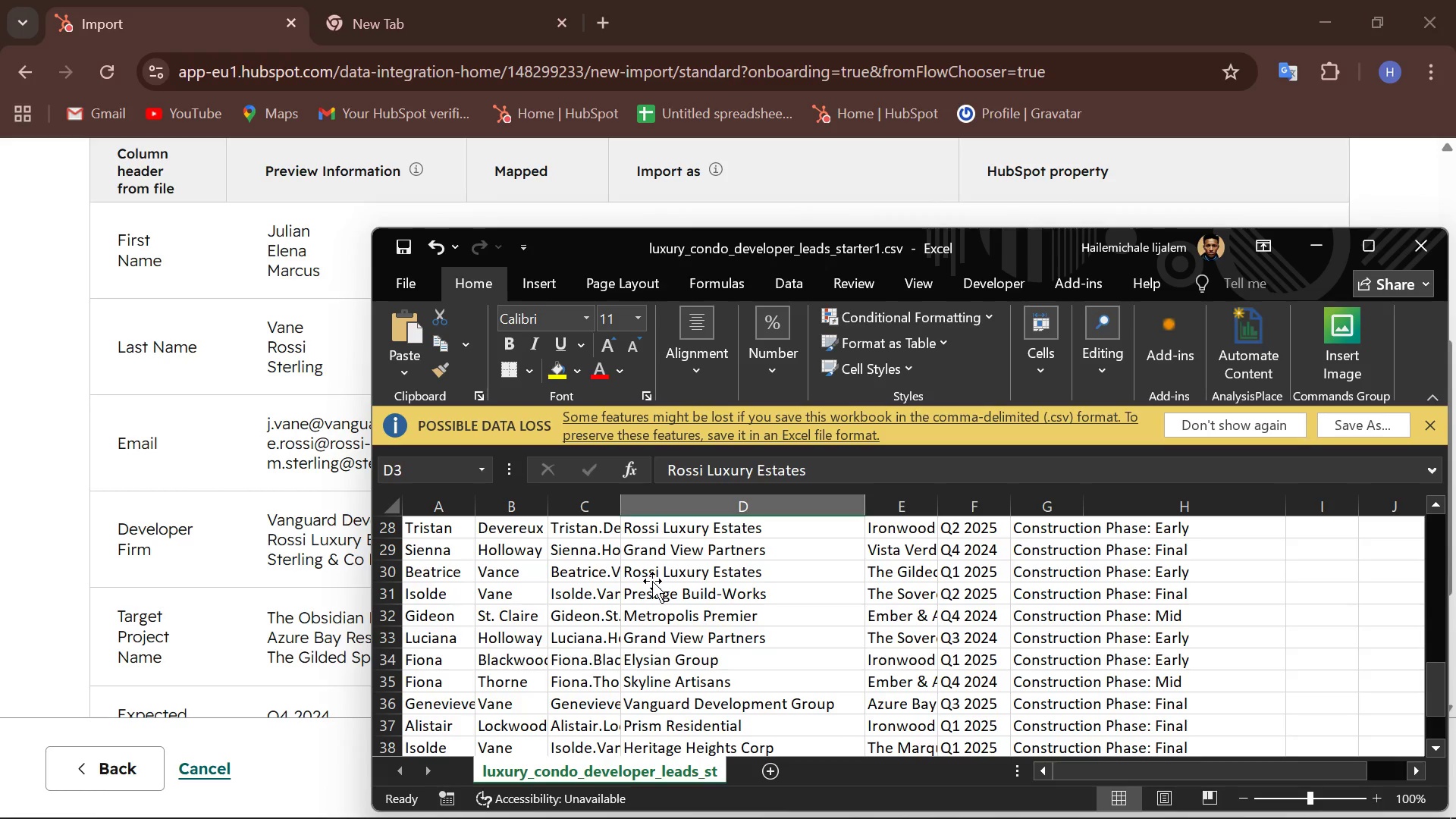 
scroll: coordinate [652, 581], scroll_direction: up, amount: 9.0
 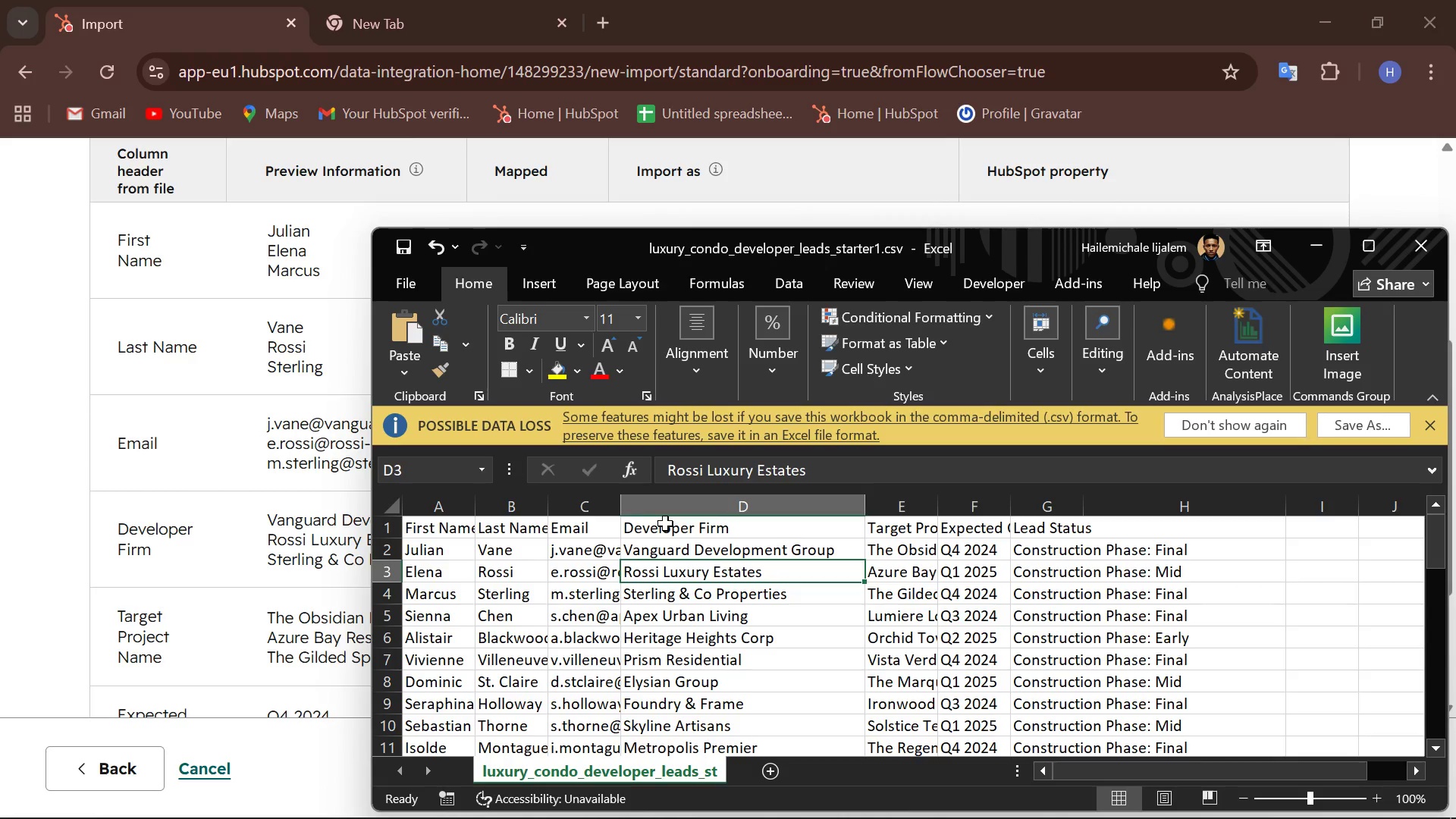 
left_click([692, 557])
 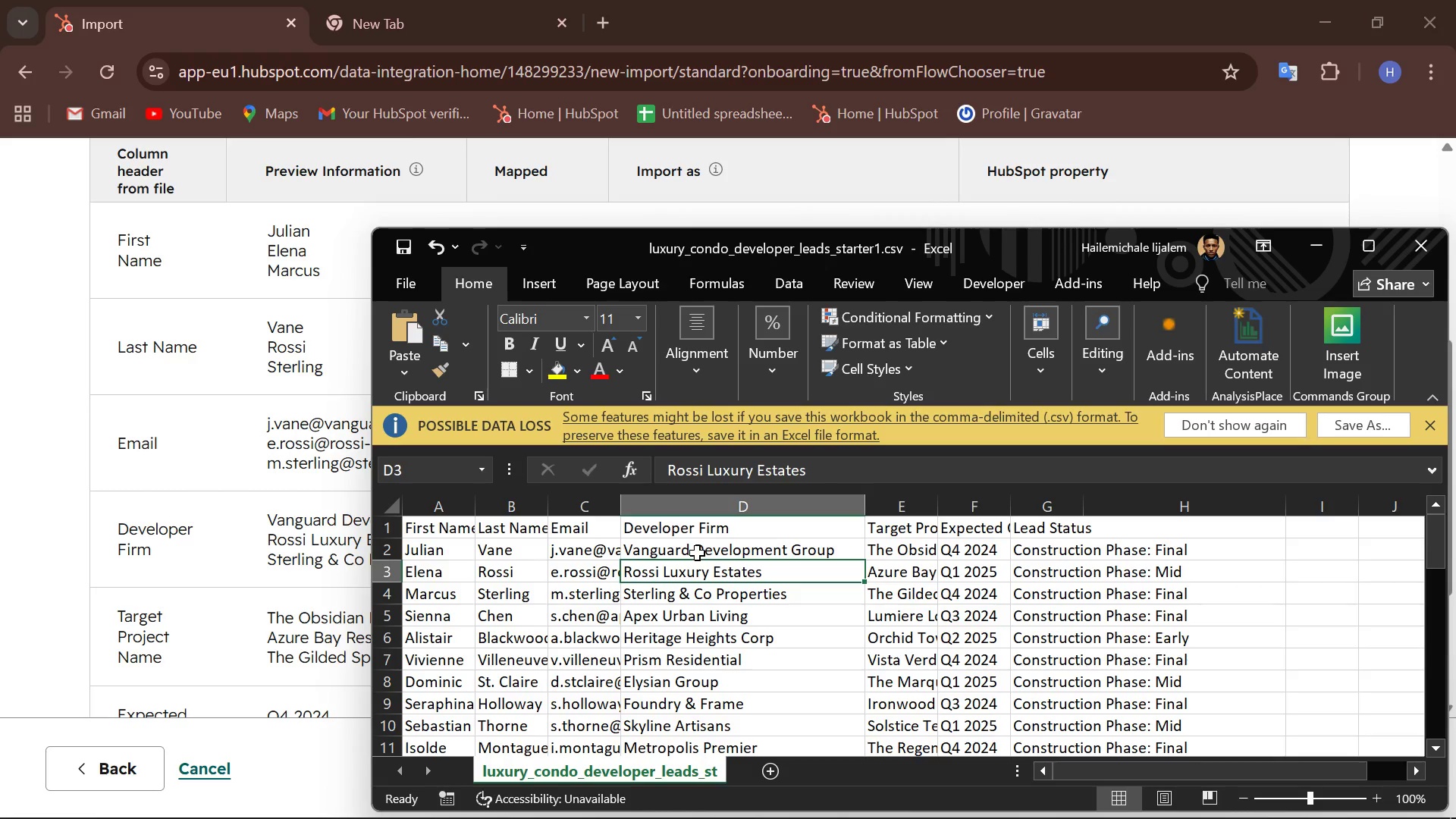 
left_click([697, 553])
 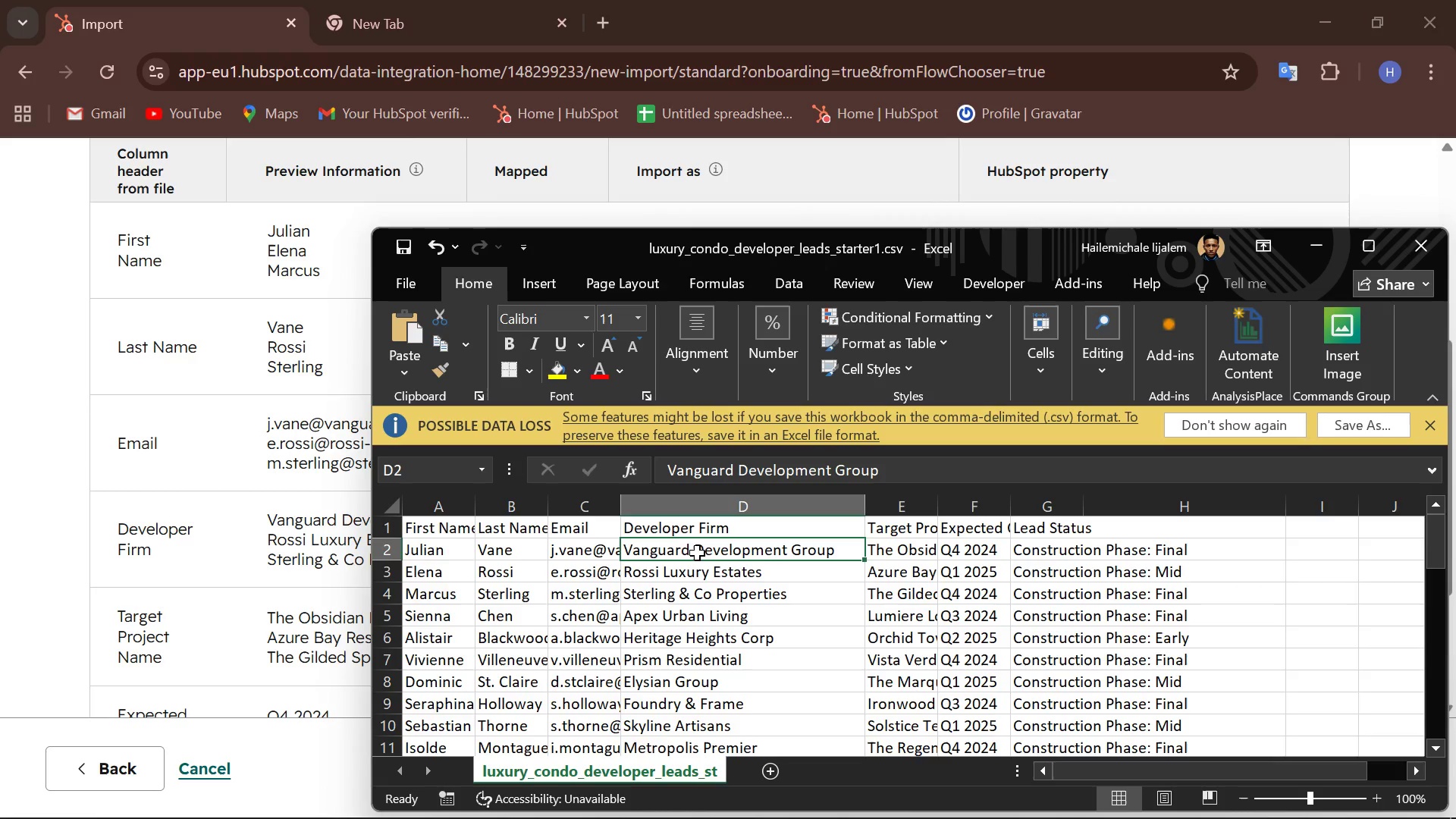 
key(Control+C)
 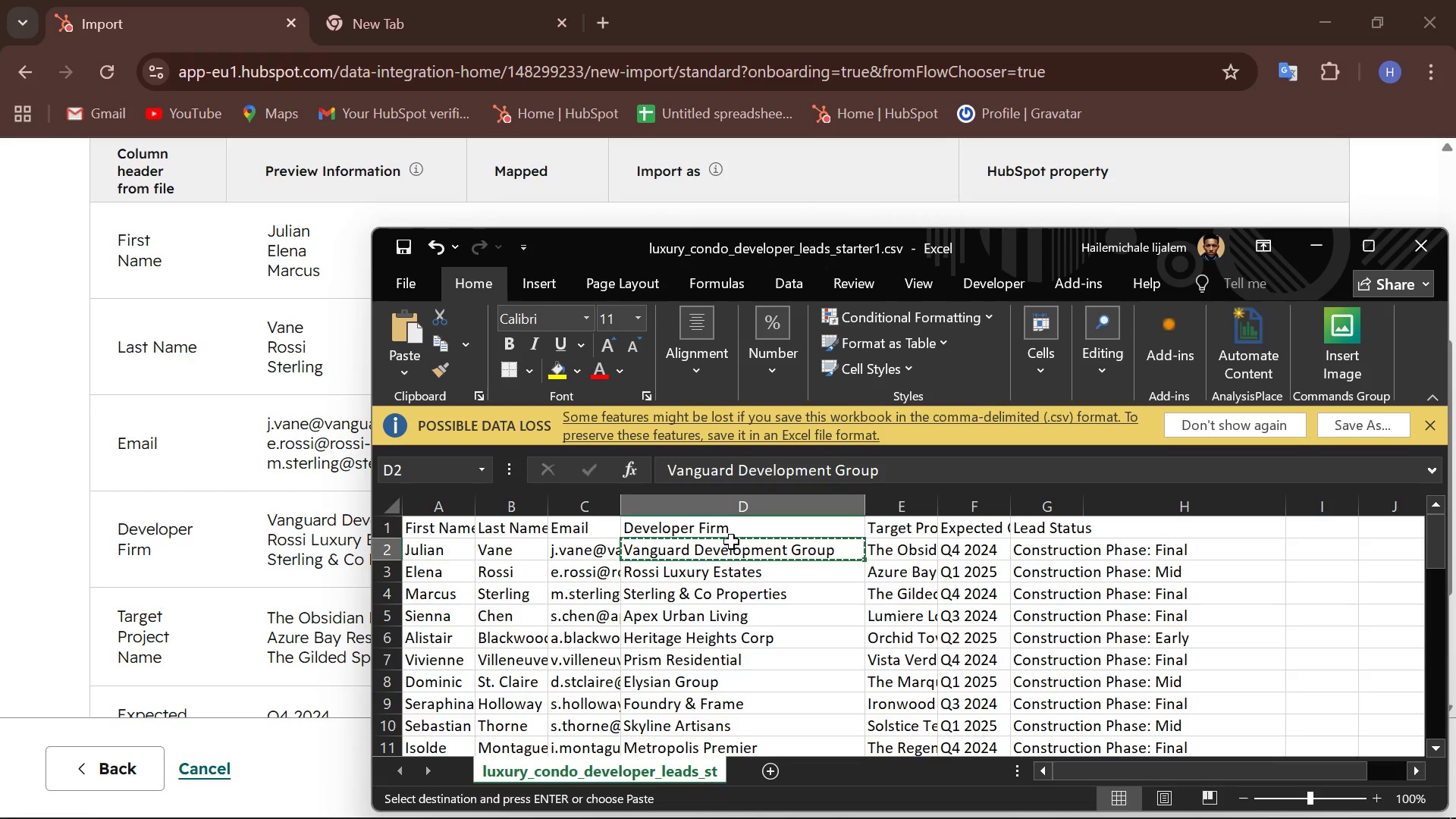 
double_click([720, 554])
 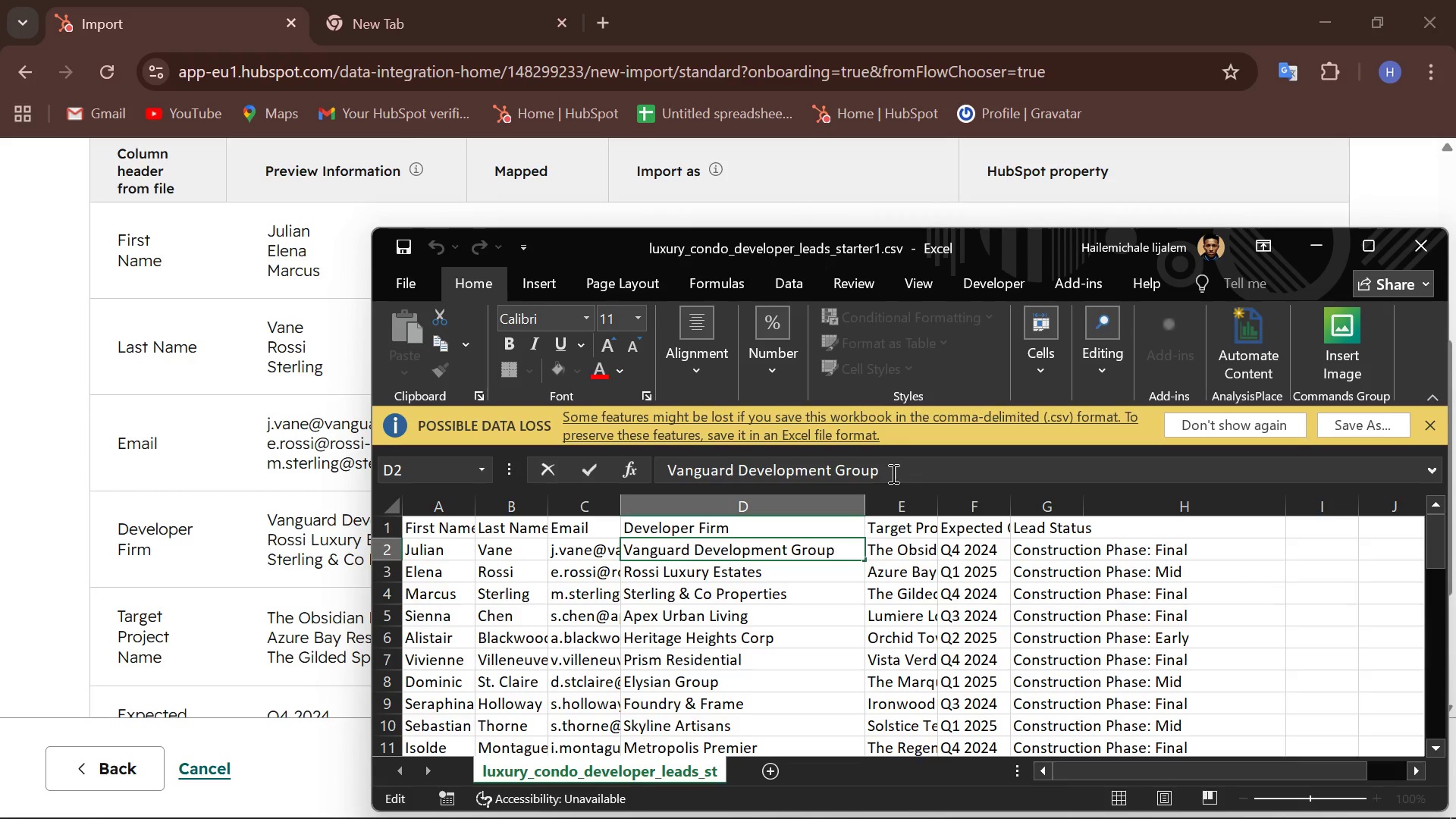 
left_click_drag(start_coordinate=[890, 471], to_coordinate=[623, 473])
 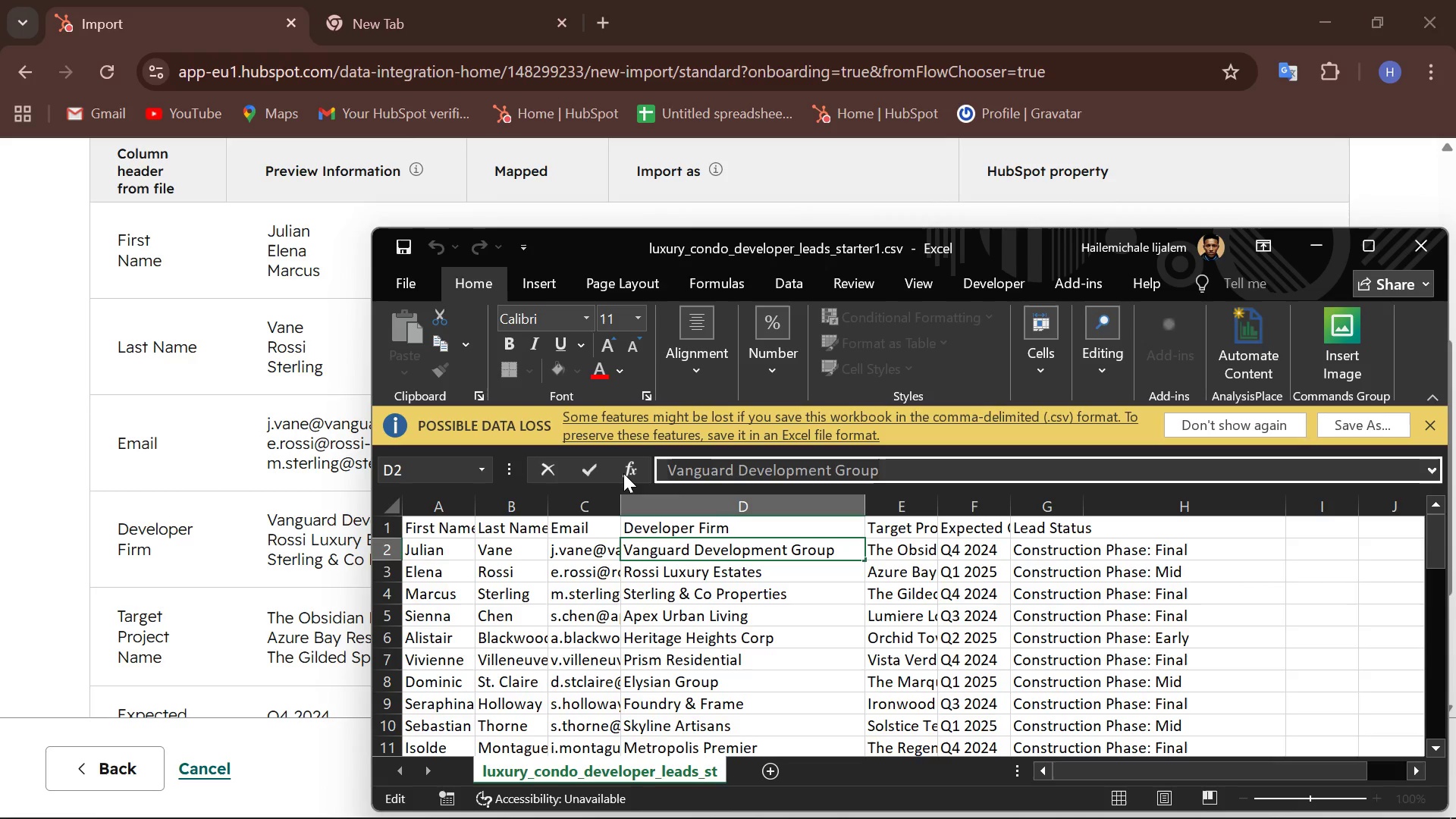 
key(Control+C)
 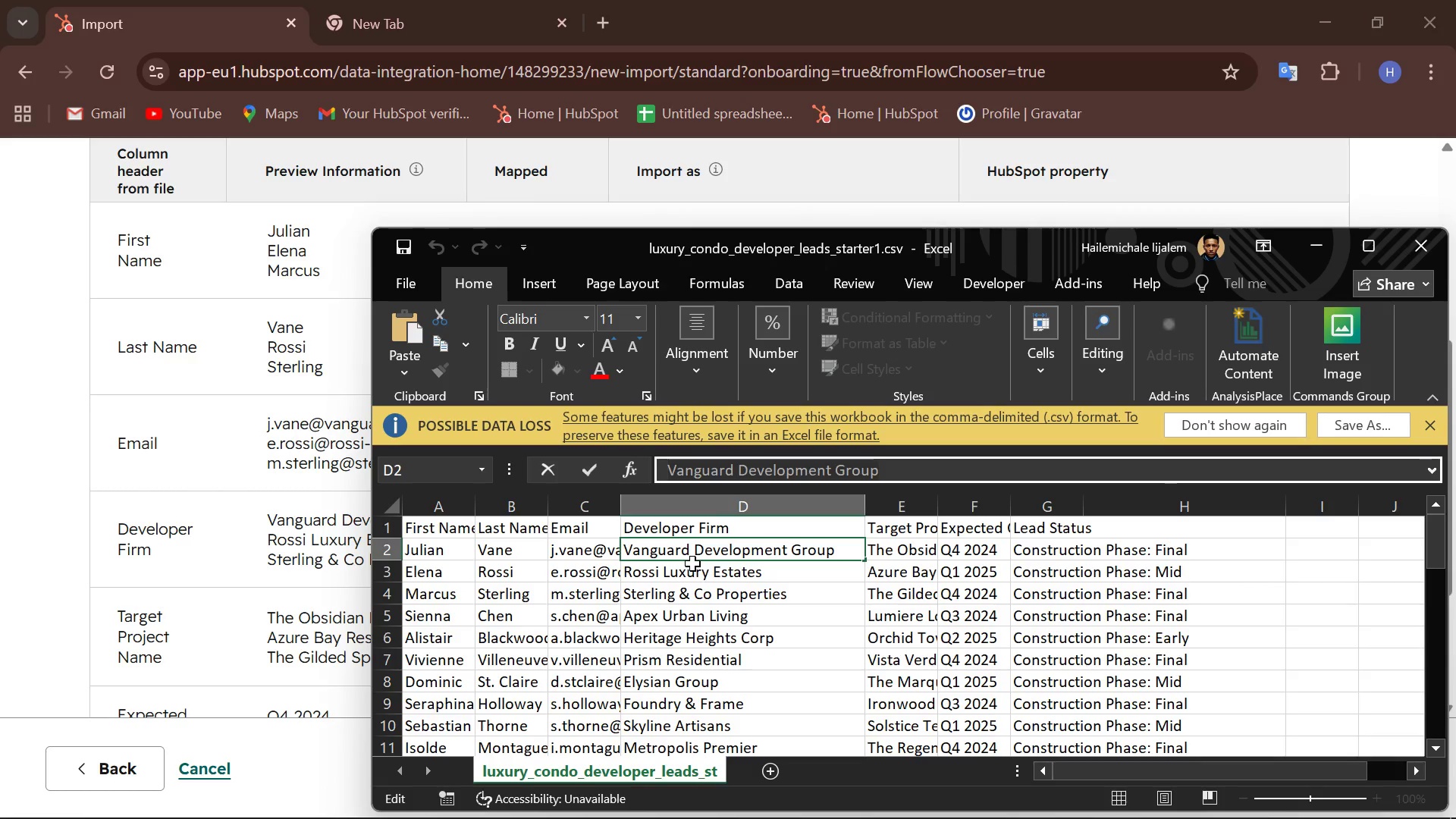 
left_click([699, 574])
 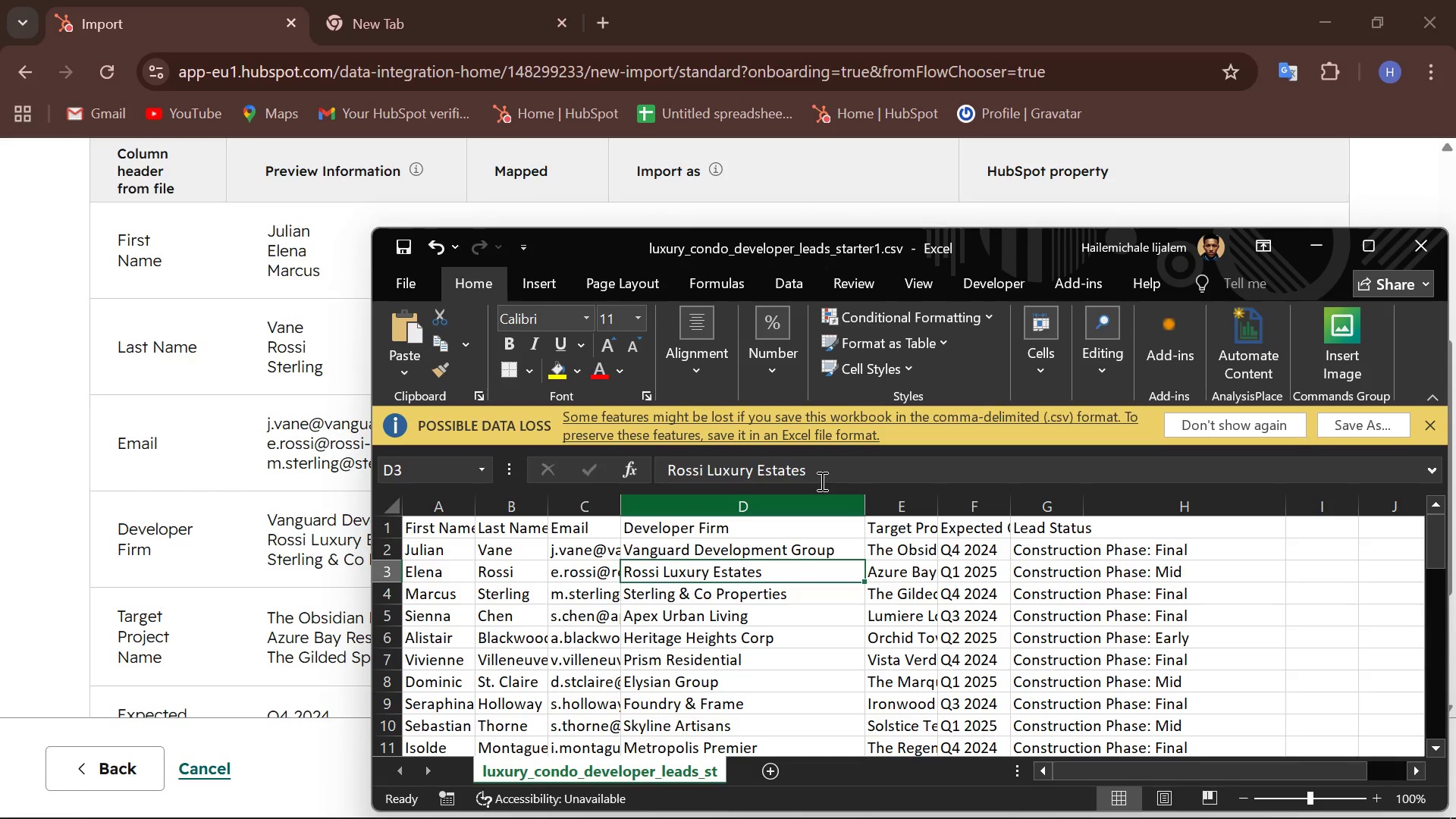 
left_click_drag(start_coordinate=[813, 464], to_coordinate=[667, 482])
 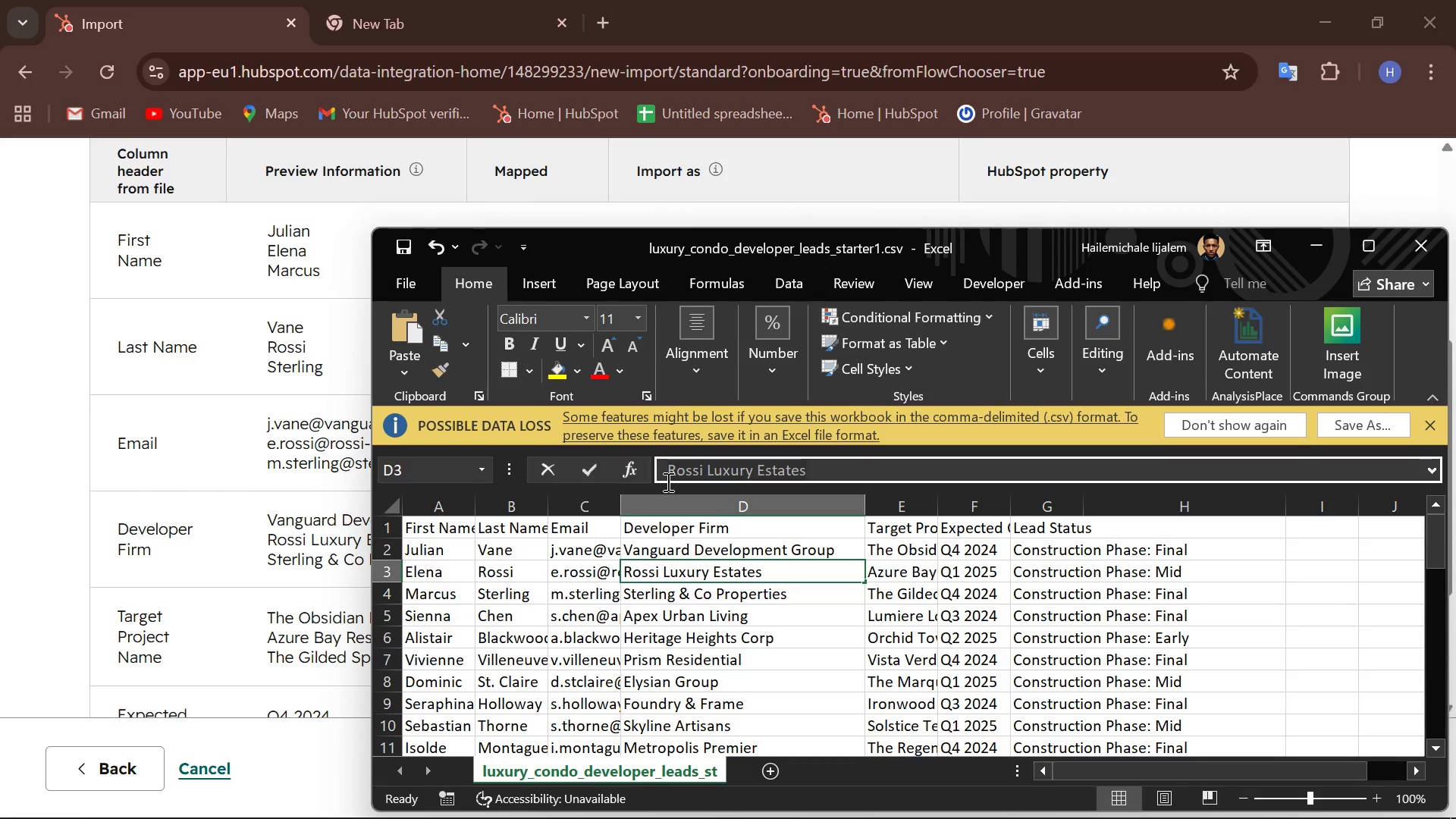 
key(Control+C)
 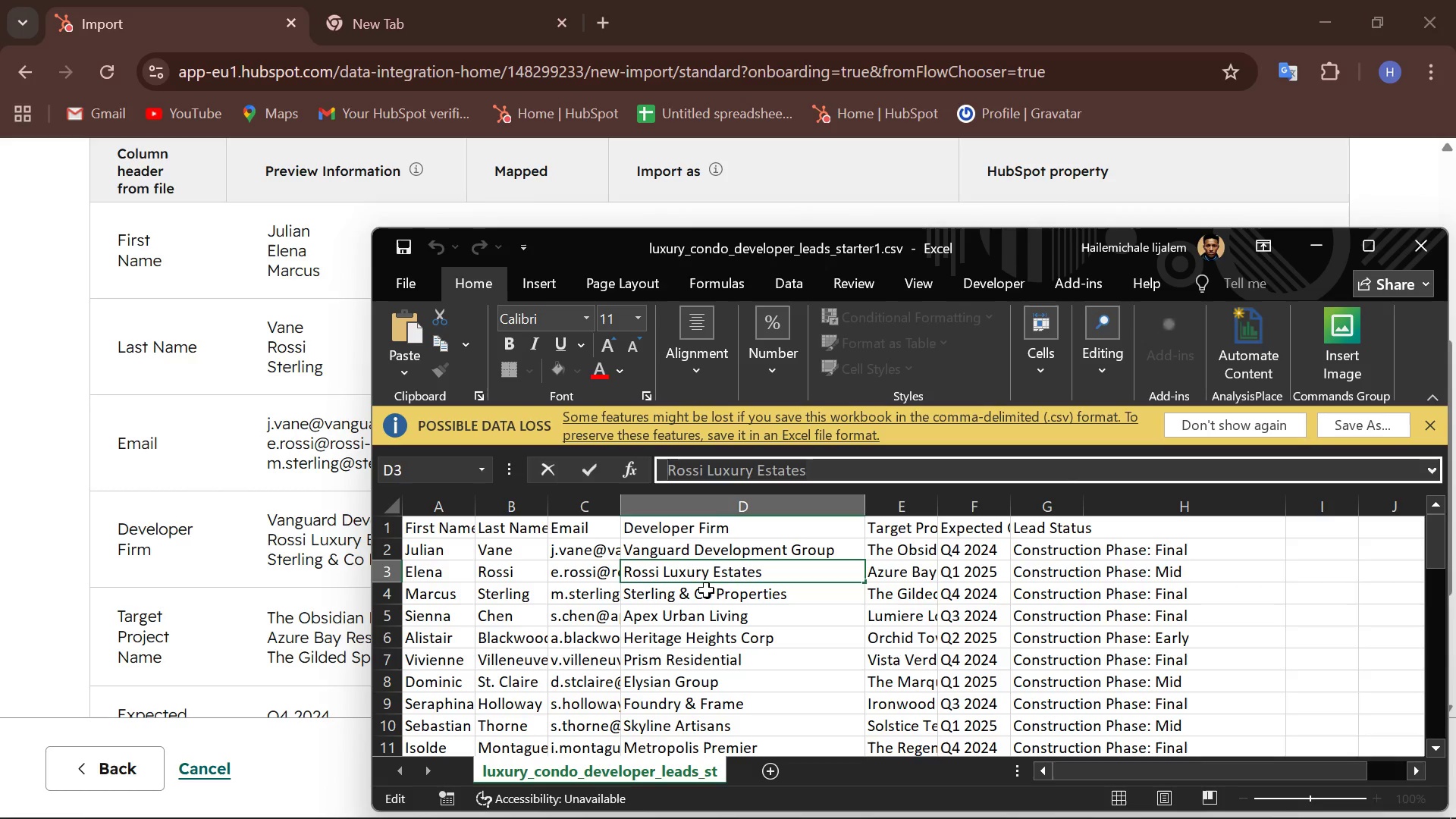 
left_click([706, 590])
 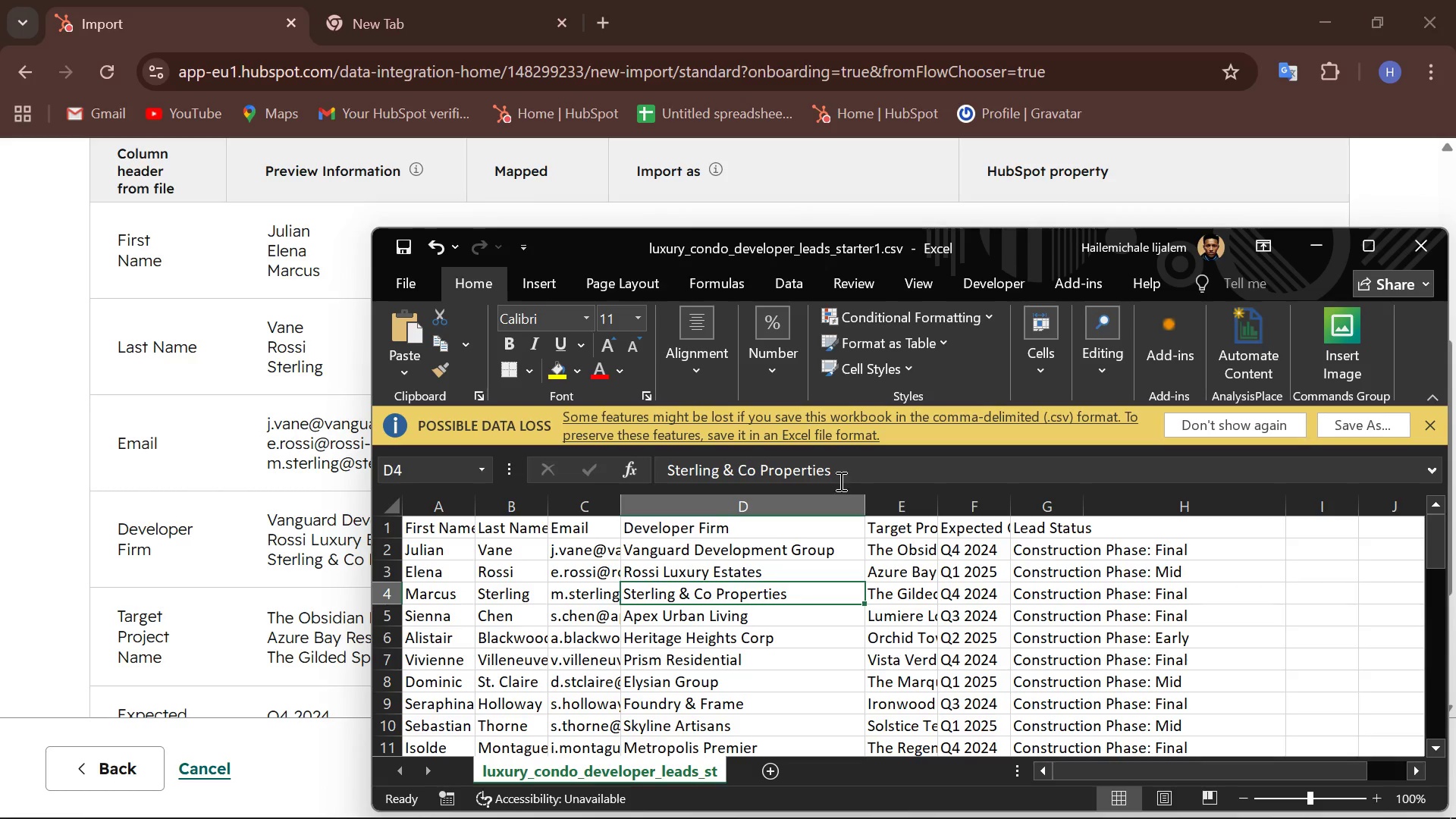 
left_click_drag(start_coordinate=[837, 472], to_coordinate=[658, 471])
 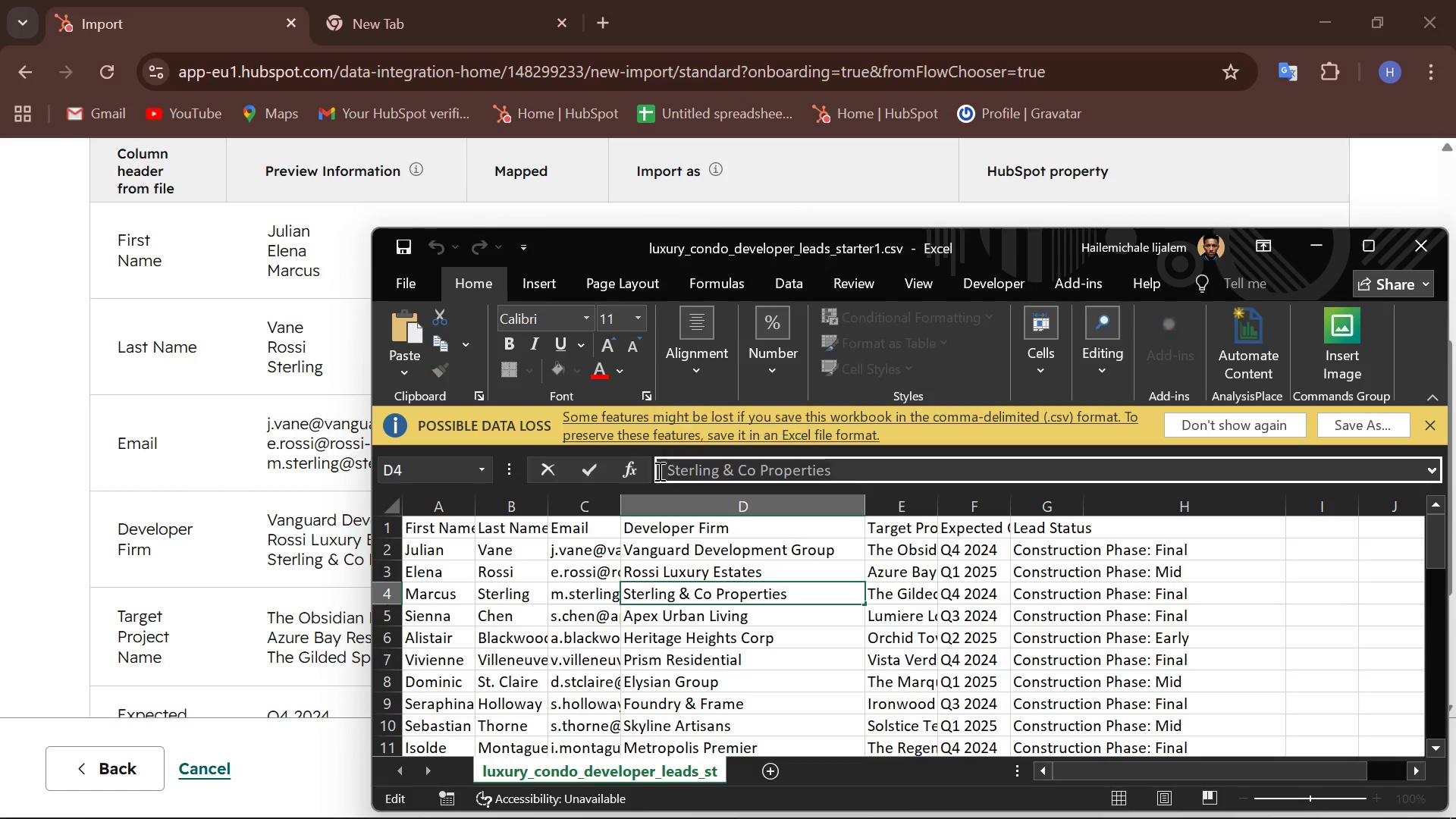 
key(Control+C)
 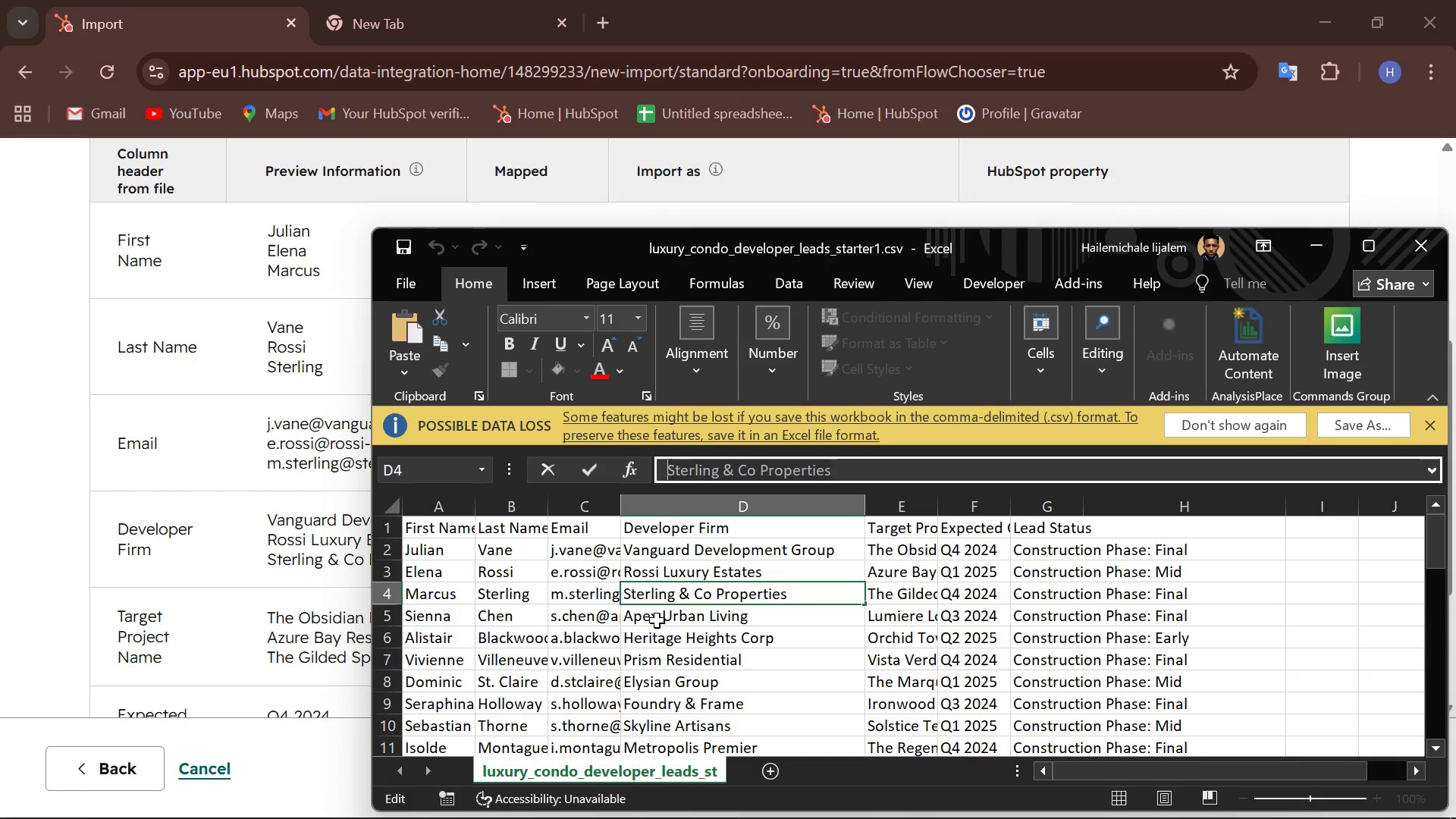 
left_click([657, 620])
 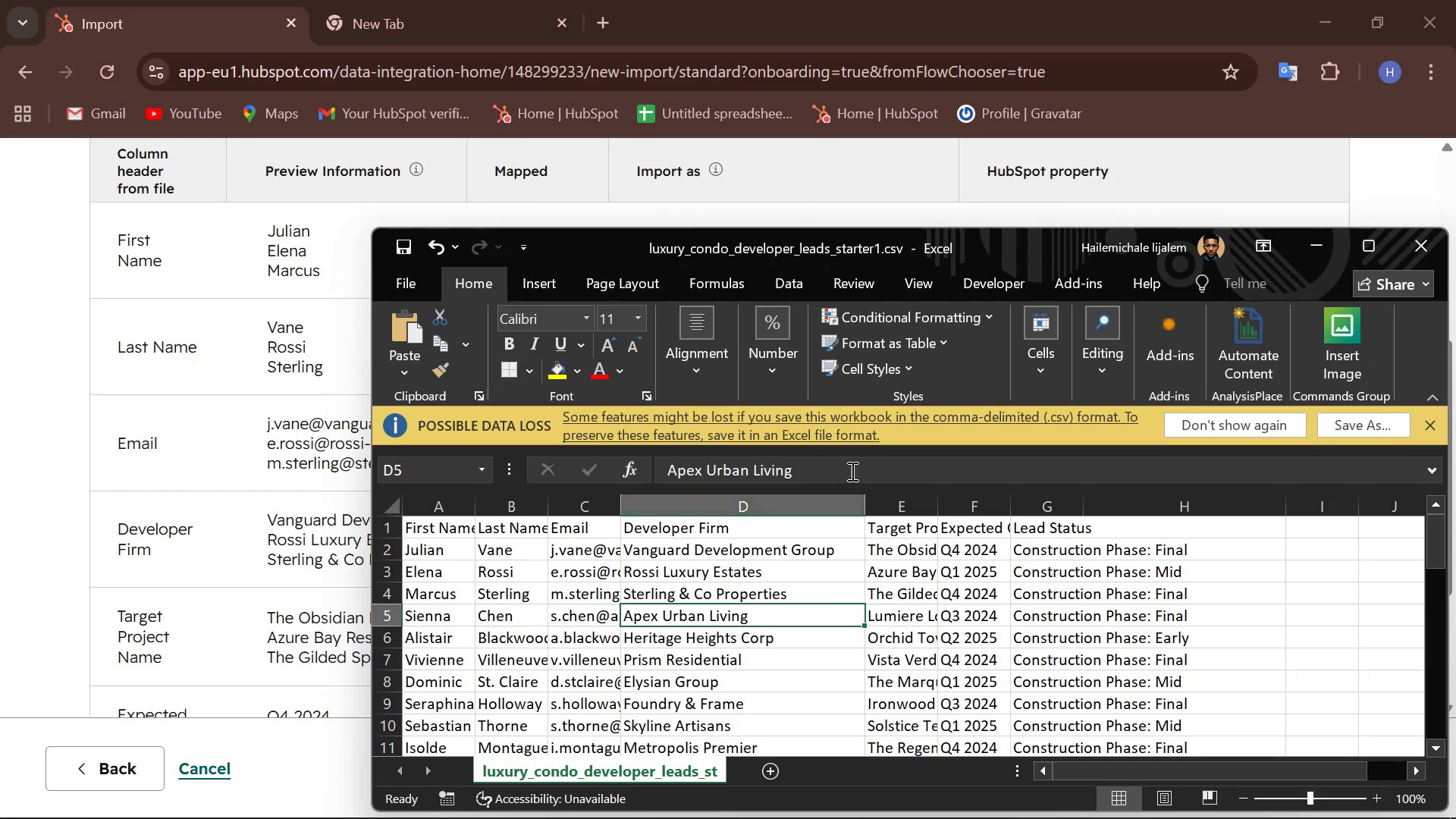 
left_click_drag(start_coordinate=[845, 467], to_coordinate=[617, 479])
 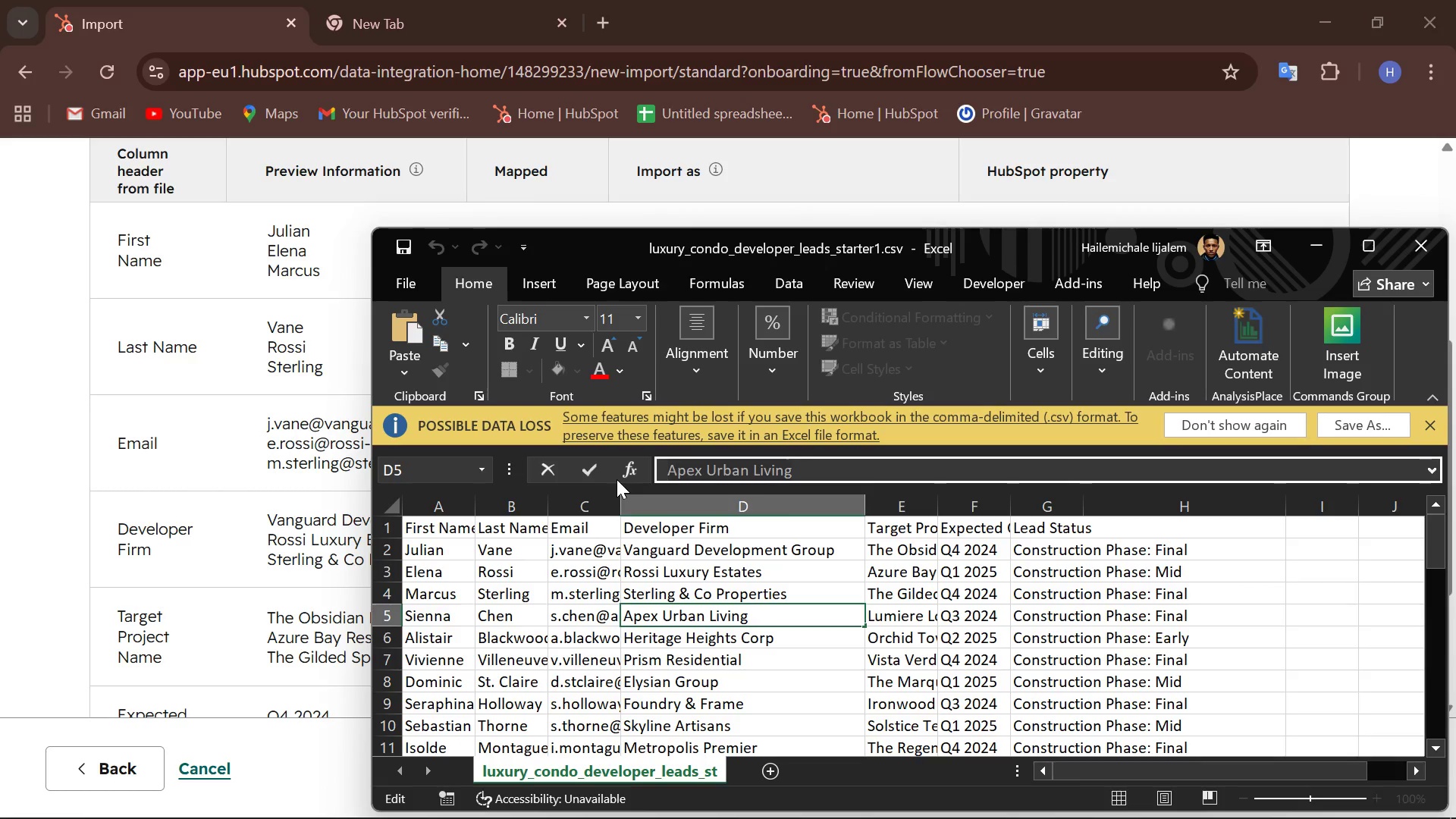 
key(Control+C)
 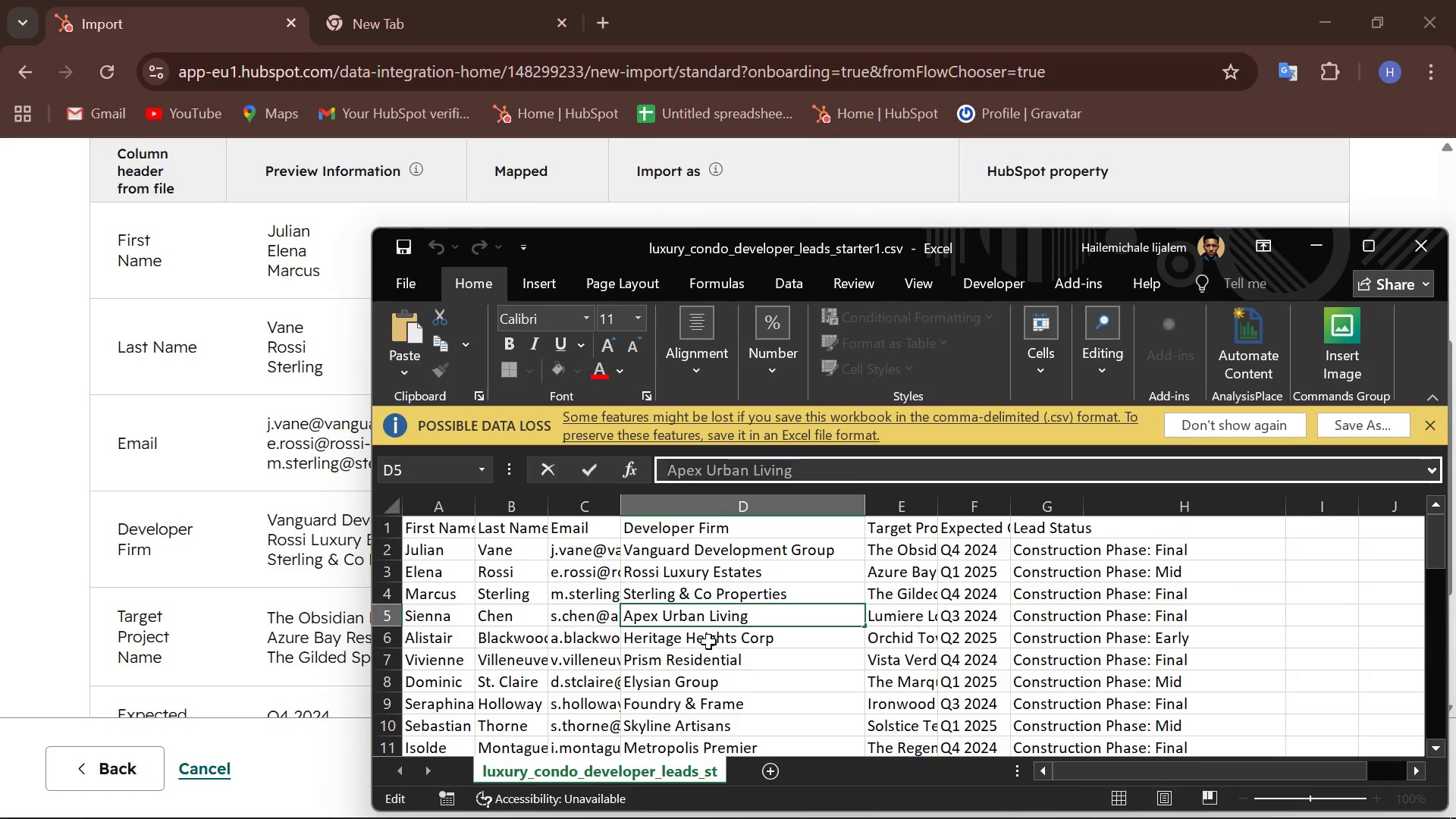 
left_click([708, 637])
 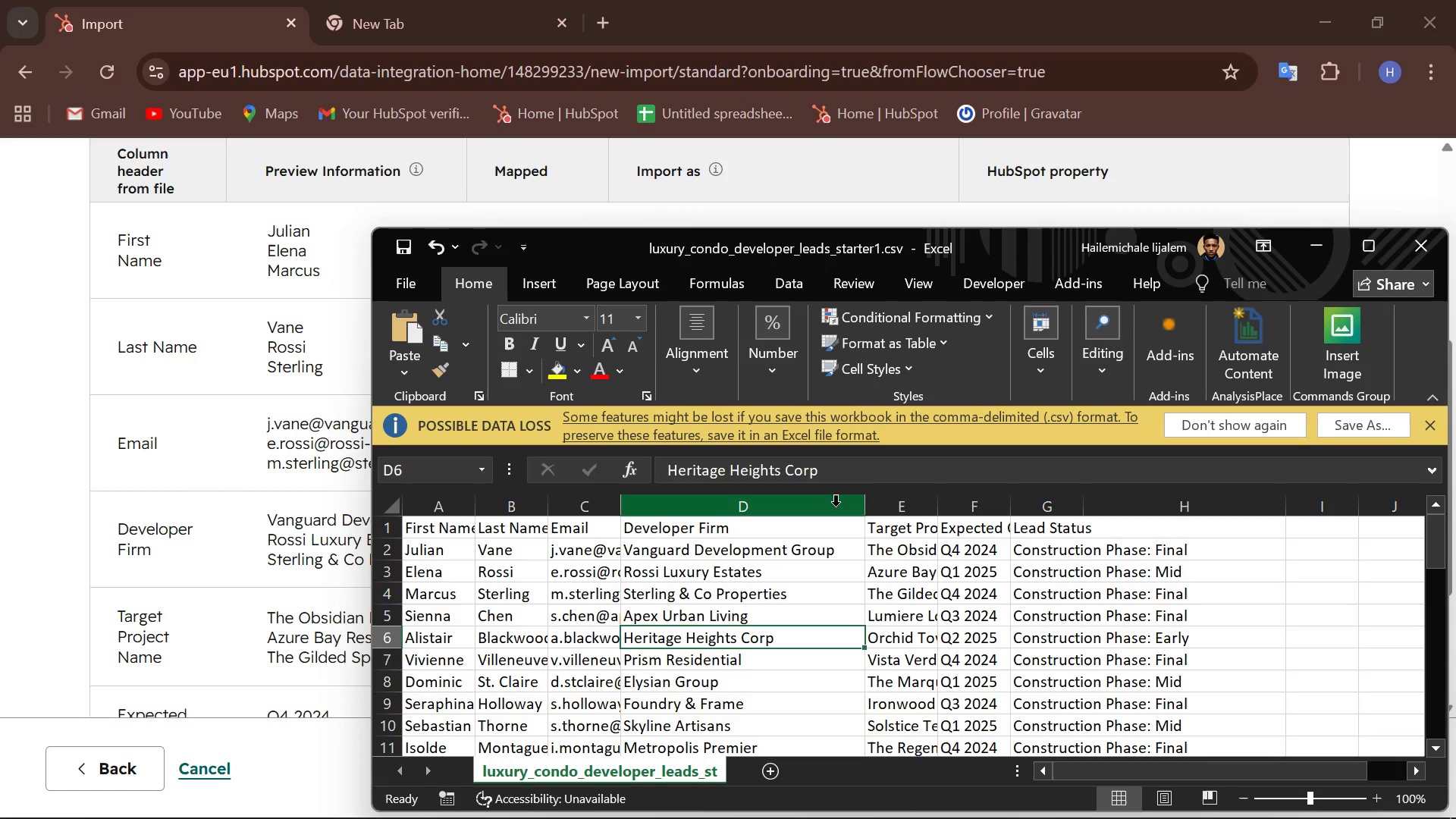 
left_click_drag(start_coordinate=[831, 475], to_coordinate=[633, 483])
 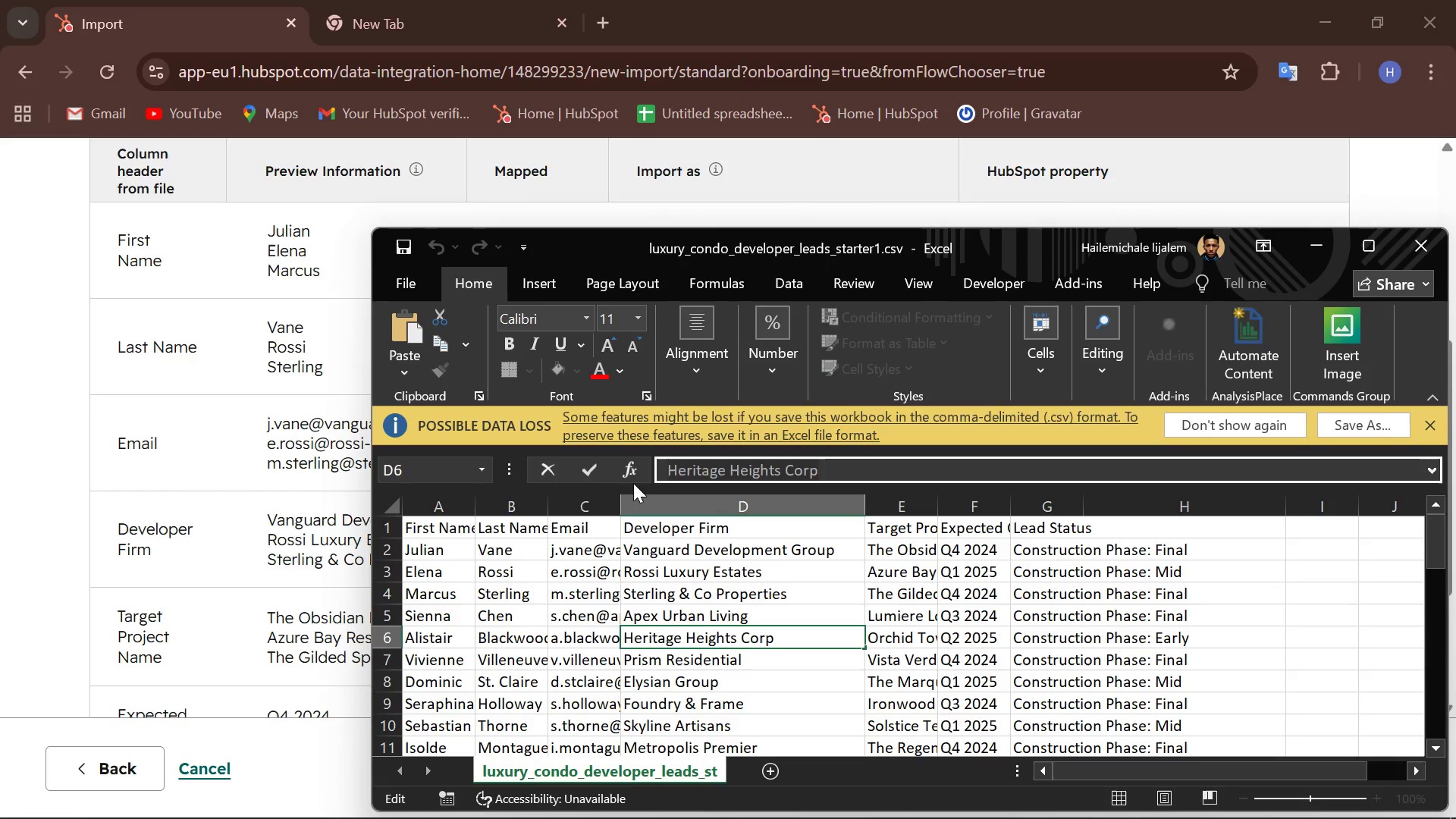 
key(Control+C)
 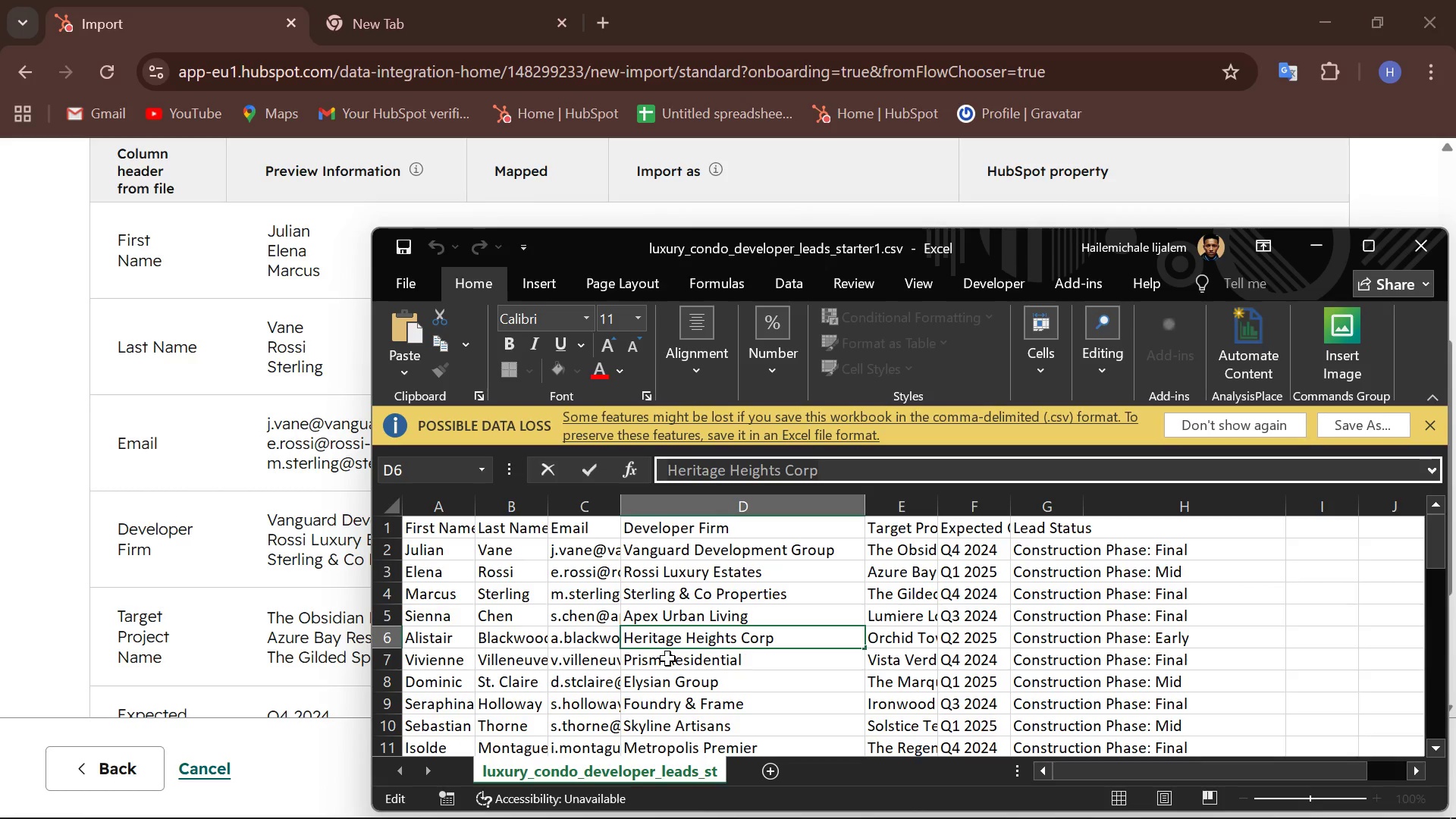 
left_click([667, 658])
 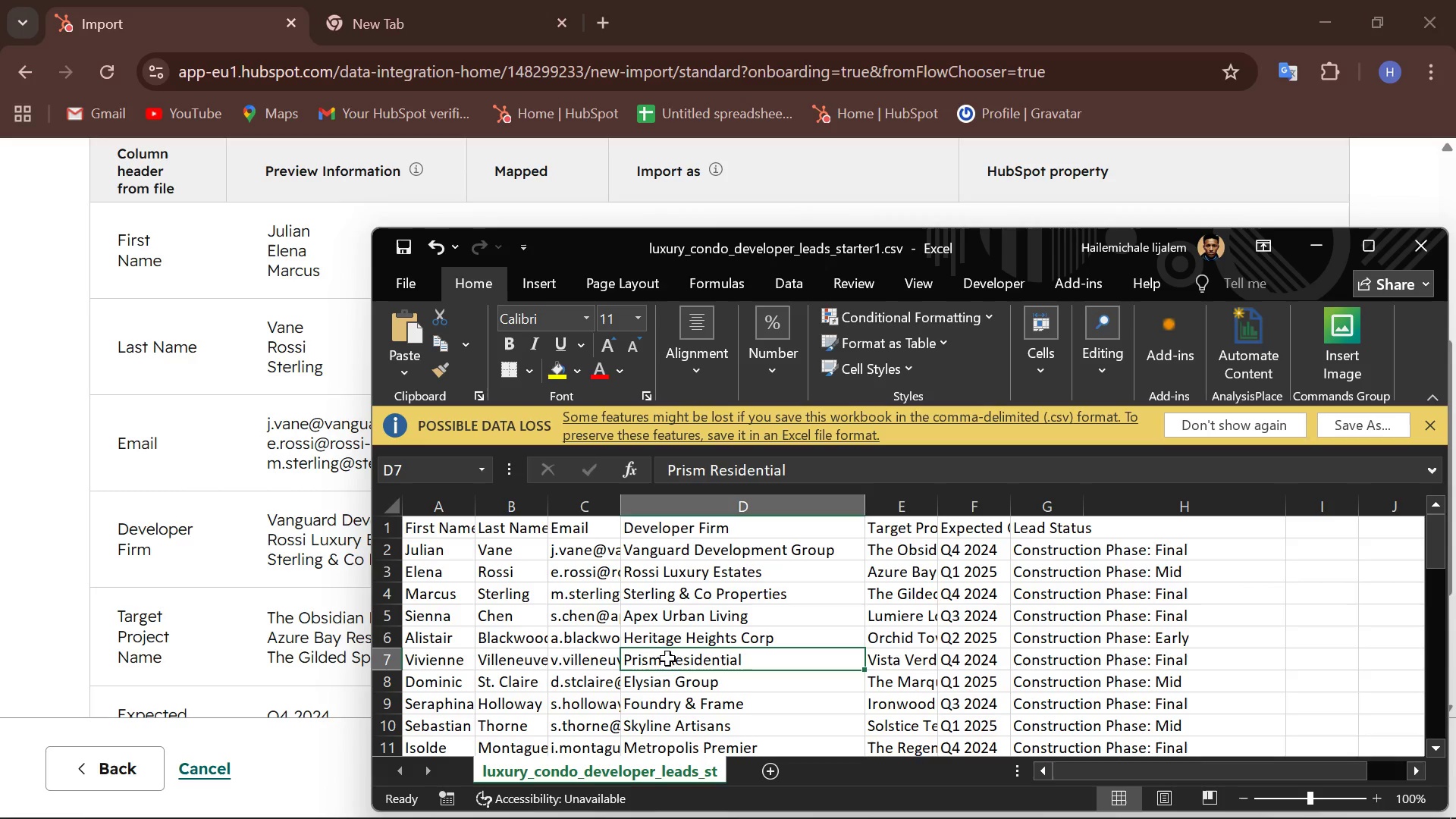 
scroll: coordinate [667, 657], scroll_direction: down, amount: 2.0
 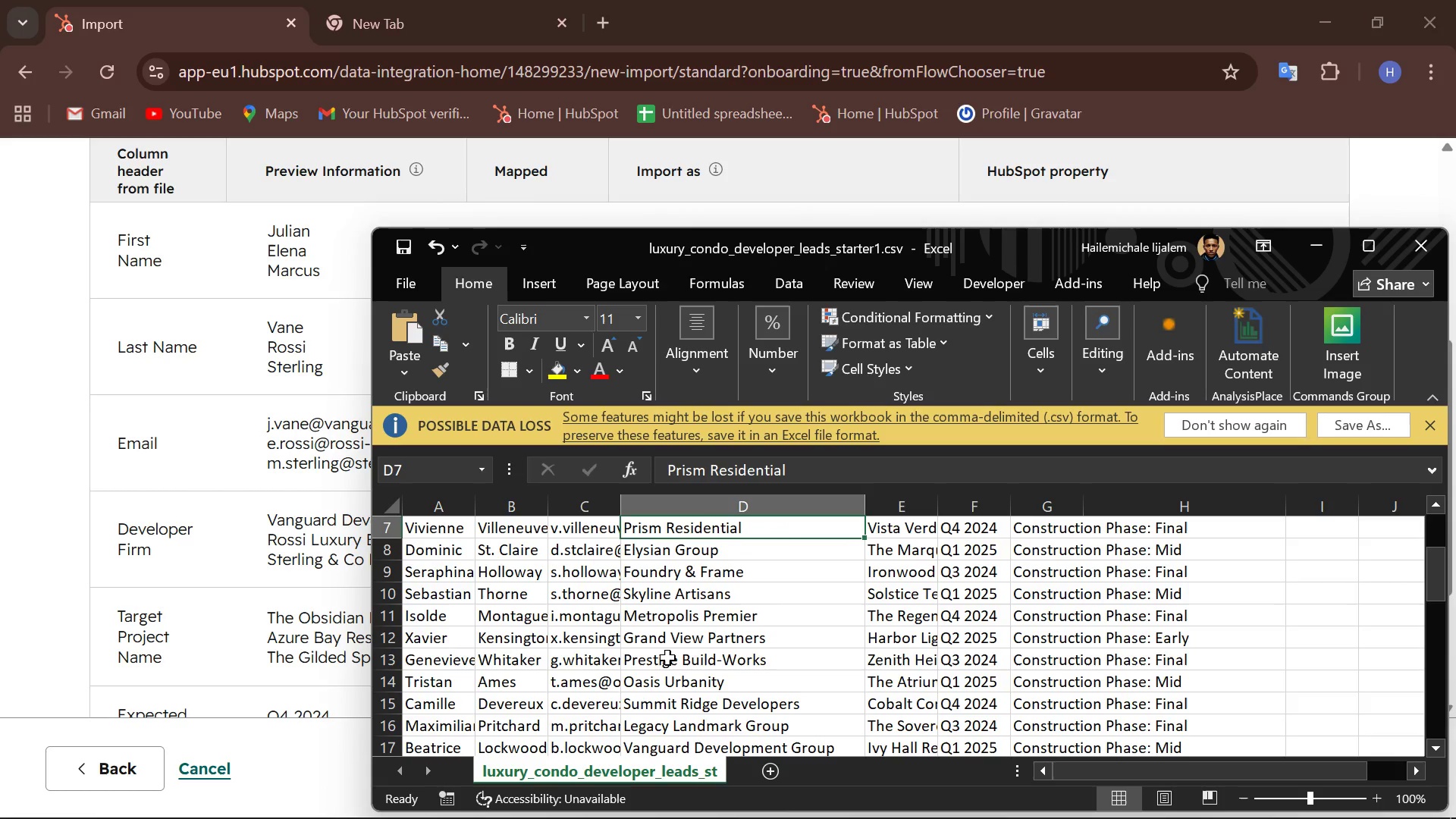 
scroll: coordinate [667, 657], scroll_direction: up, amount: 3.0
 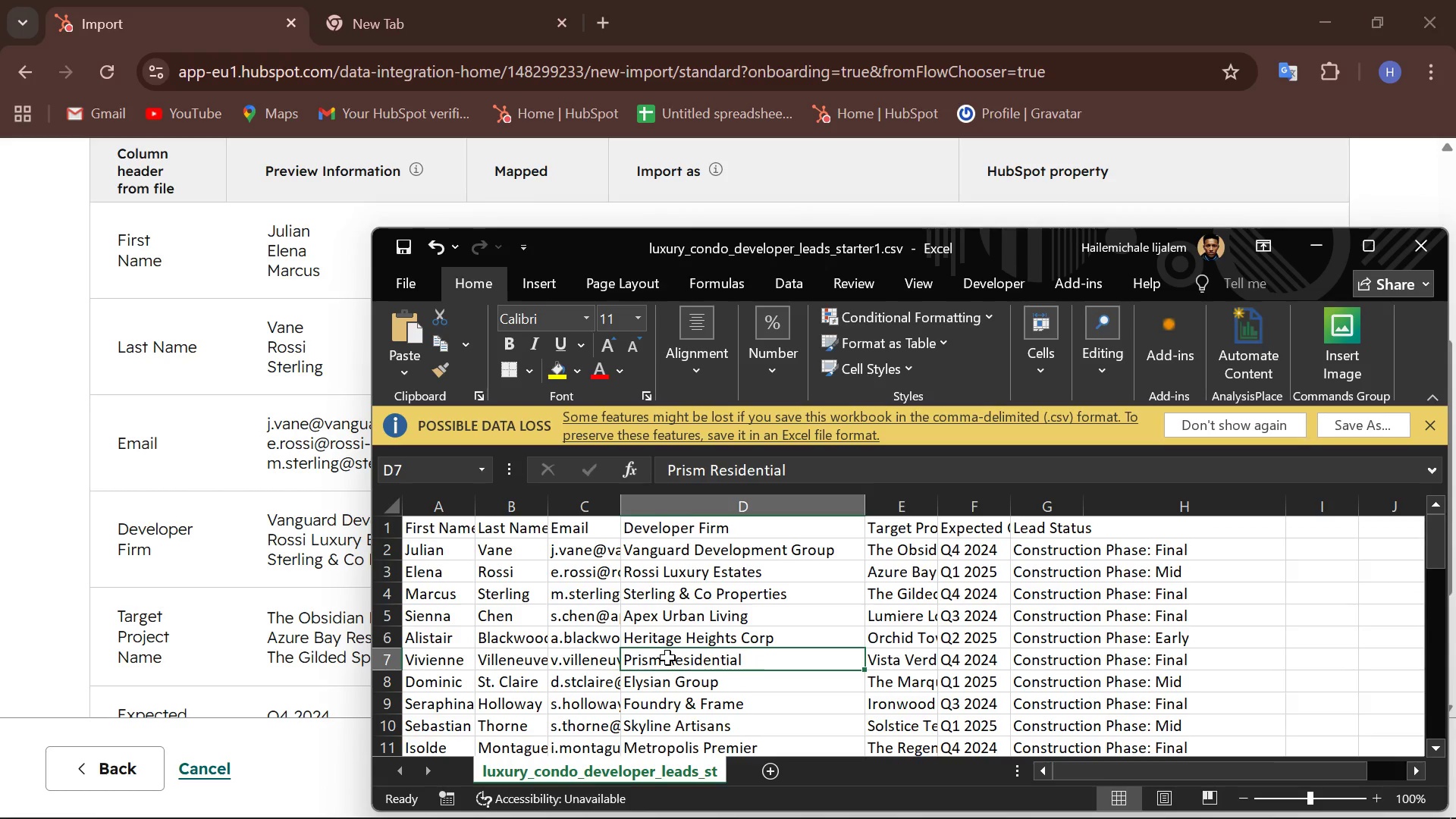 
scroll: coordinate [667, 657], scroll_direction: down, amount: 12.0
 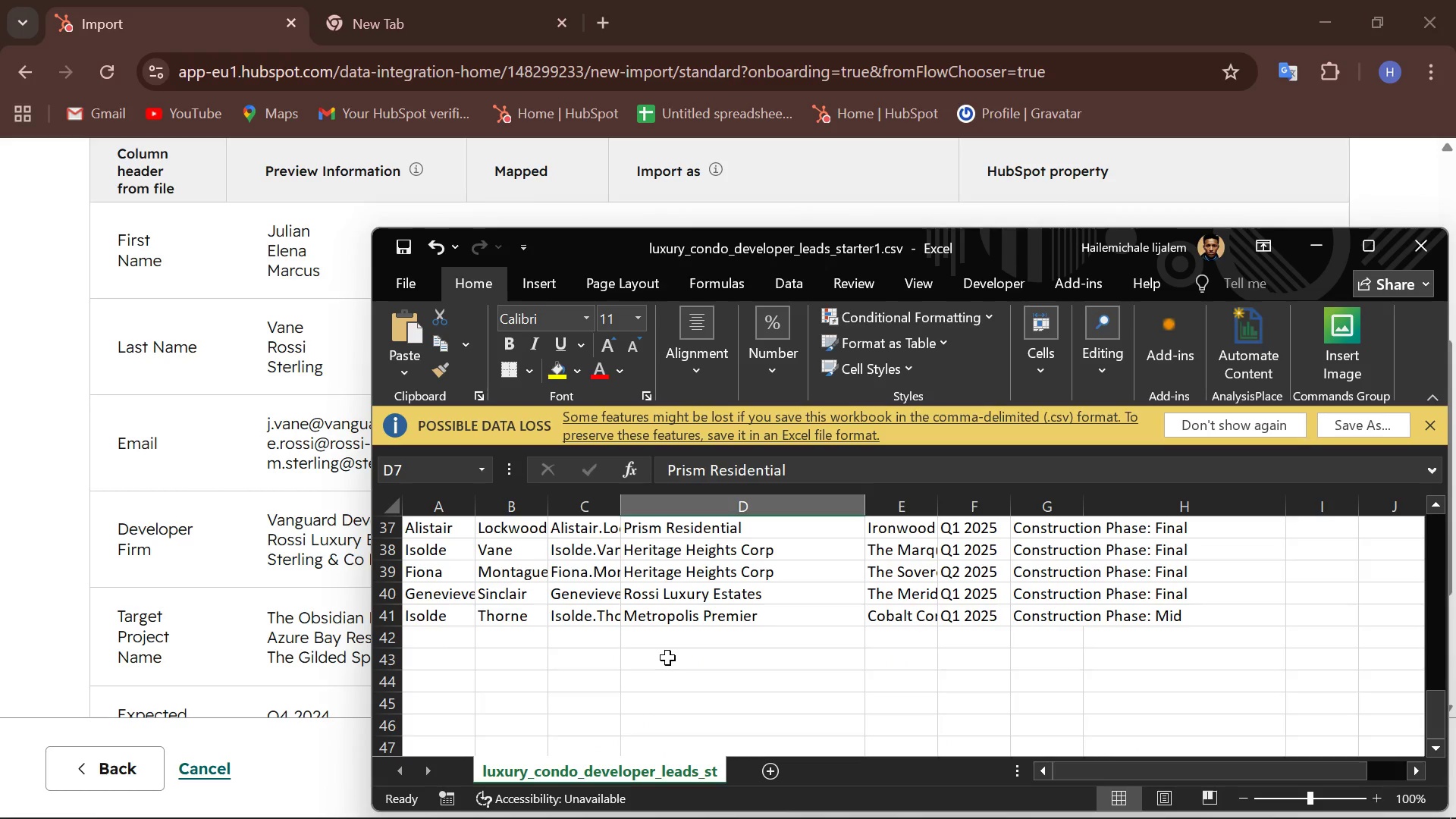 
scroll: coordinate [667, 657], scroll_direction: up, amount: 18.0
 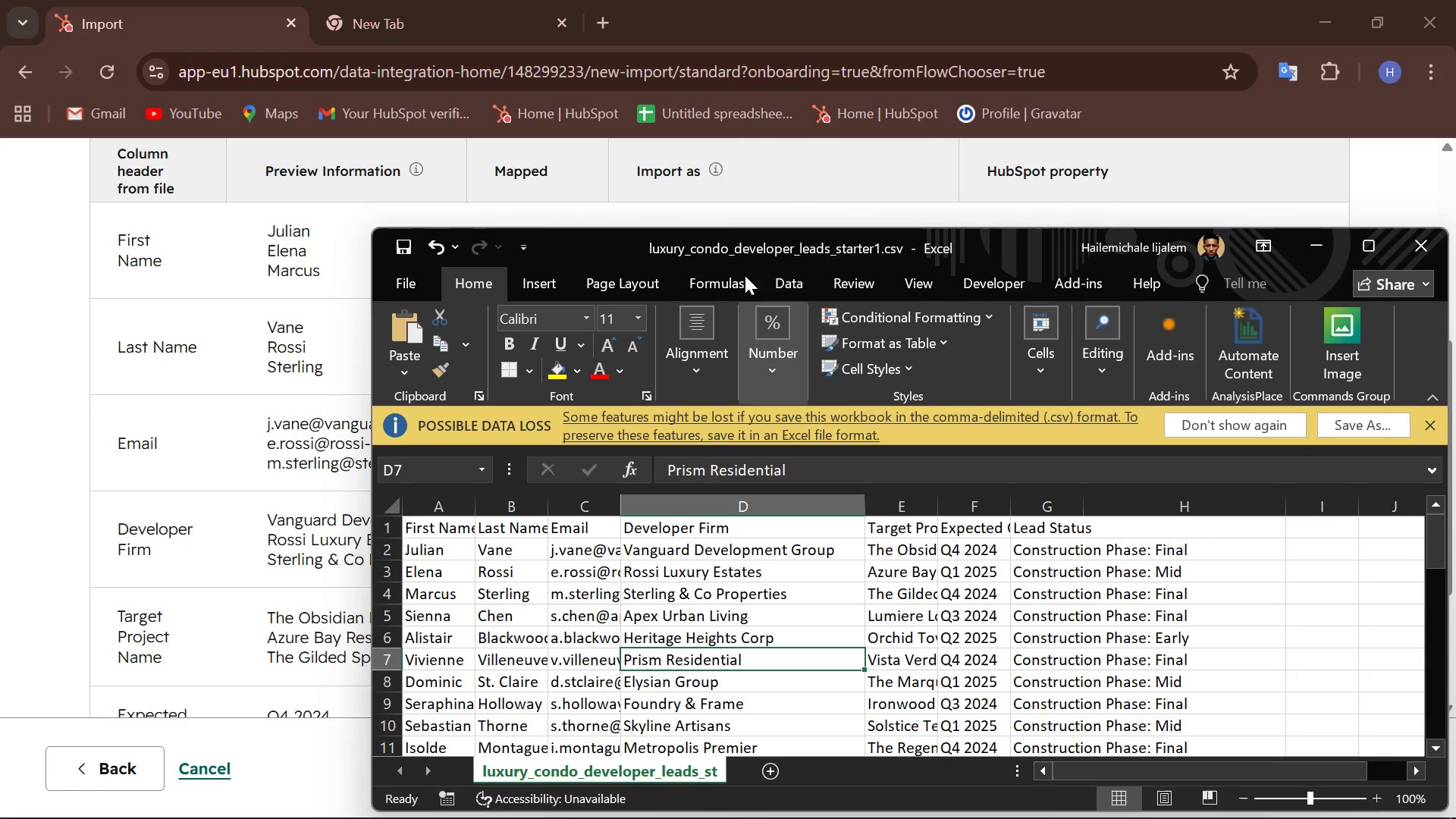 
left_click_drag(start_coordinate=[622, 238], to_coordinate=[647, 336])
 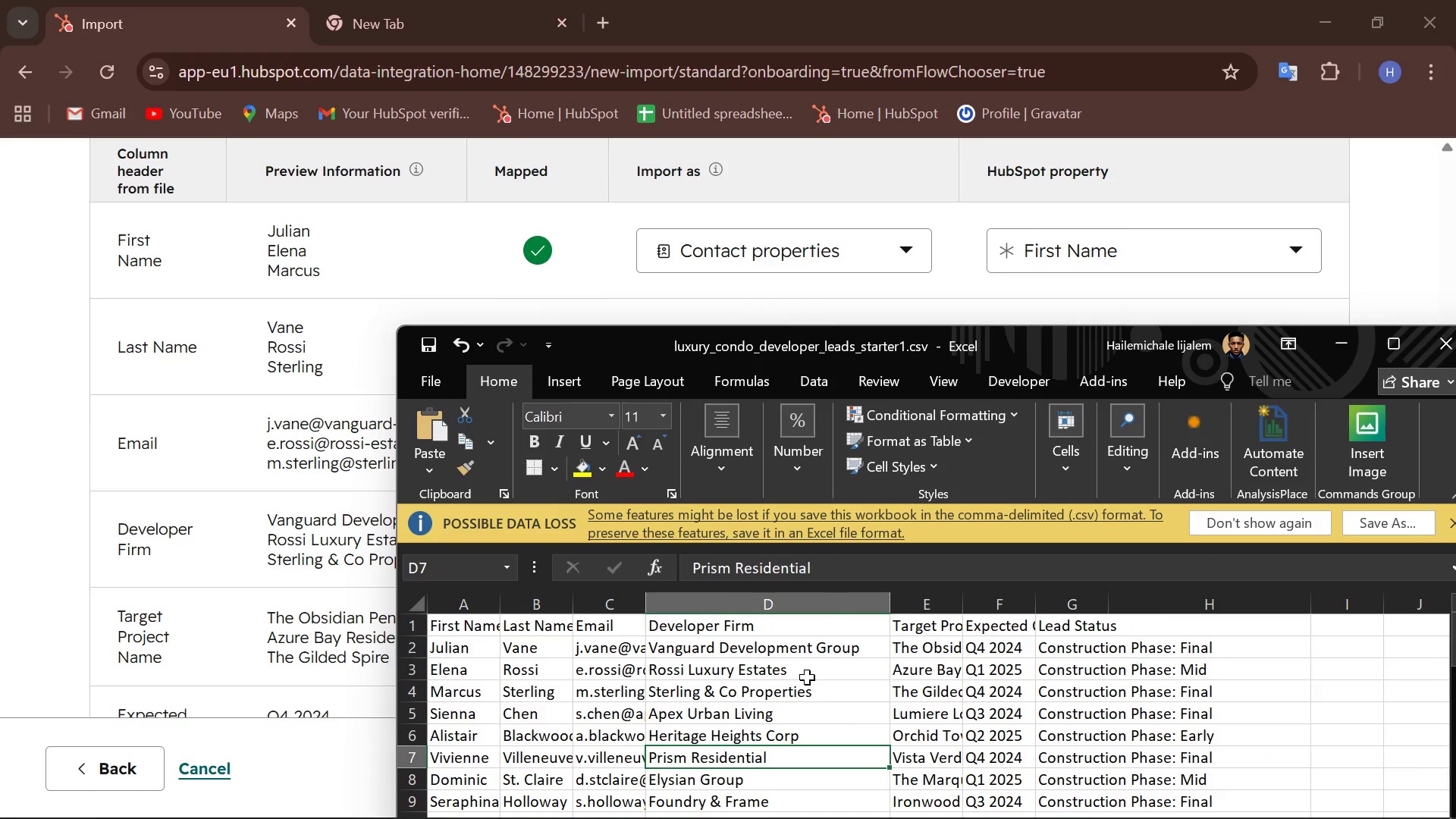 
scroll: coordinate [950, 704], scroll_direction: down, amount: 4.0
 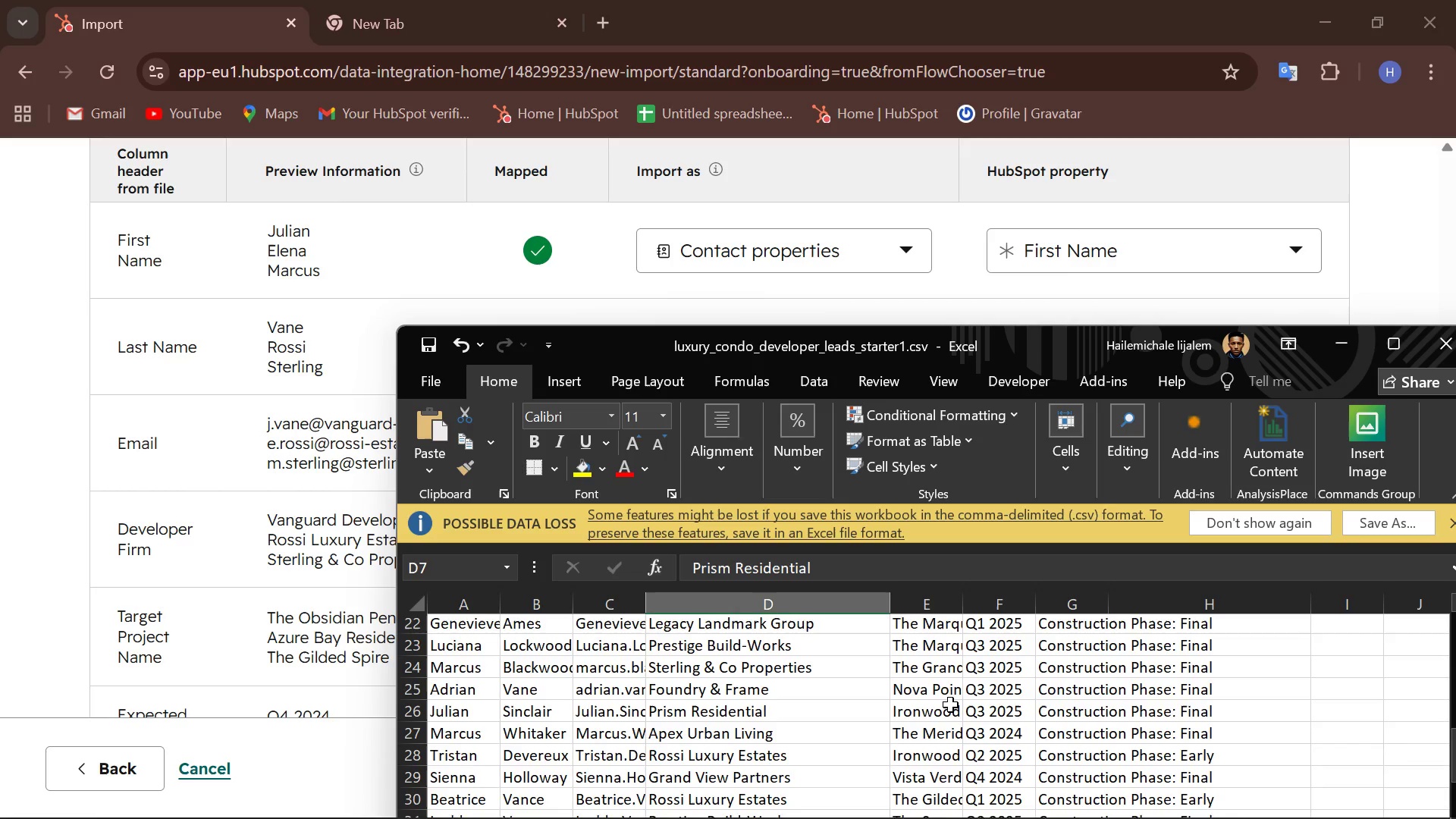 
scroll: coordinate [950, 704], scroll_direction: up, amount: 1.0
 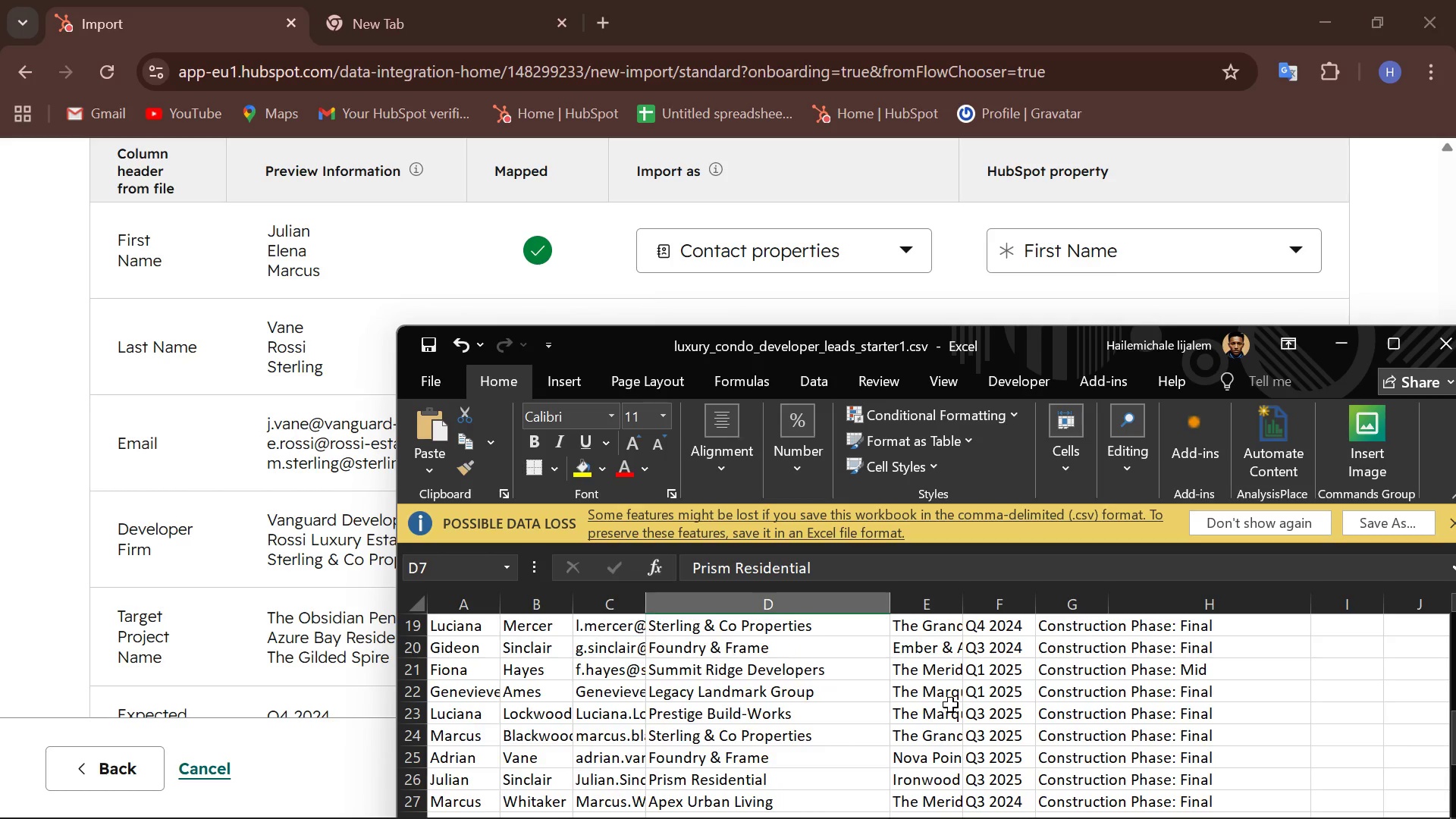 
scroll: coordinate [950, 704], scroll_direction: down, amount: 1.0
 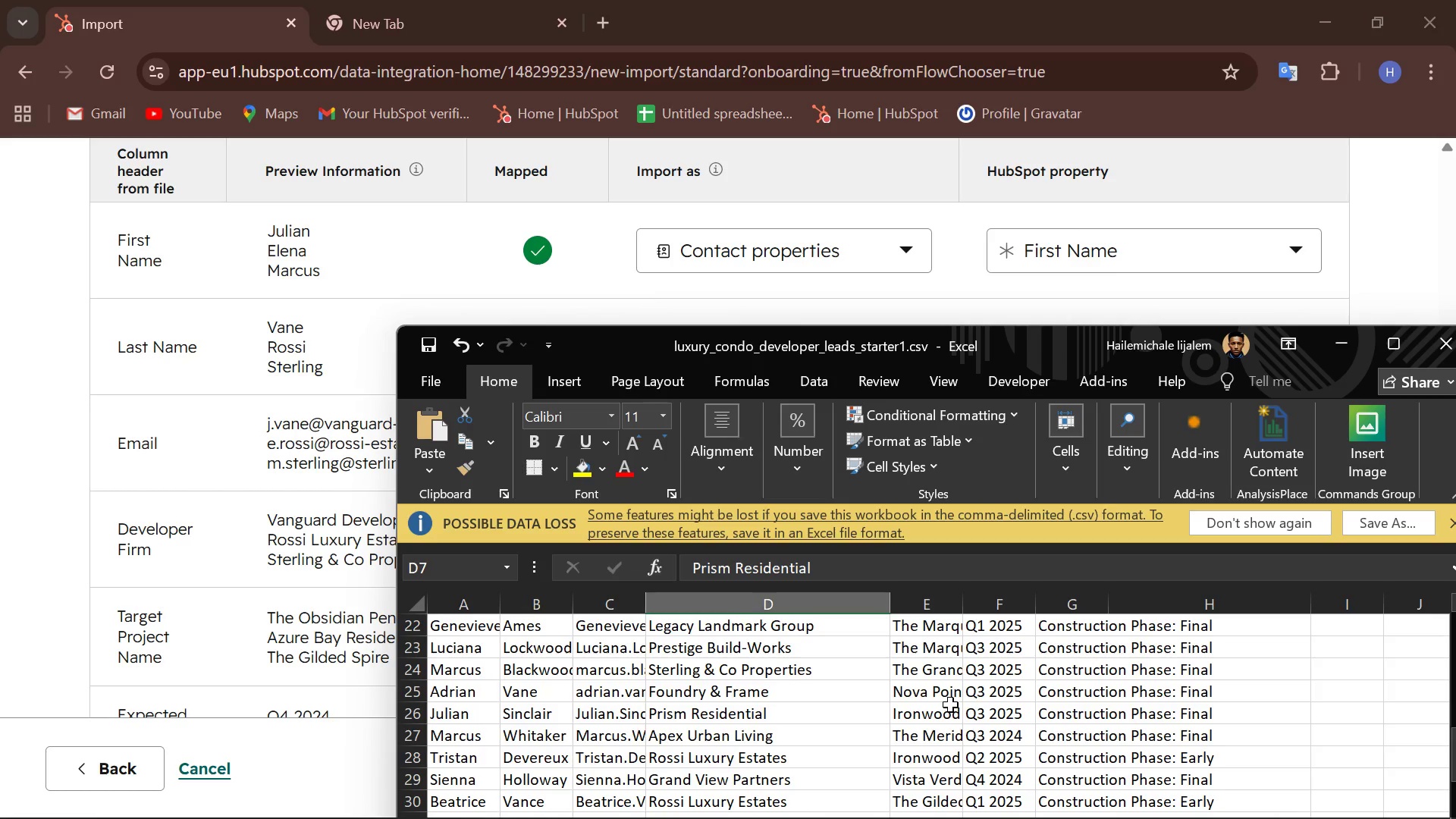 
scroll: coordinate [950, 704], scroll_direction: up, amount: 1.0
 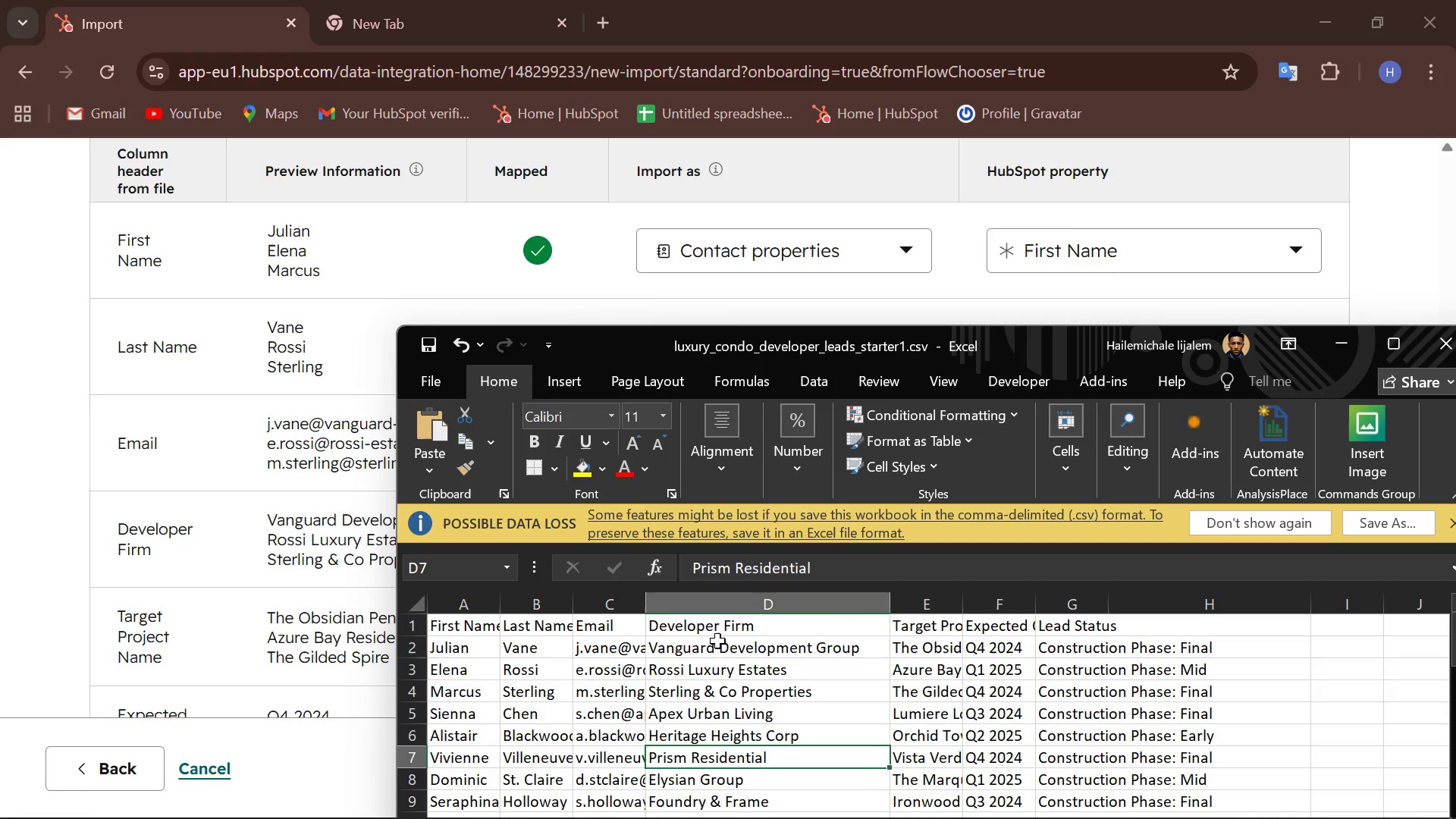 
left_click([722, 622])
 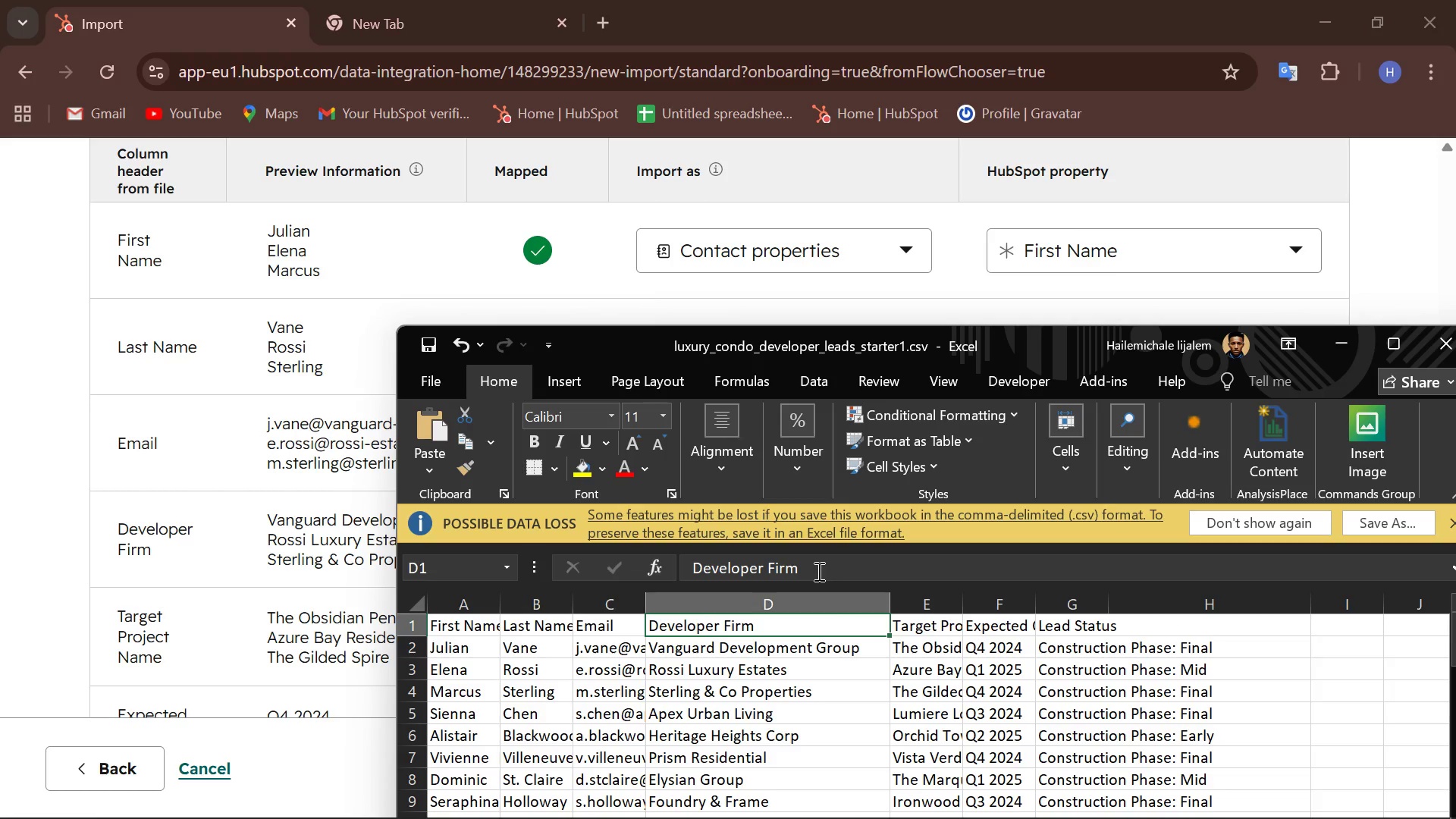 
left_click_drag(start_coordinate=[817, 570], to_coordinate=[667, 570])
 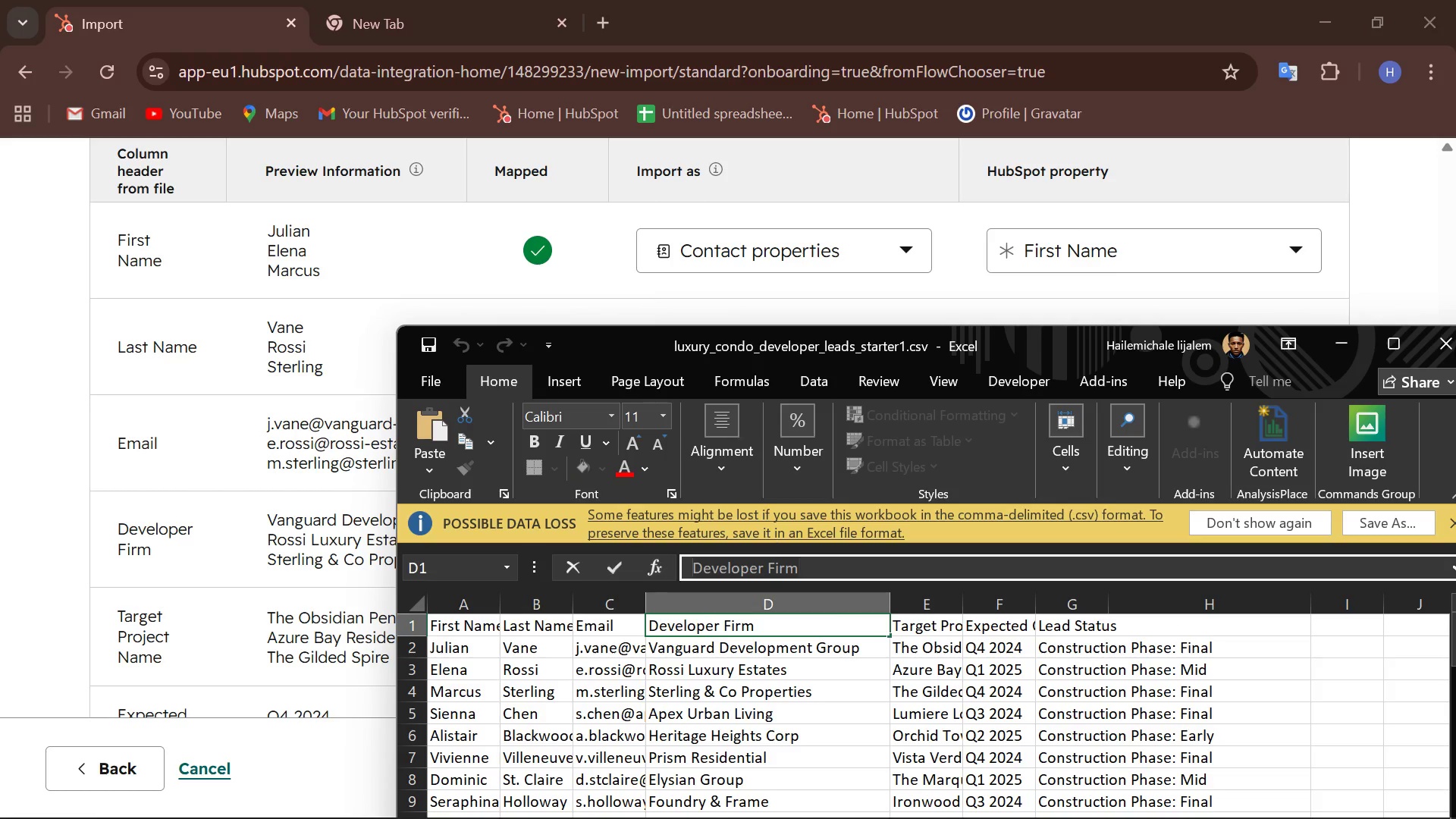 
key(Control+C)
 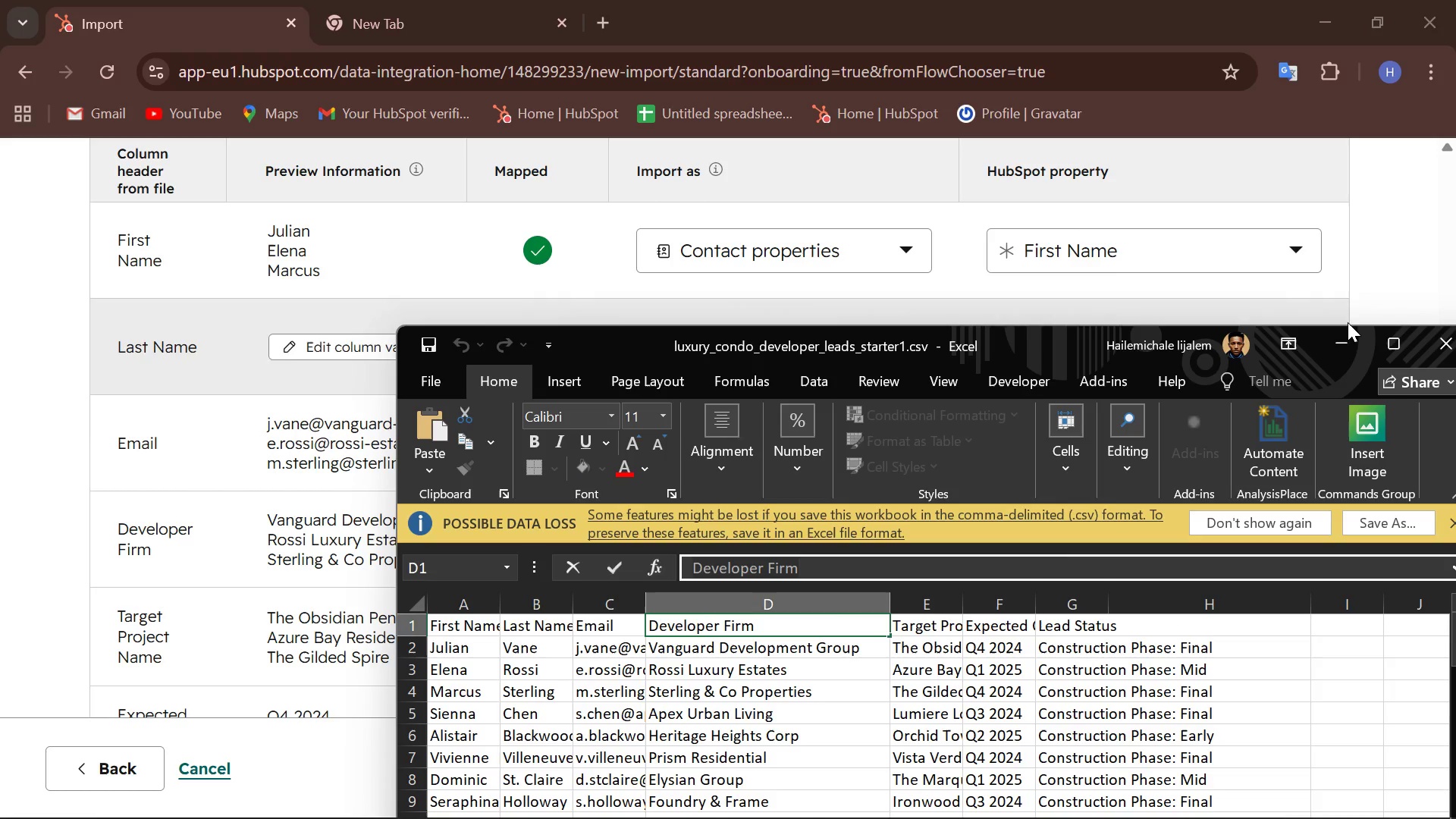 
left_click([1338, 347])
 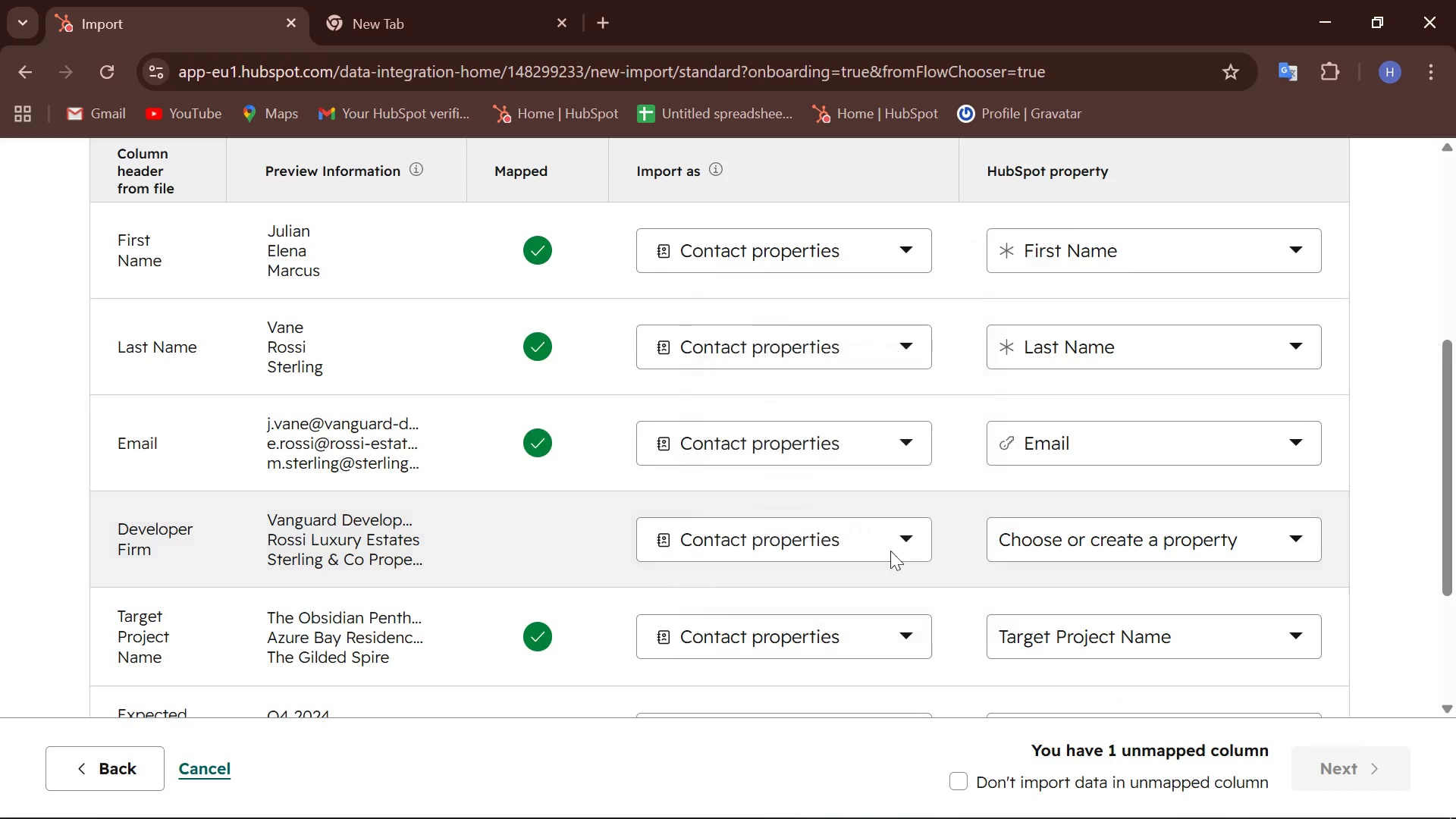 
left_click([1144, 529])
 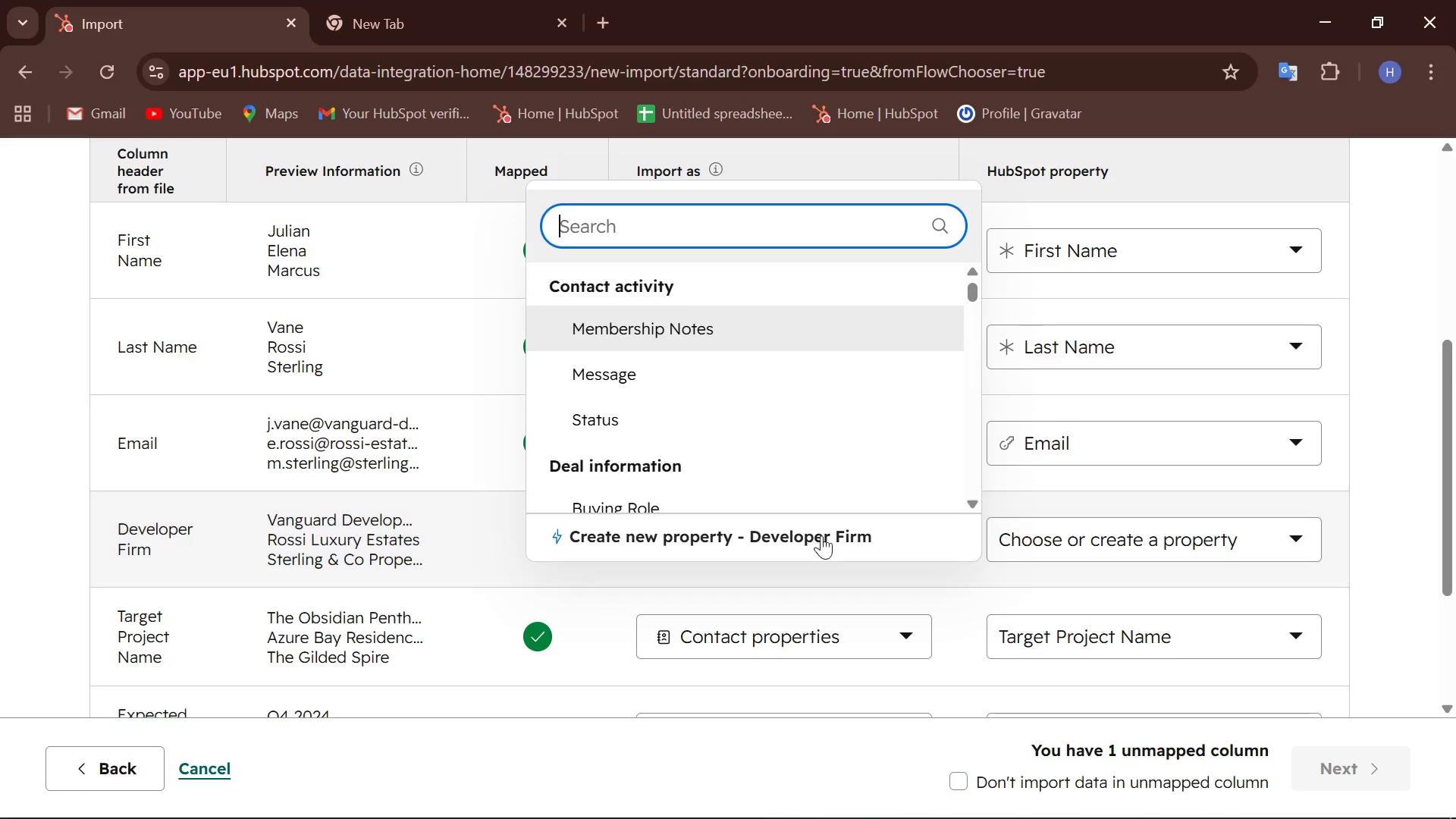 
left_click([819, 535])
 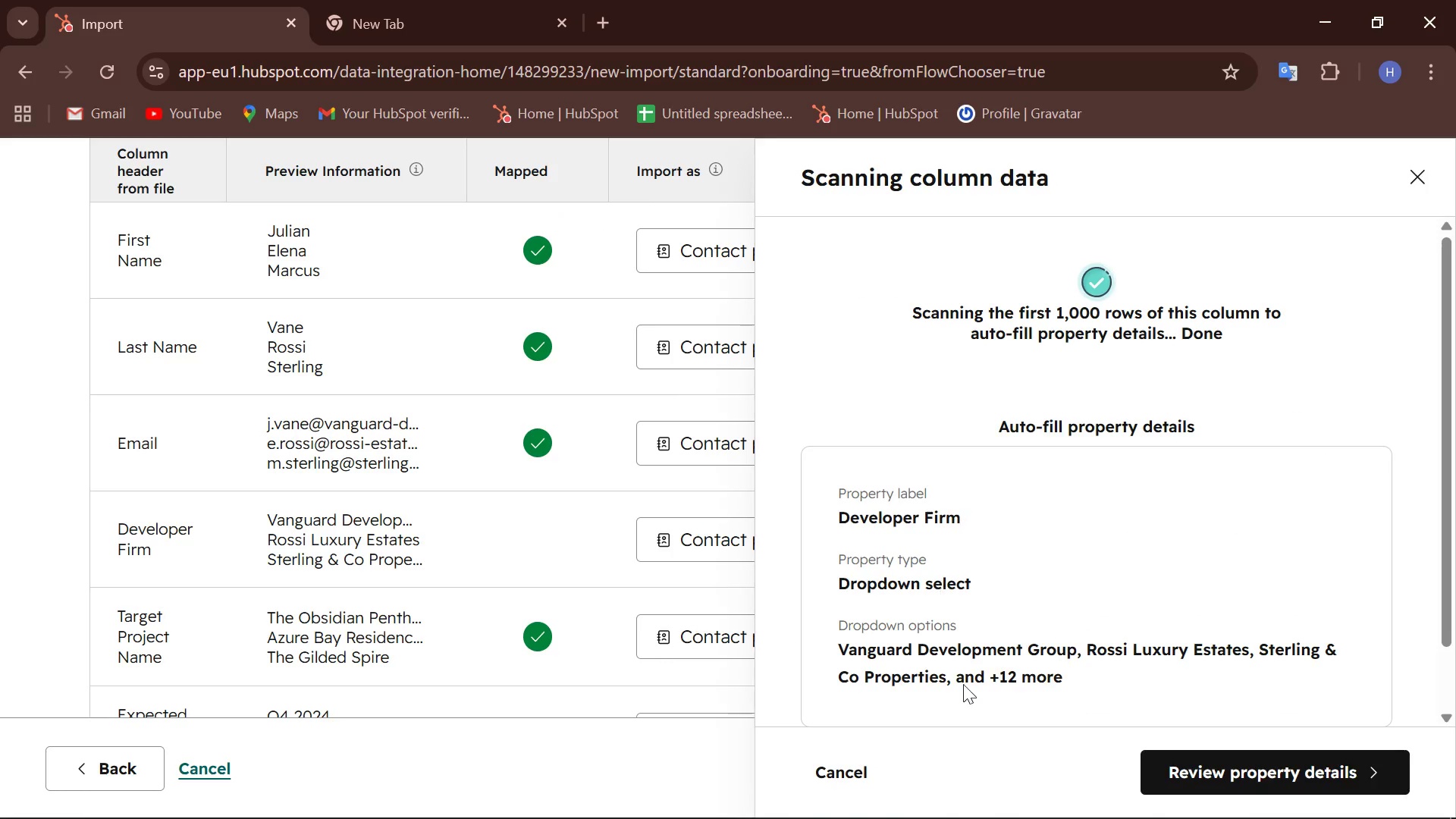 
left_click([1239, 775])
 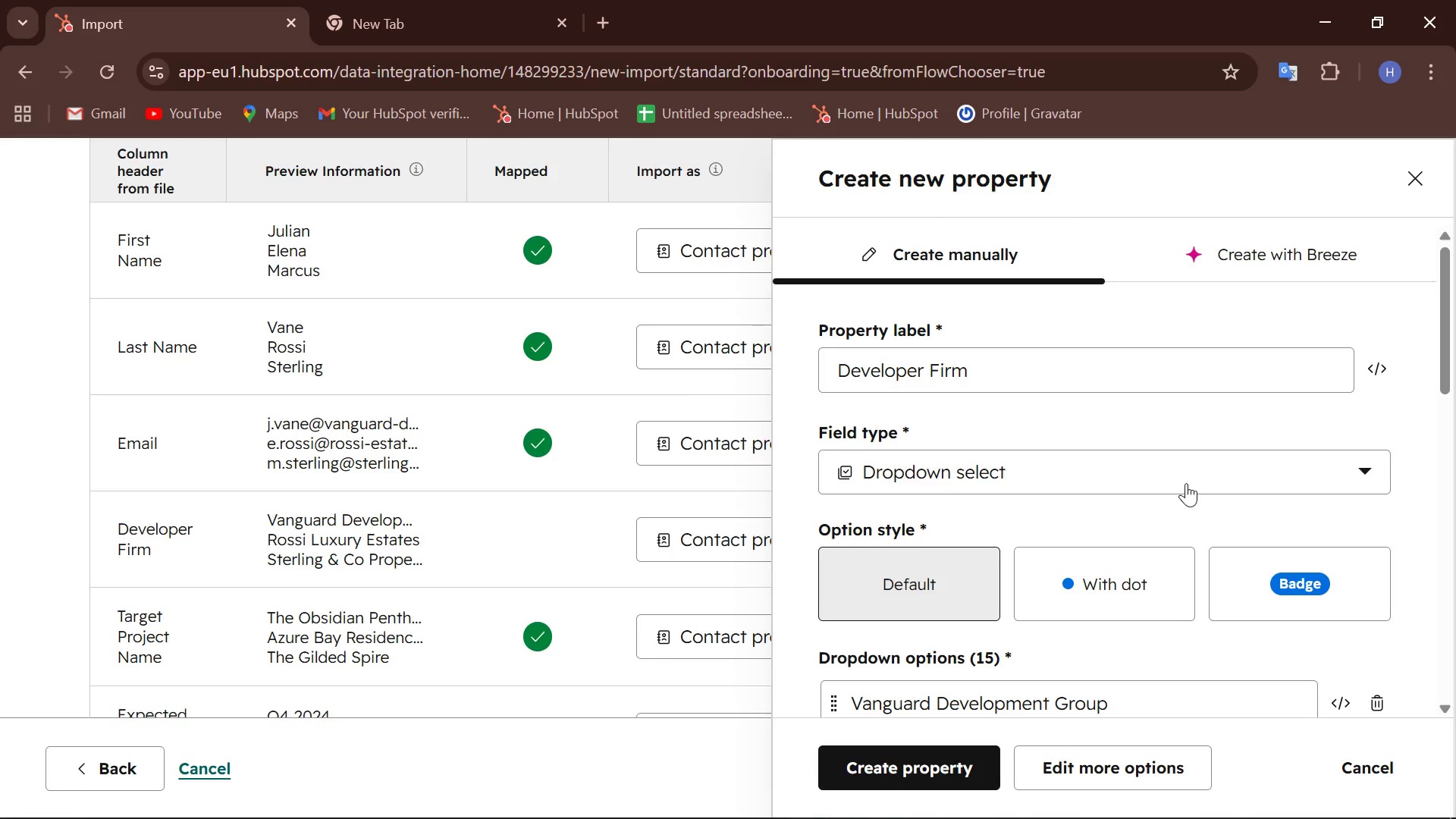 
scroll: coordinate [1062, 487], scroll_direction: down, amount: 7.0
 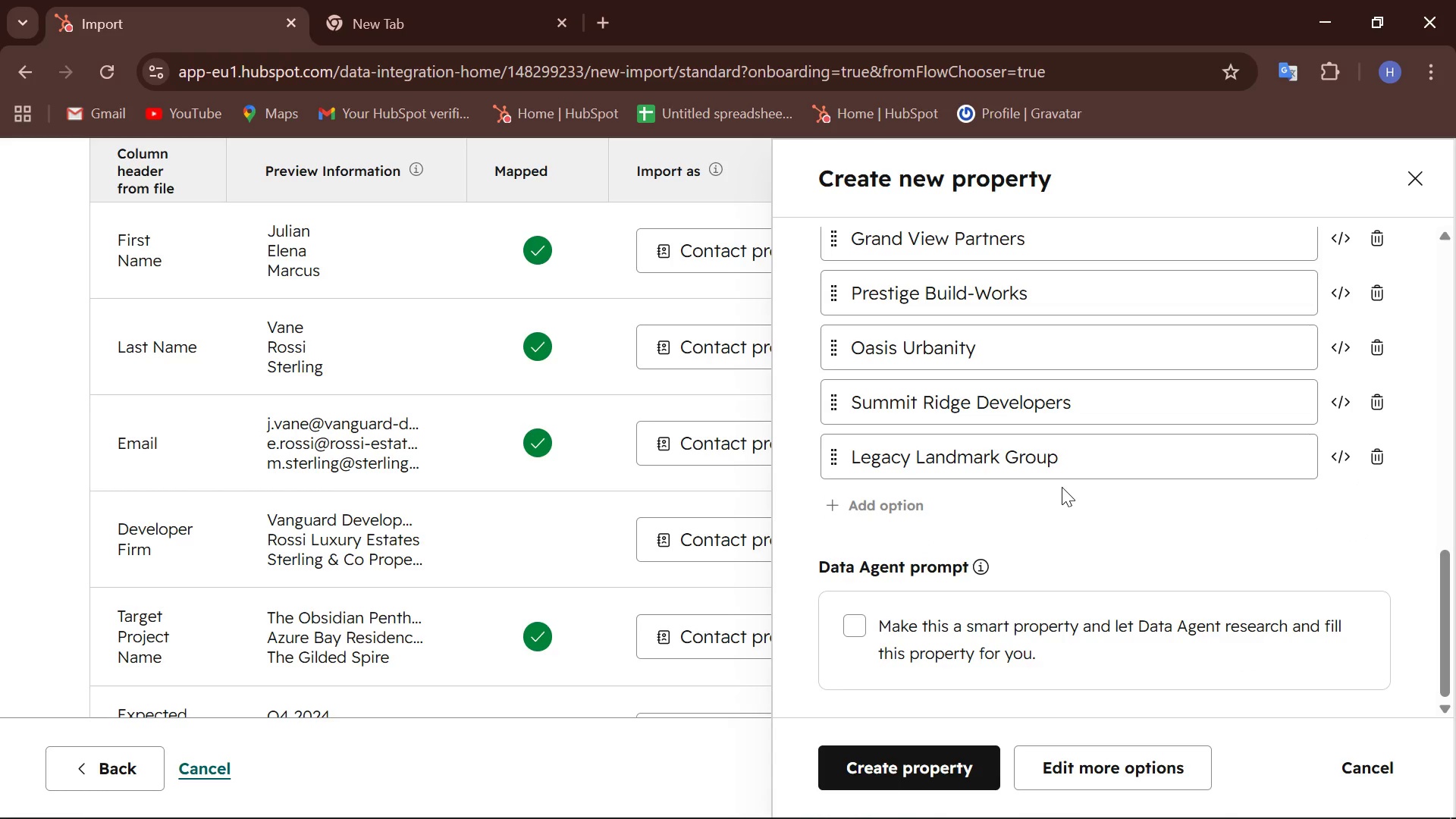 
scroll: coordinate [1062, 487], scroll_direction: up, amount: 13.0
 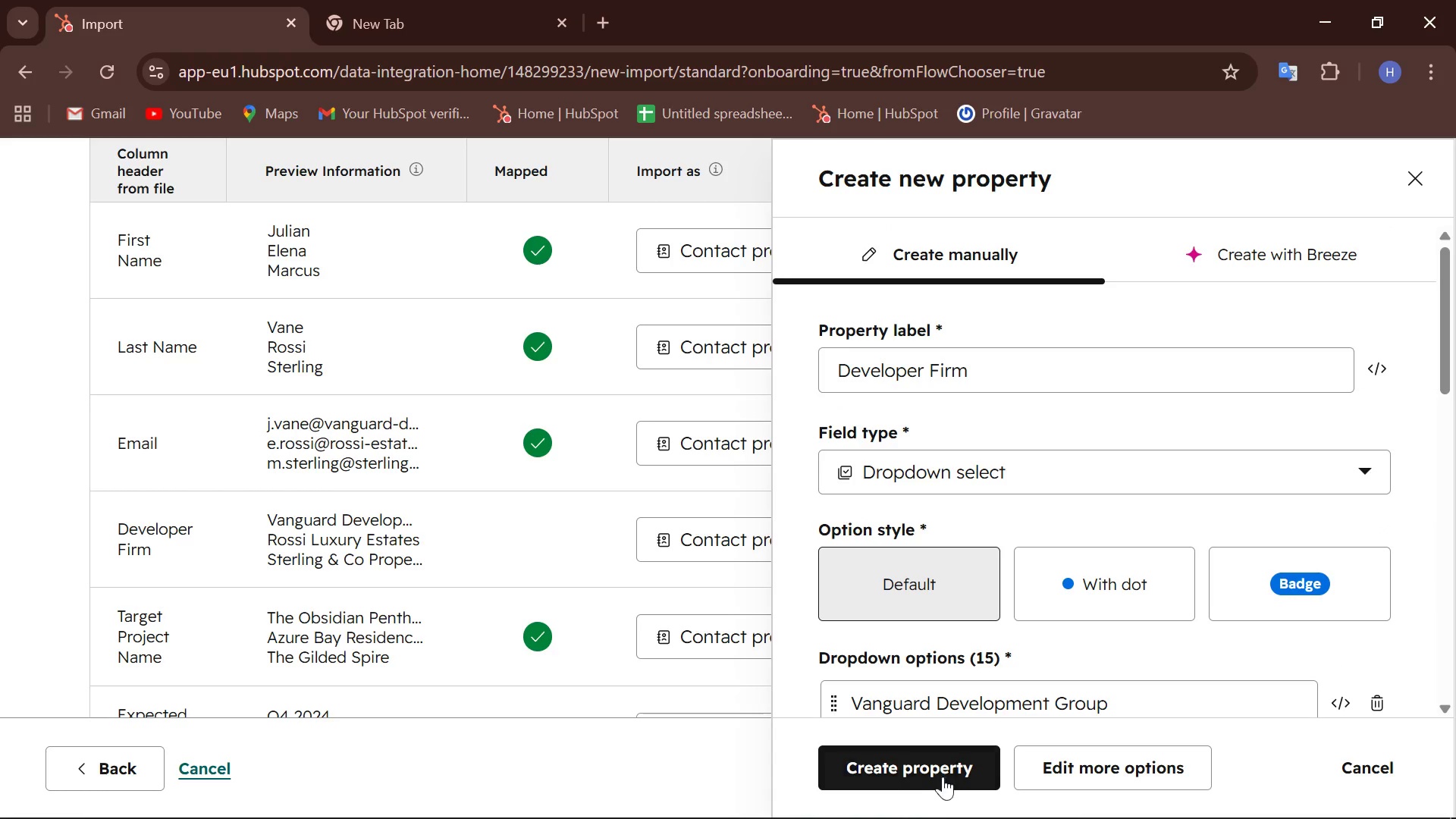 
left_click([945, 770])
 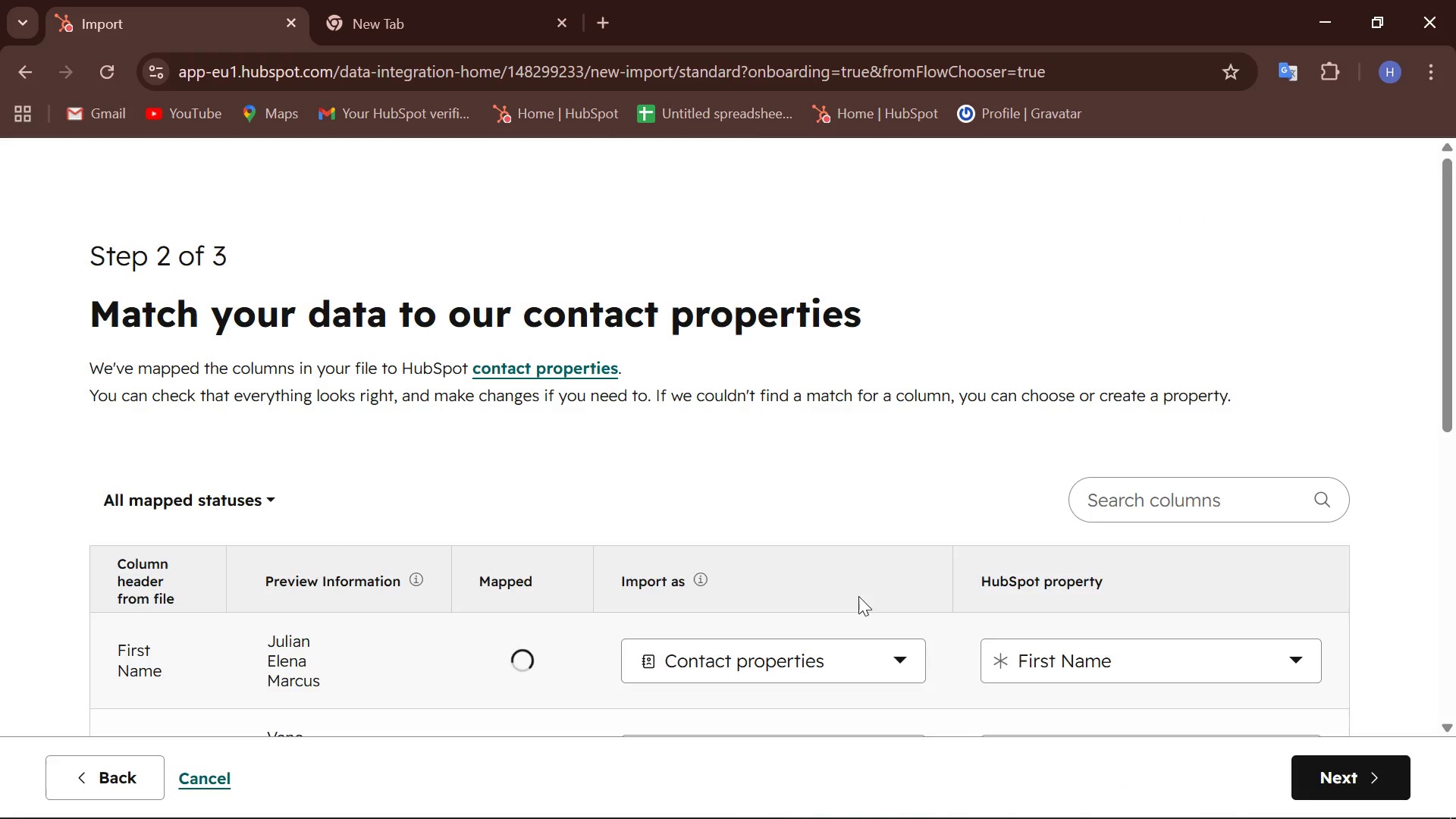 
scroll: coordinate [838, 551], scroll_direction: down, amount: 6.0
 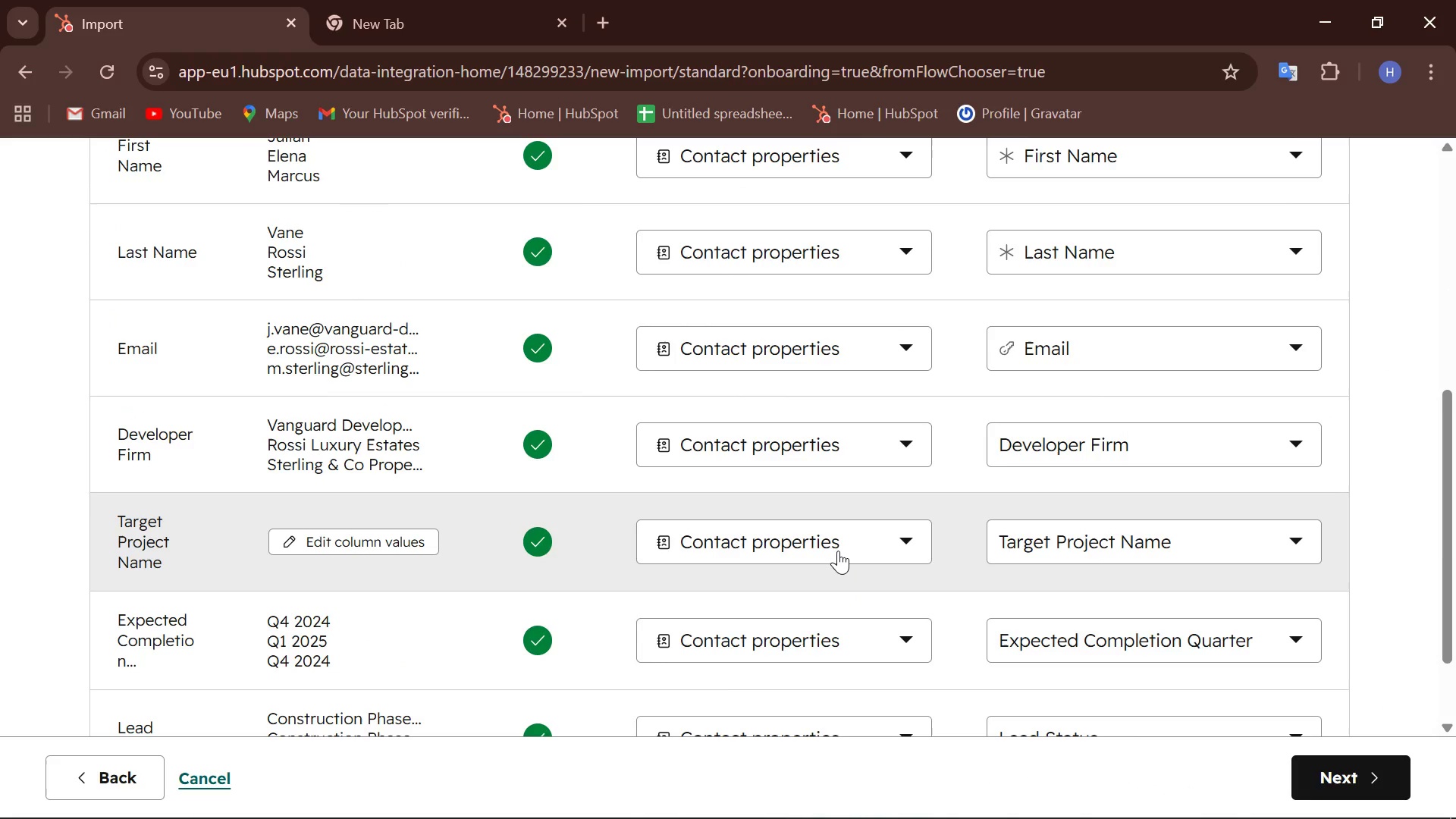 
hold_key(key=ControlLeft, duration=0.83)
scroll: coordinate [838, 551], scroll_direction: down, amount: 3.0
 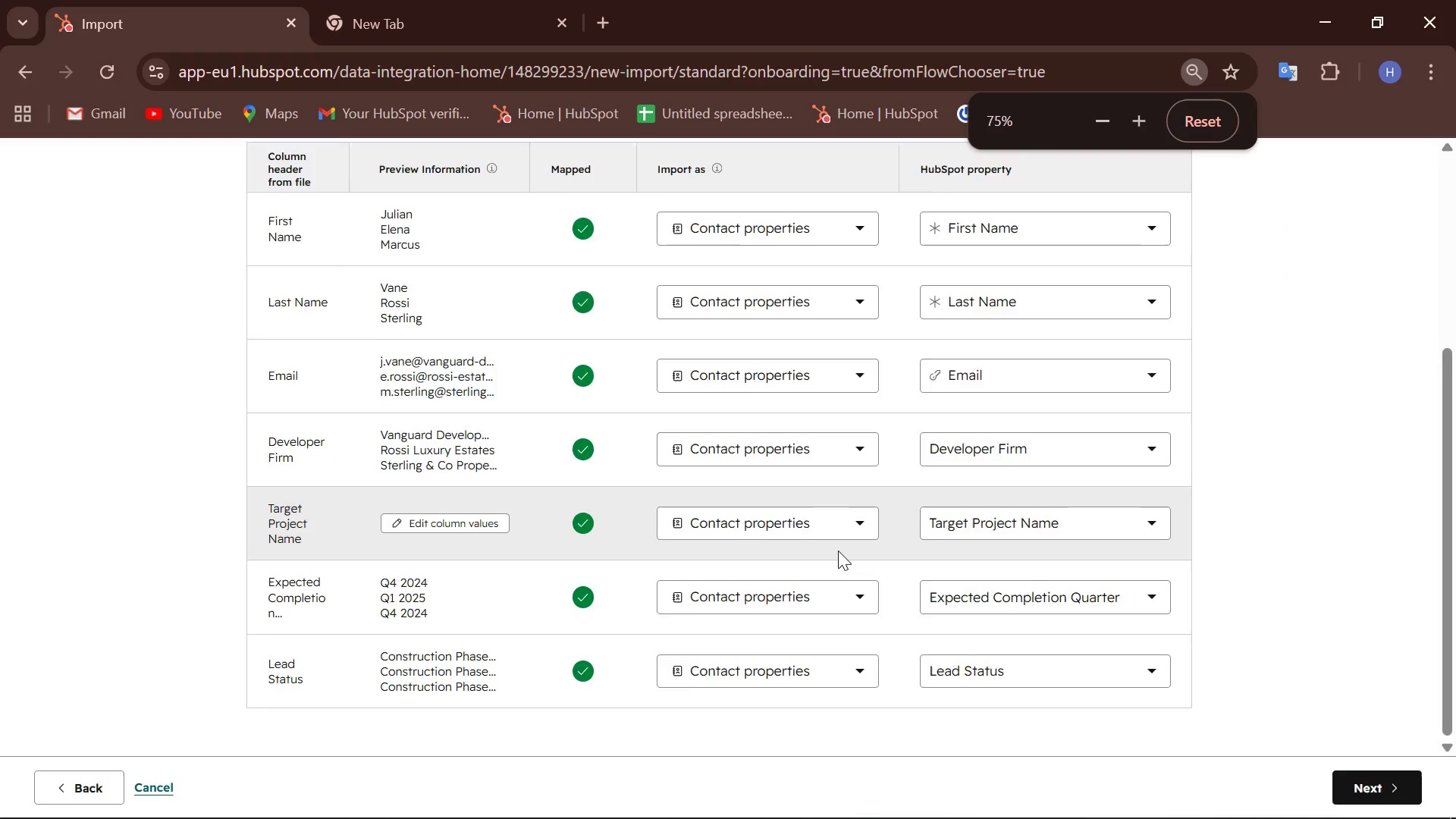 
scroll: coordinate [838, 551], scroll_direction: up, amount: 1.0
 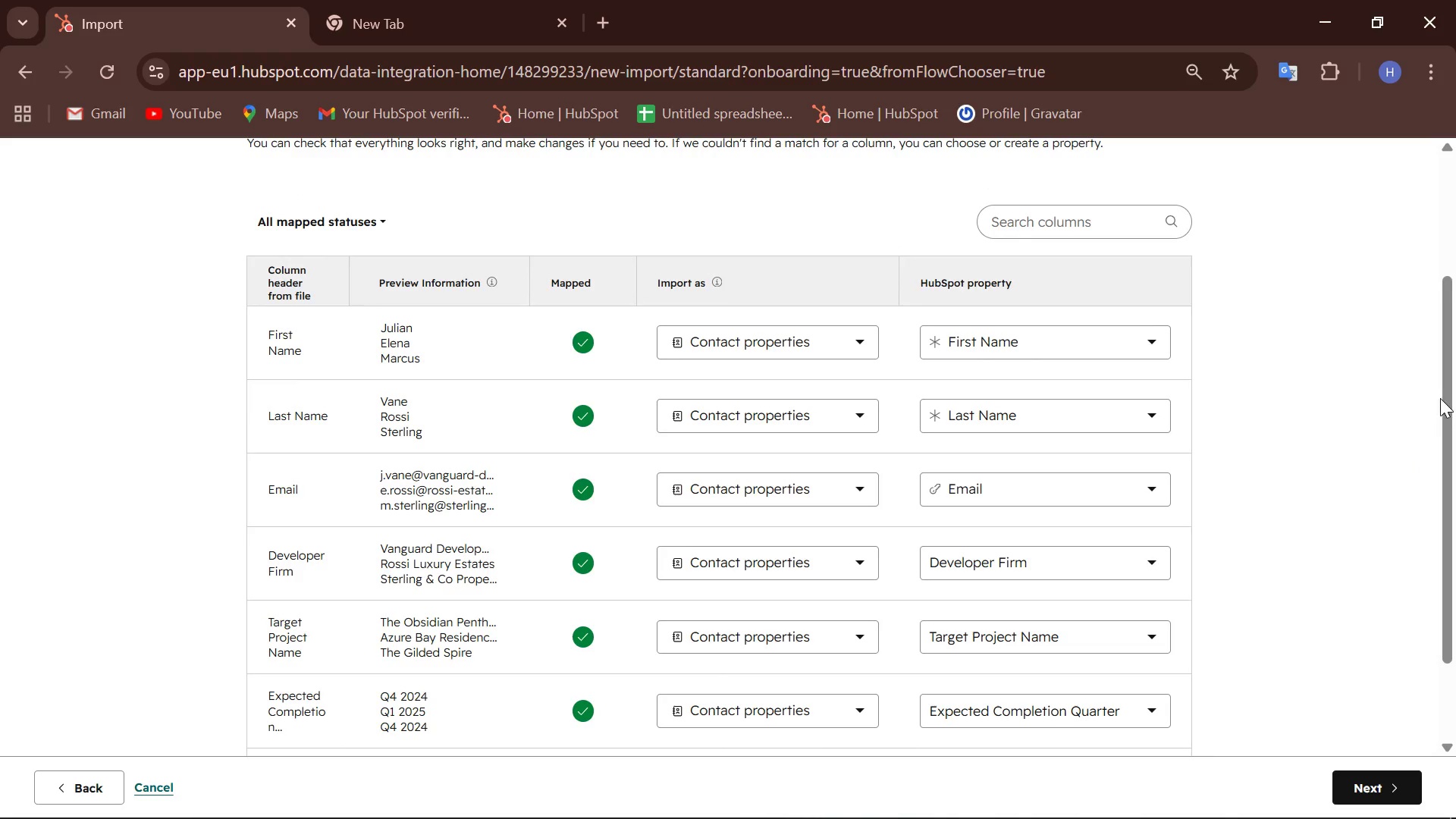 
hold_key(key=ControlLeft, duration=0.95)
scroll: coordinate [789, 522], scroll_direction: down, amount: 4.0
 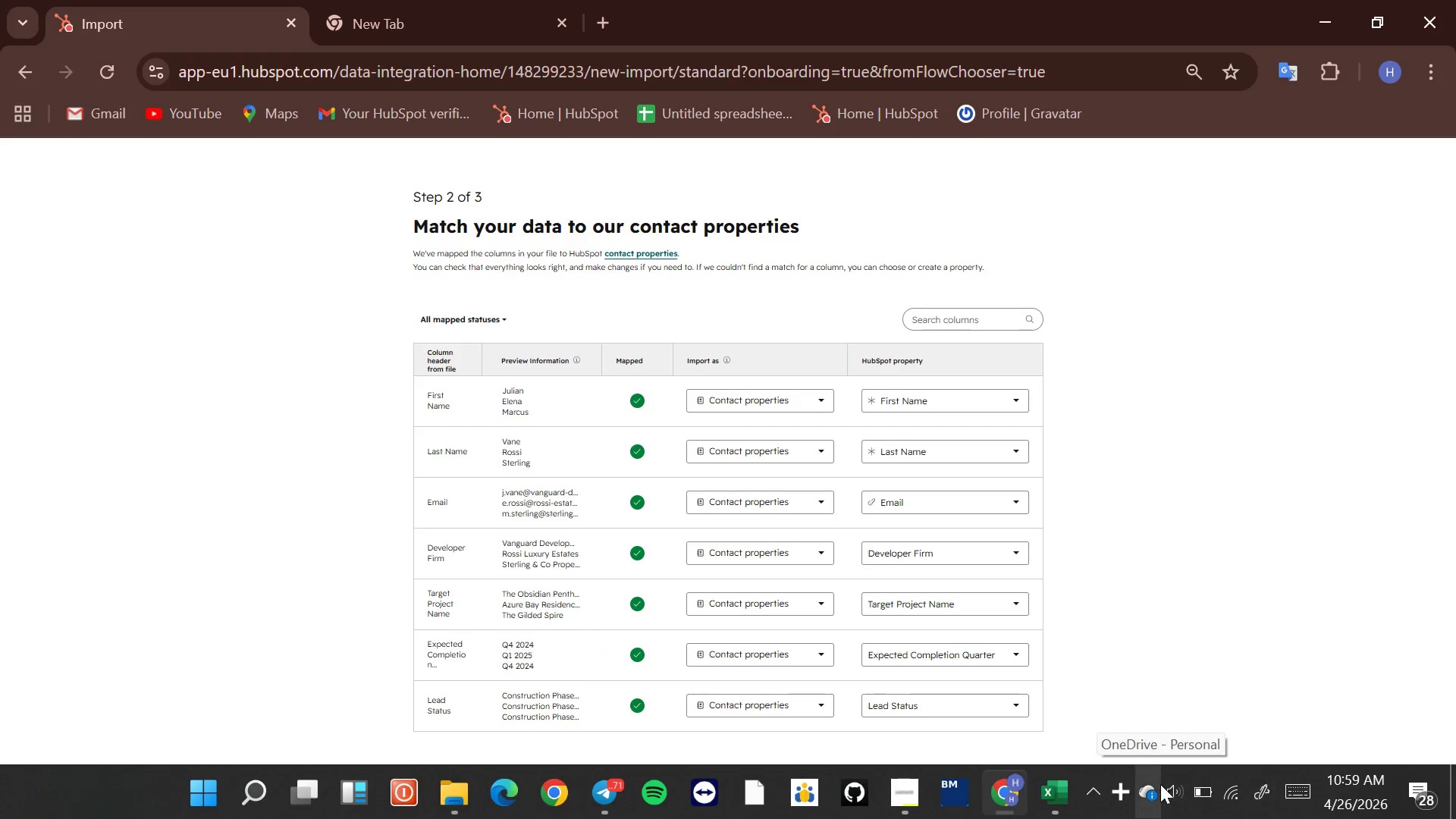 
right_click([1118, 789])
 